 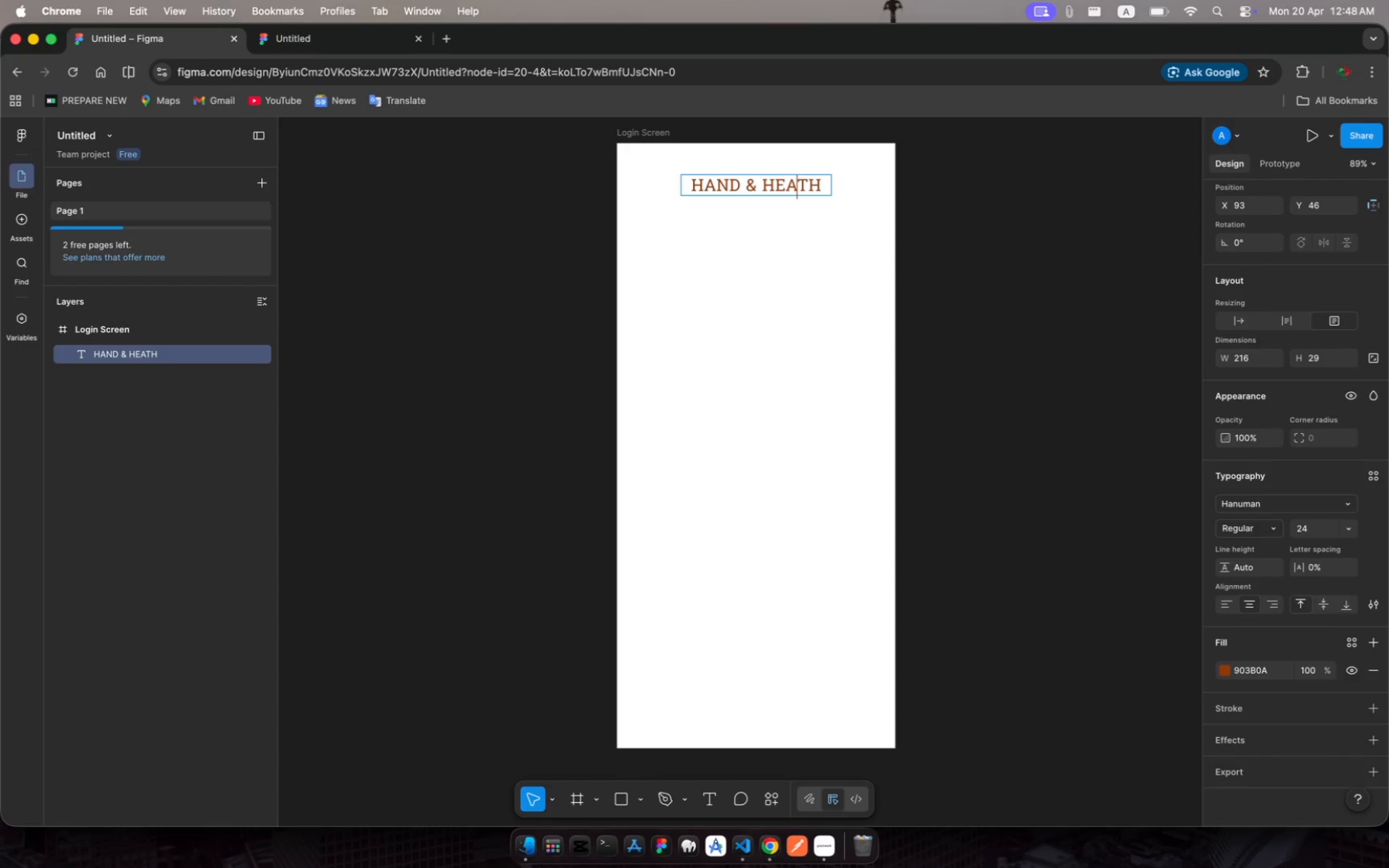 
key(Shift+R)
 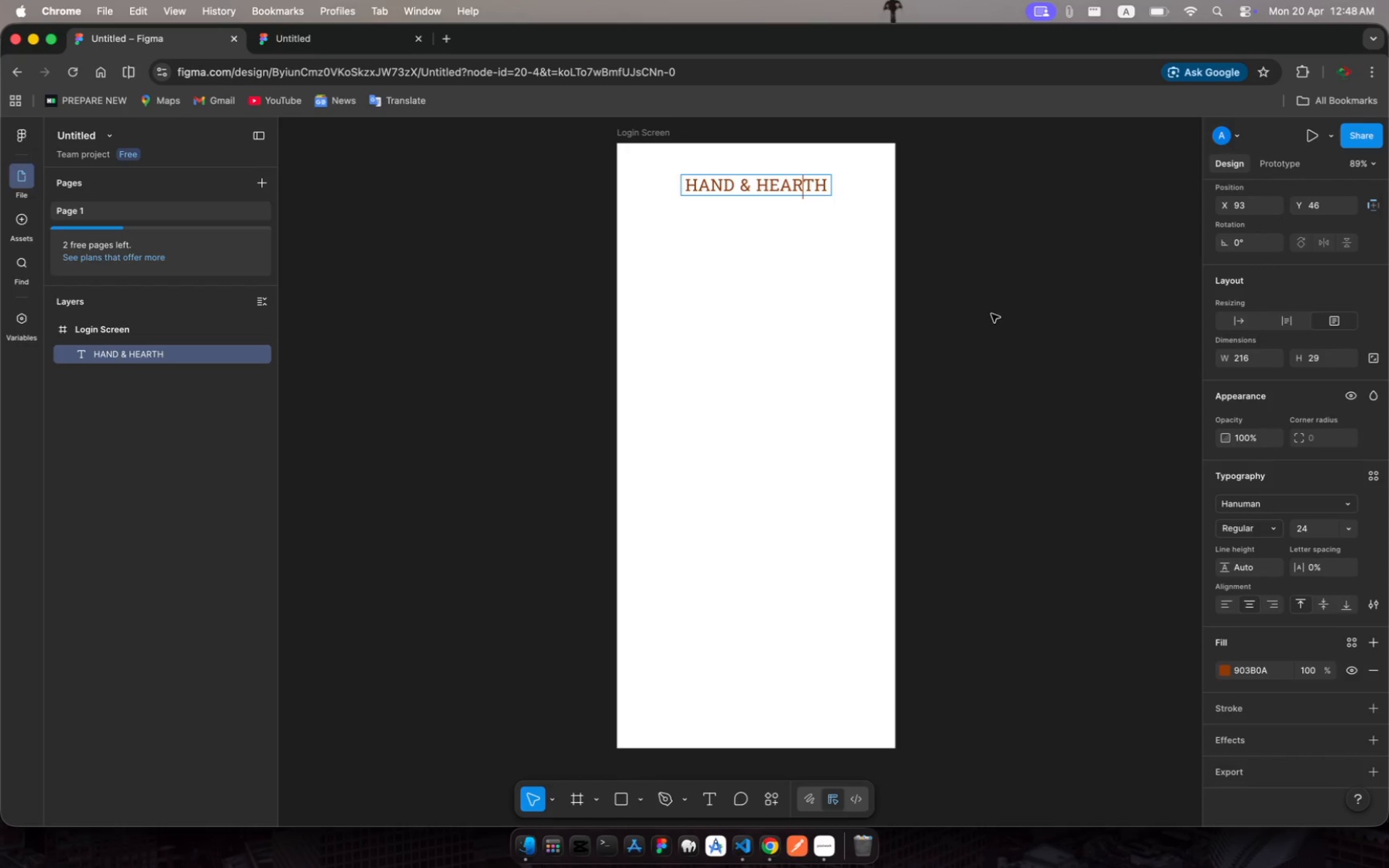 
left_click([987, 303])
 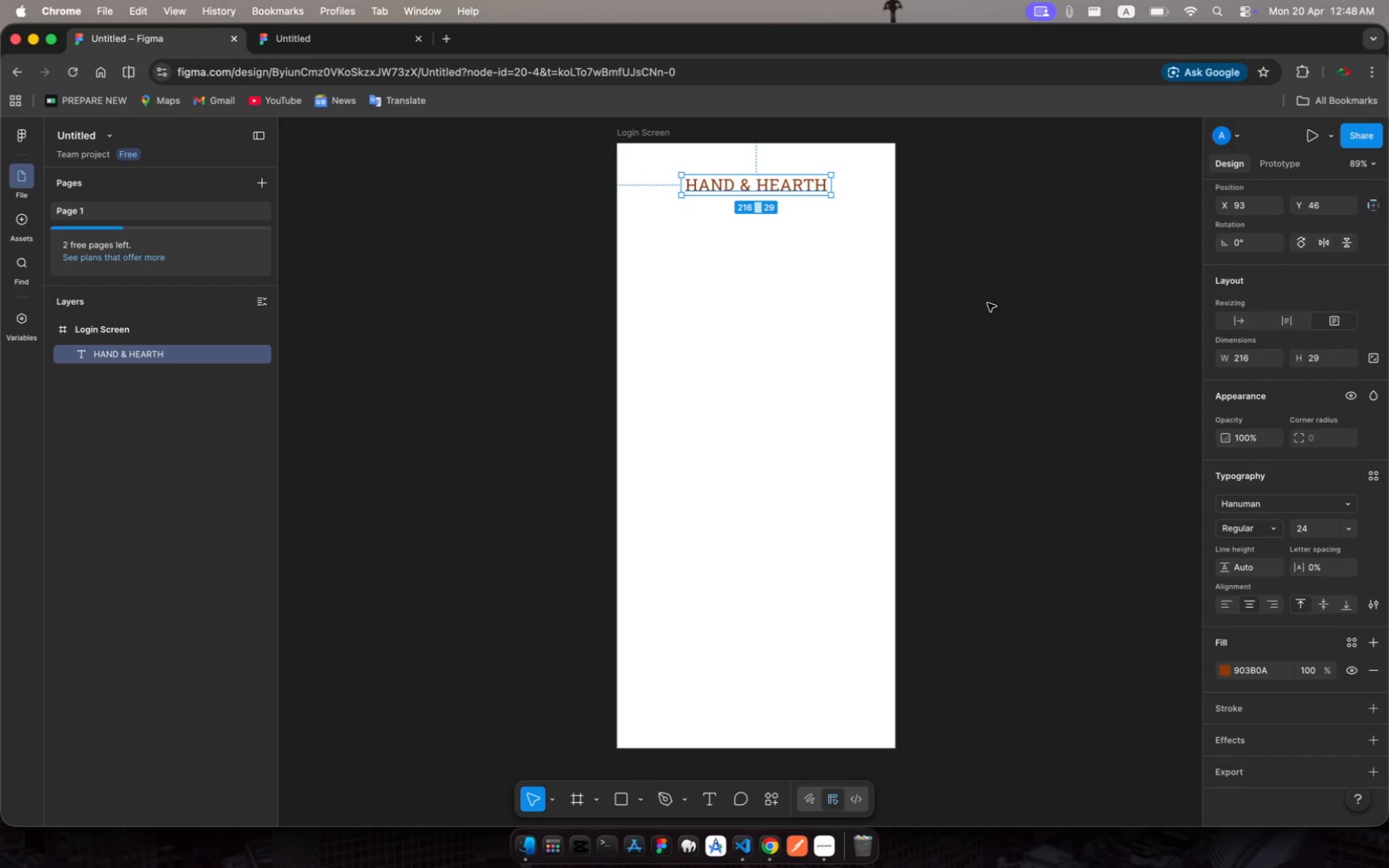 
wait(7.81)
 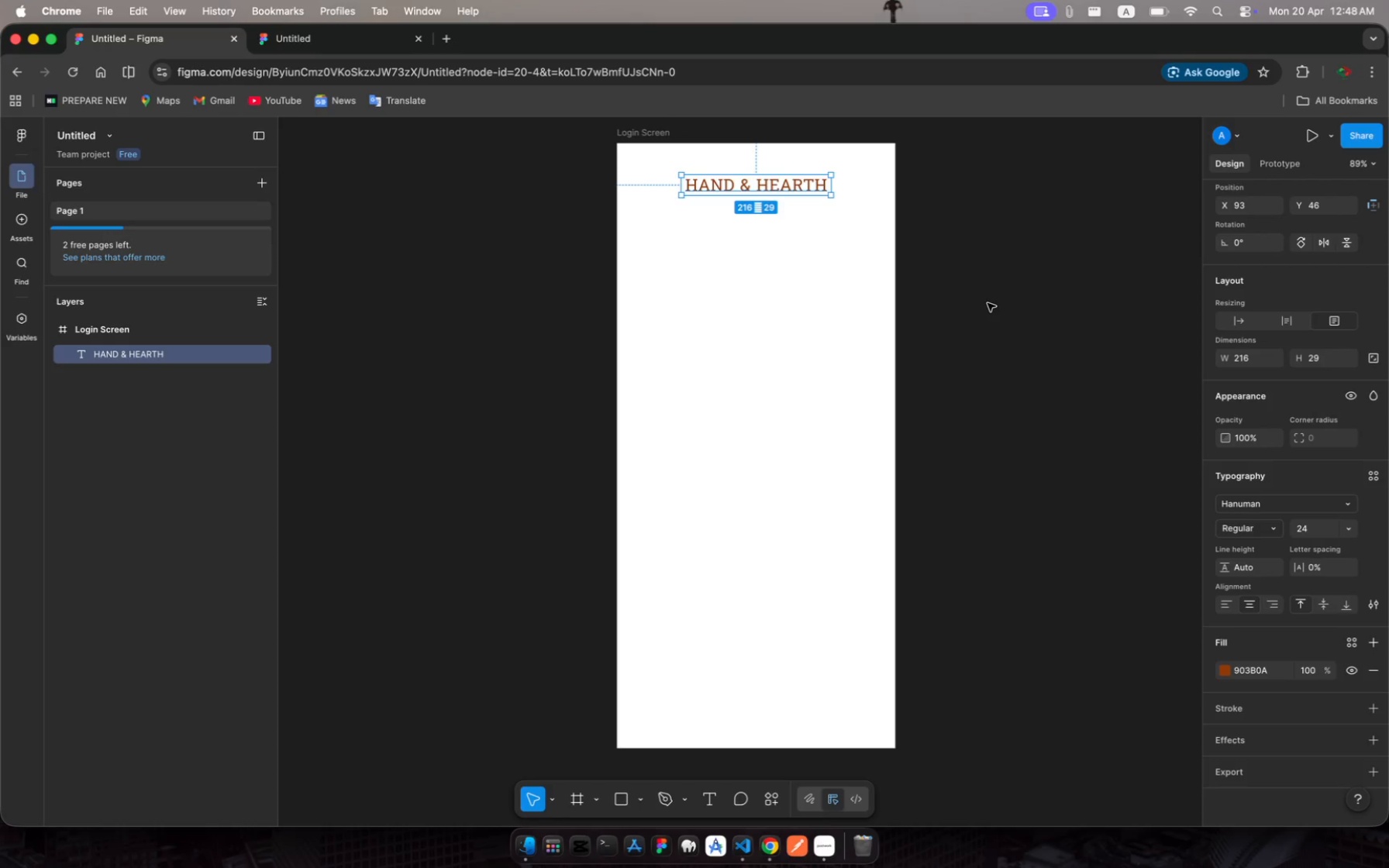 
left_click([959, 287])
 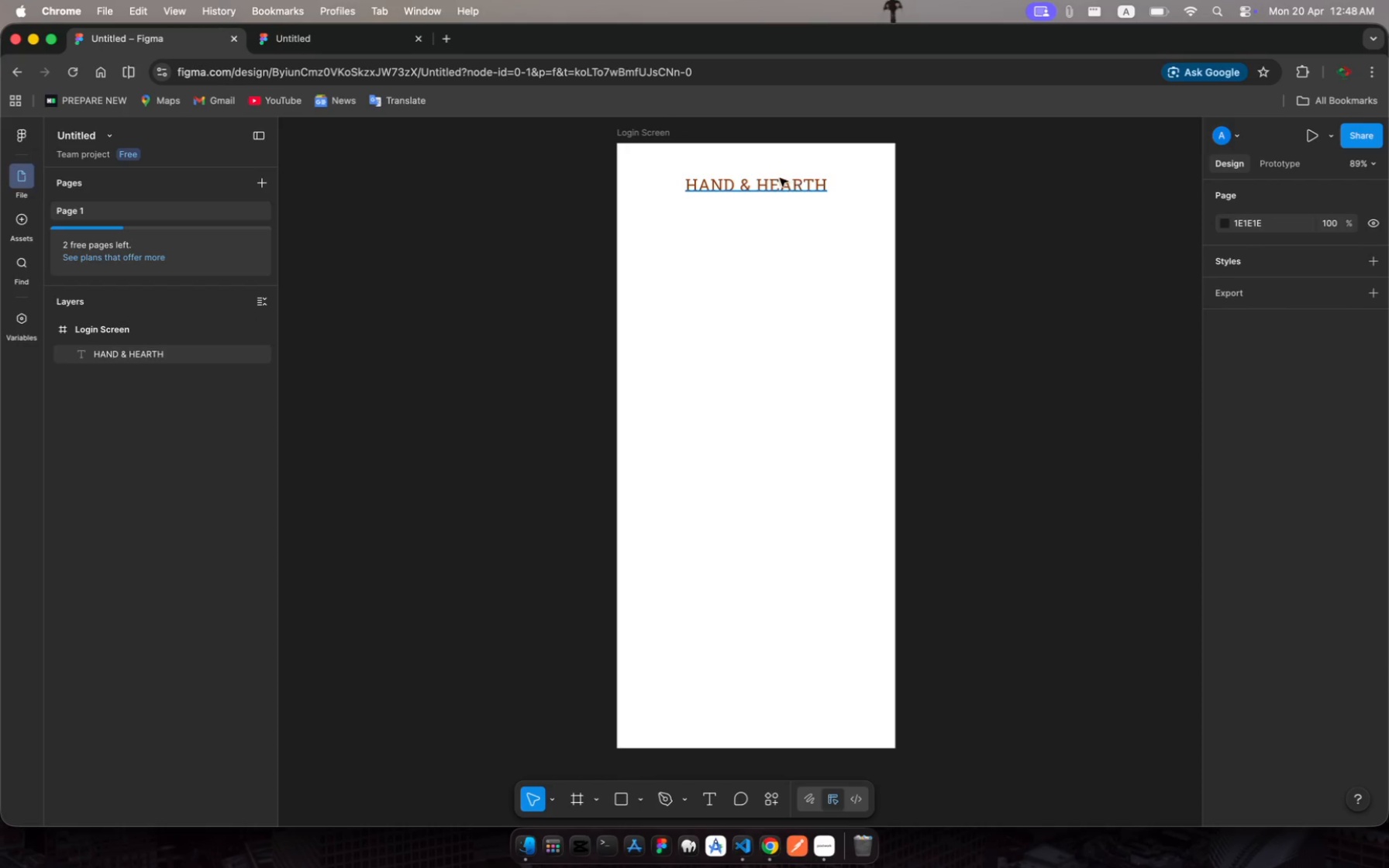 
left_click([778, 179])
 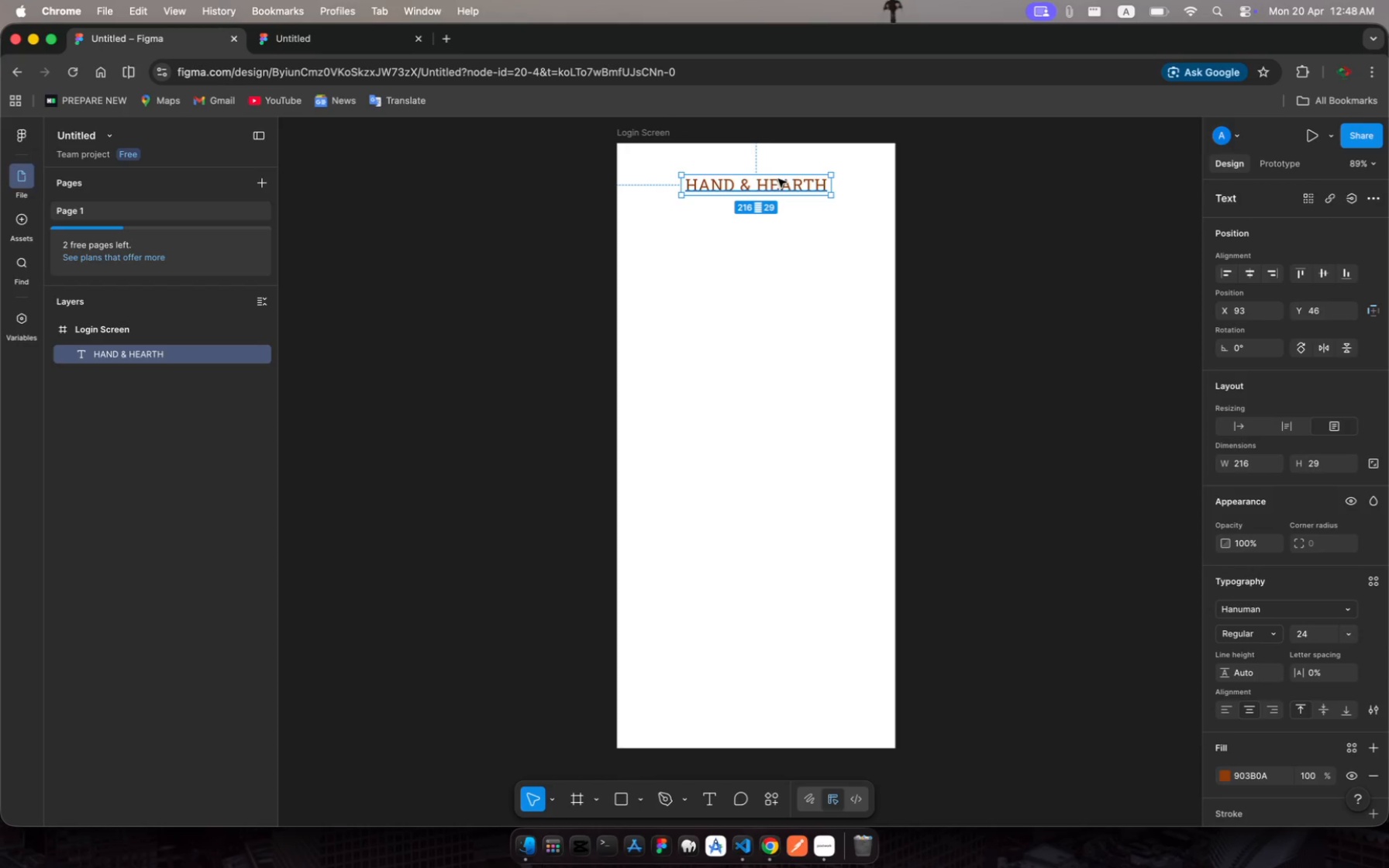 
left_click_drag(start_coordinate=[778, 179], to_coordinate=[778, 170])
 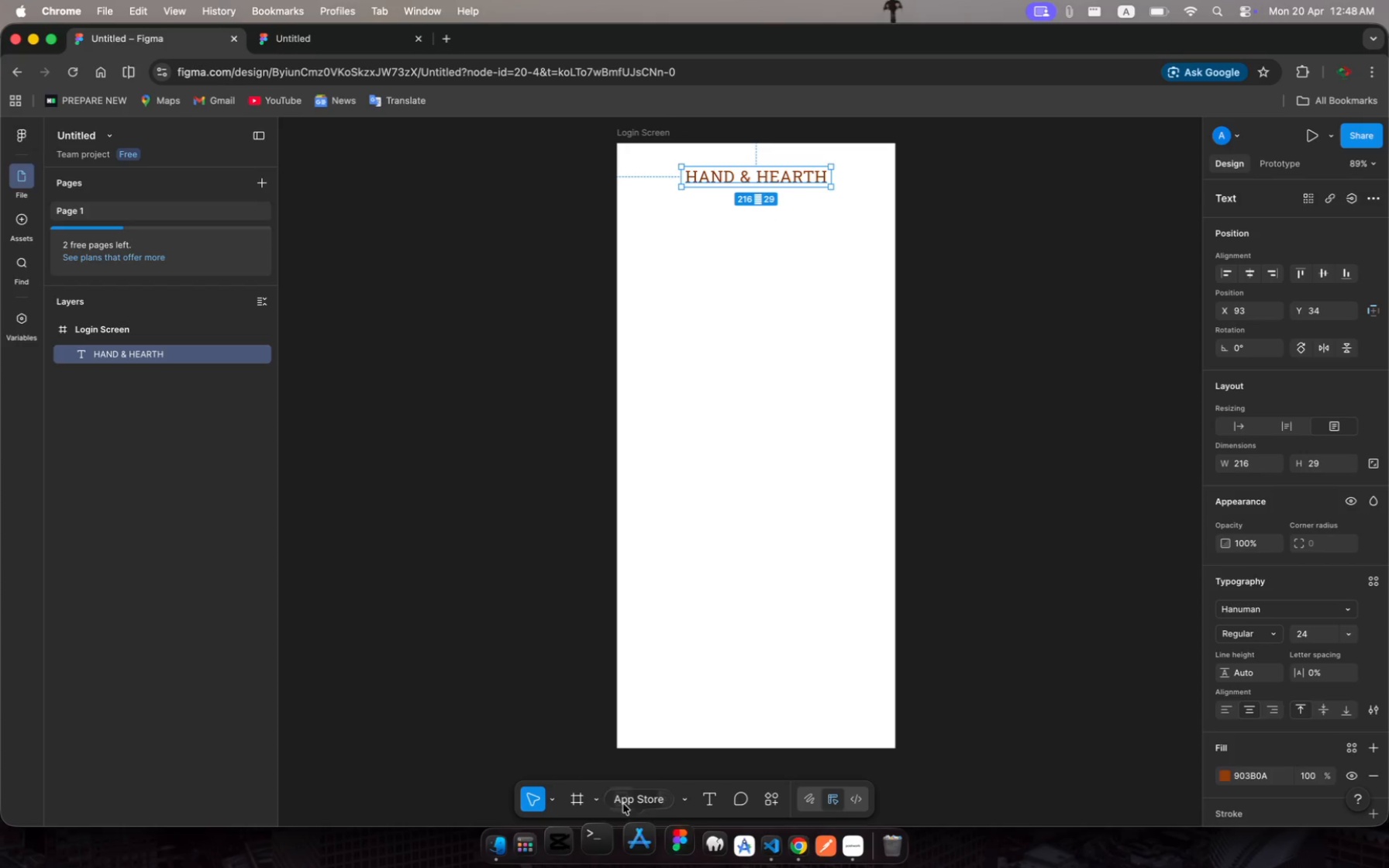 
left_click([622, 789])
 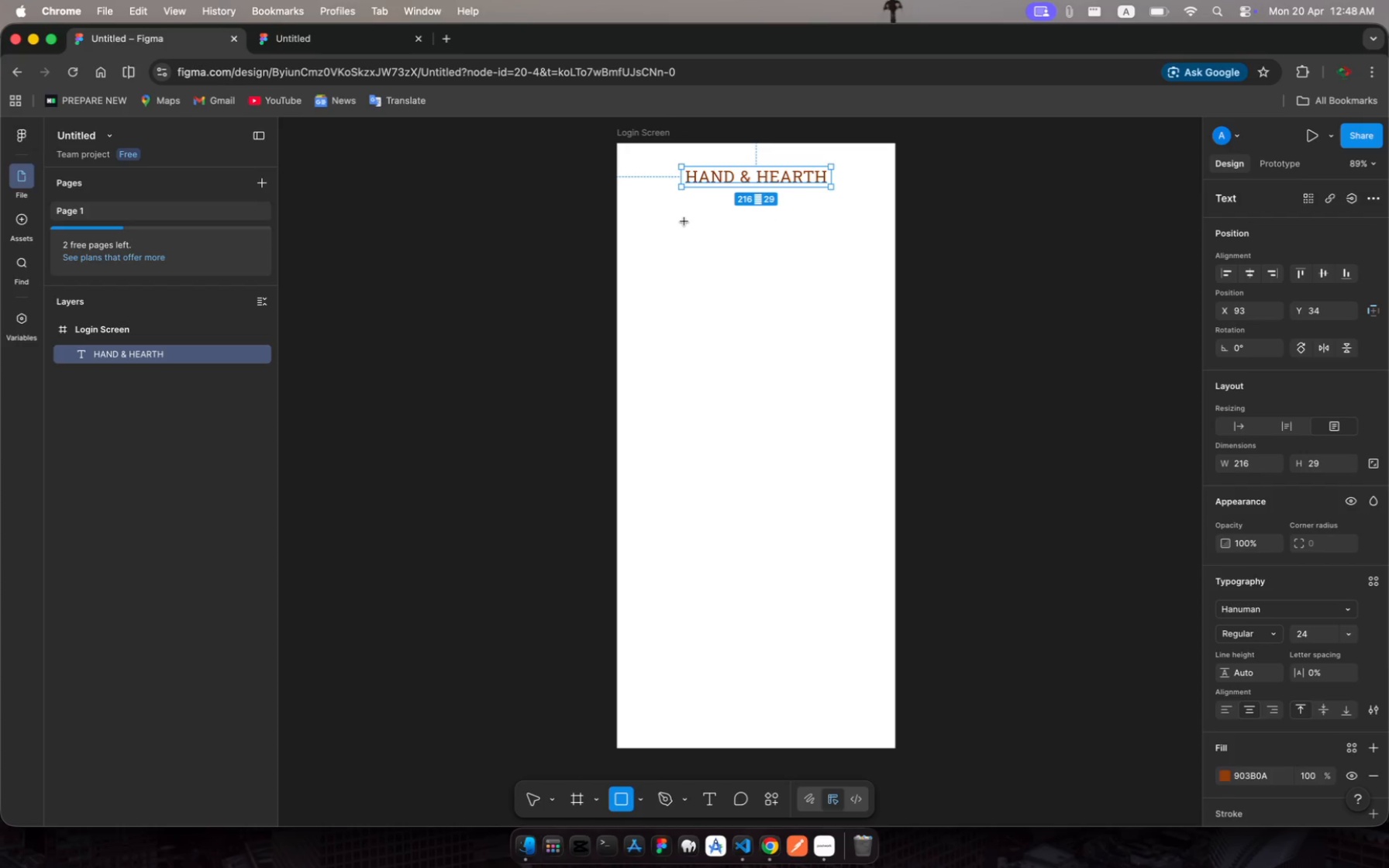 
left_click_drag(start_coordinate=[684, 215], to_coordinate=[847, 618])
 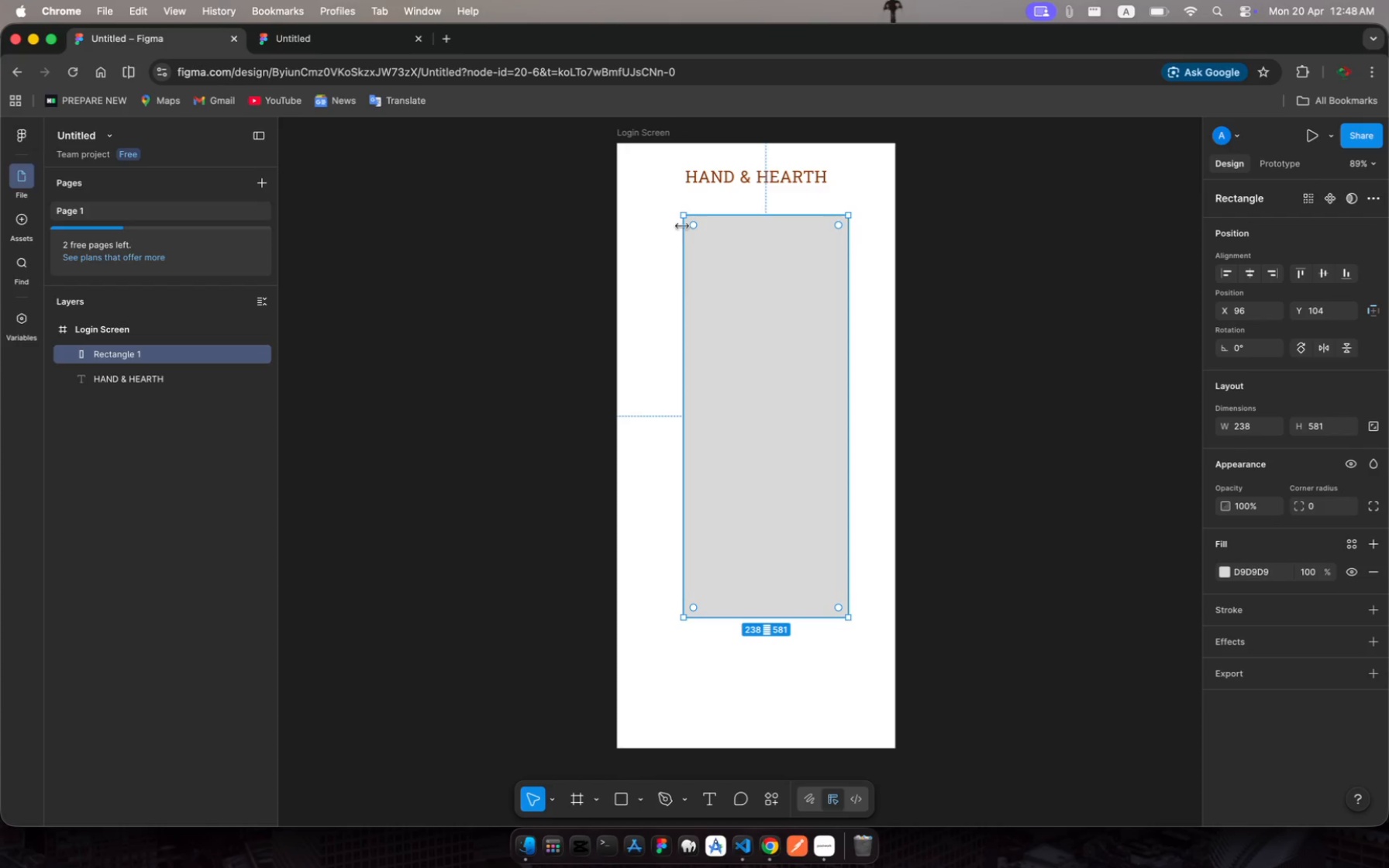 
left_click_drag(start_coordinate=[684, 215], to_coordinate=[667, 212])
 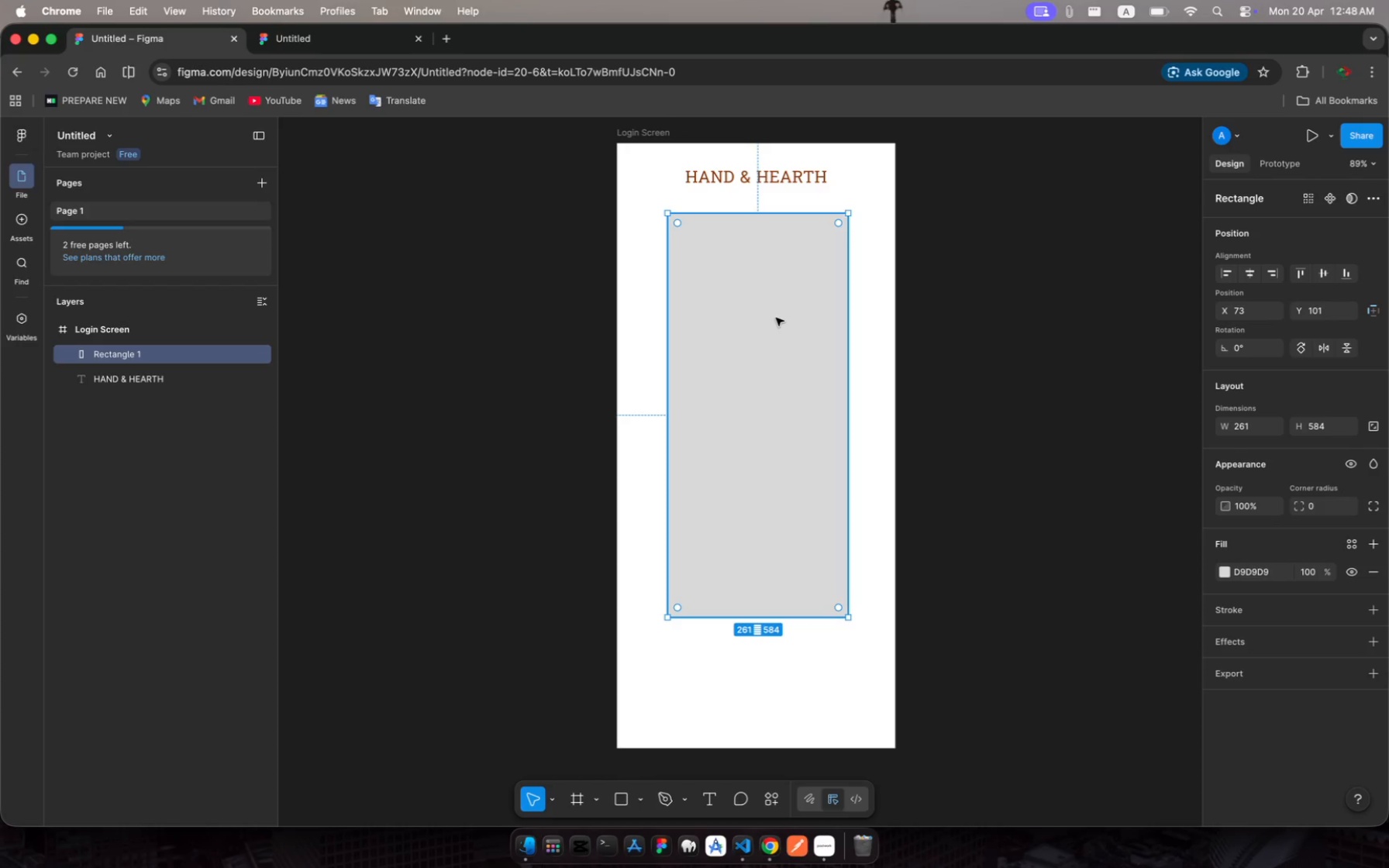 
left_click_drag(start_coordinate=[776, 318], to_coordinate=[773, 304])
 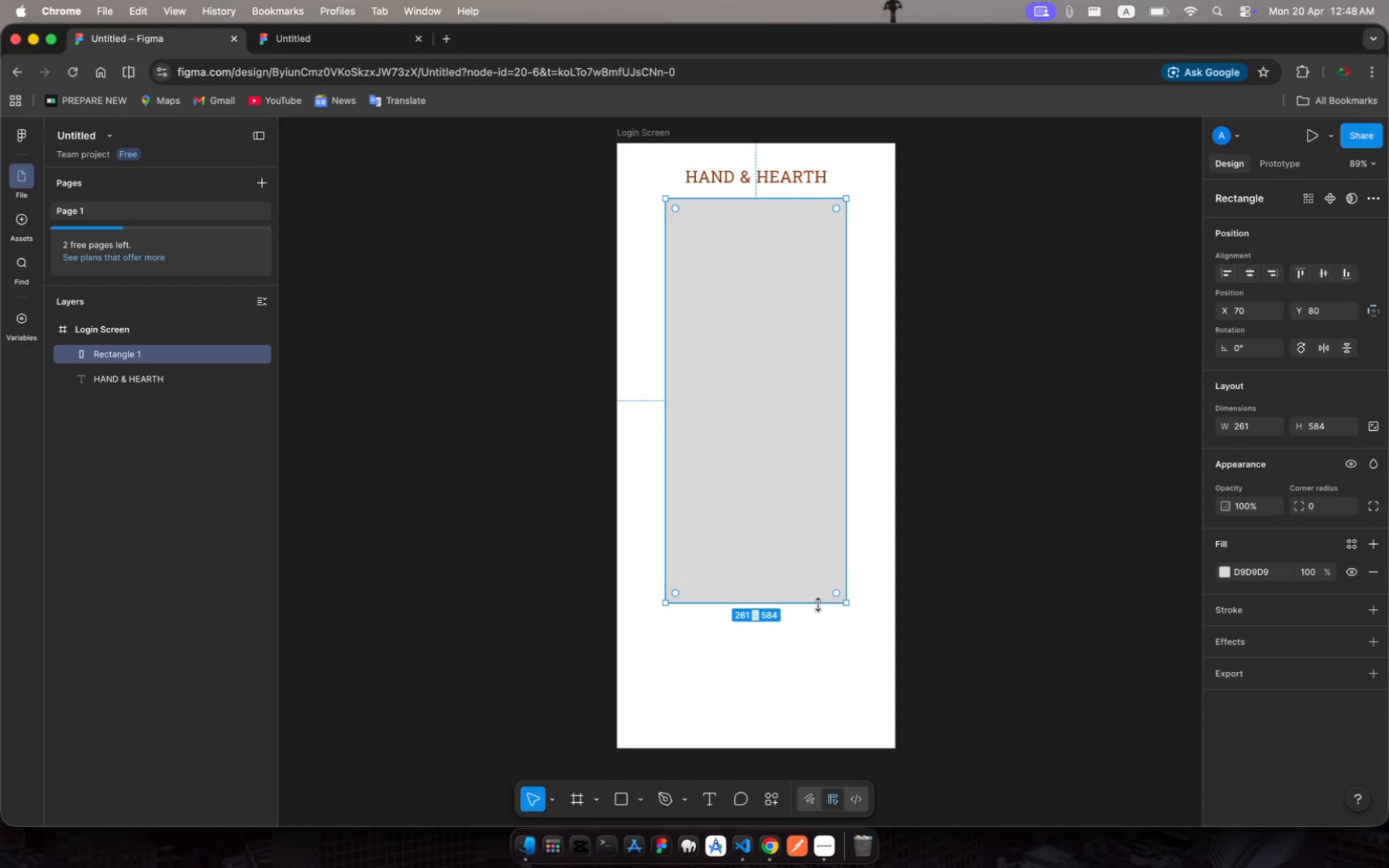 
left_click_drag(start_coordinate=[818, 604], to_coordinate=[839, 725])
 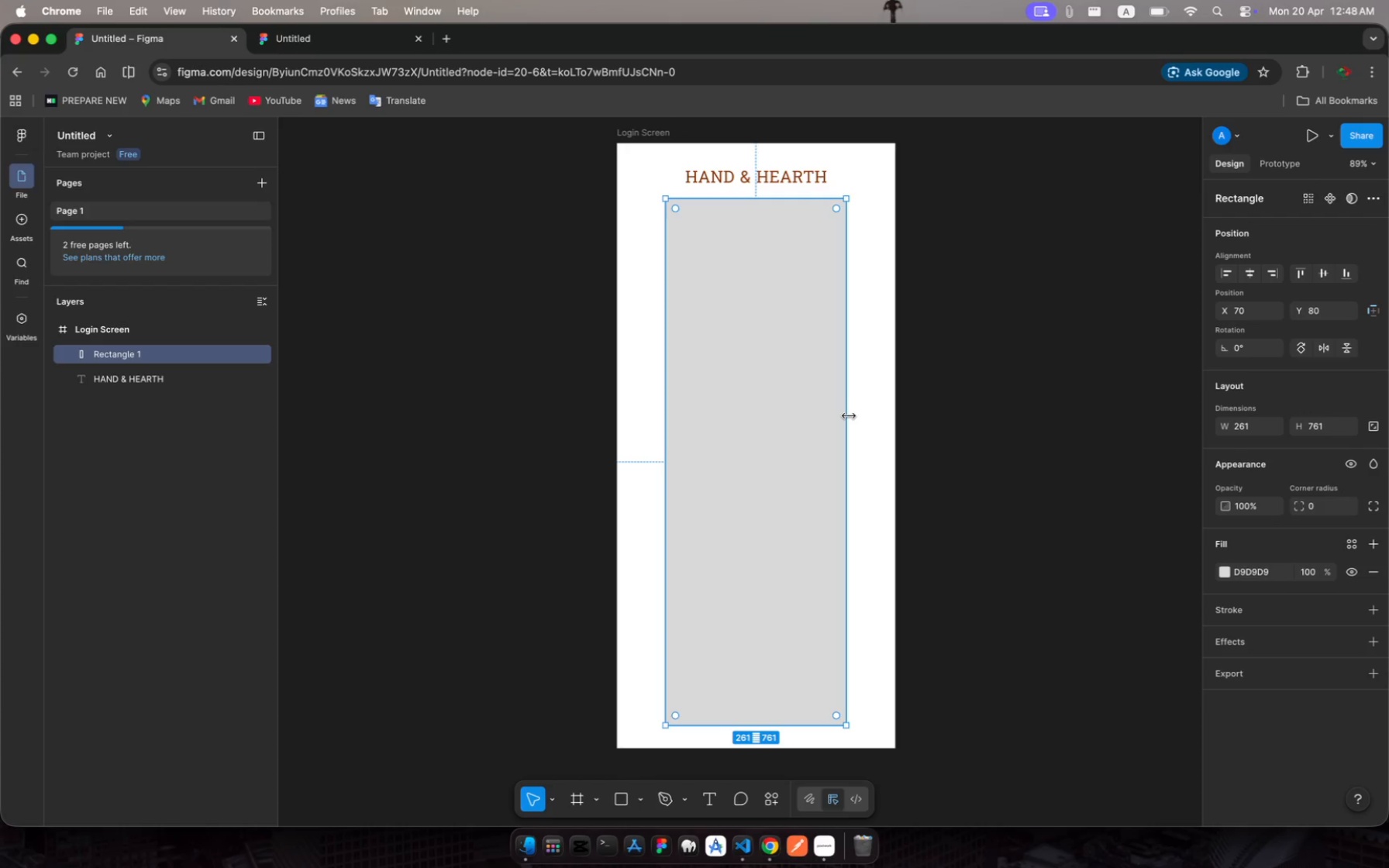 
left_click_drag(start_coordinate=[849, 416], to_coordinate=[875, 415])
 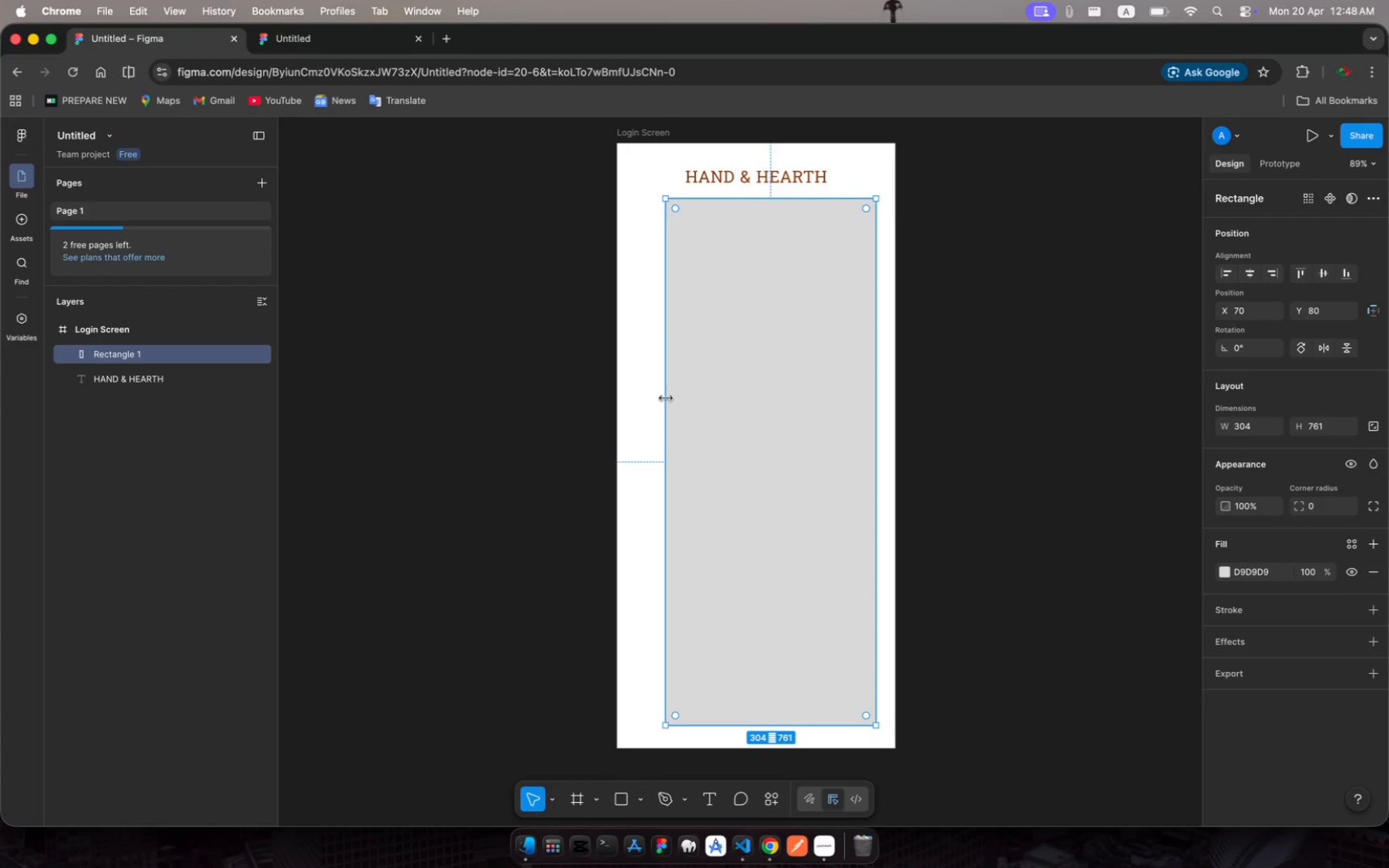 
left_click_drag(start_coordinate=[666, 398], to_coordinate=[632, 400])
 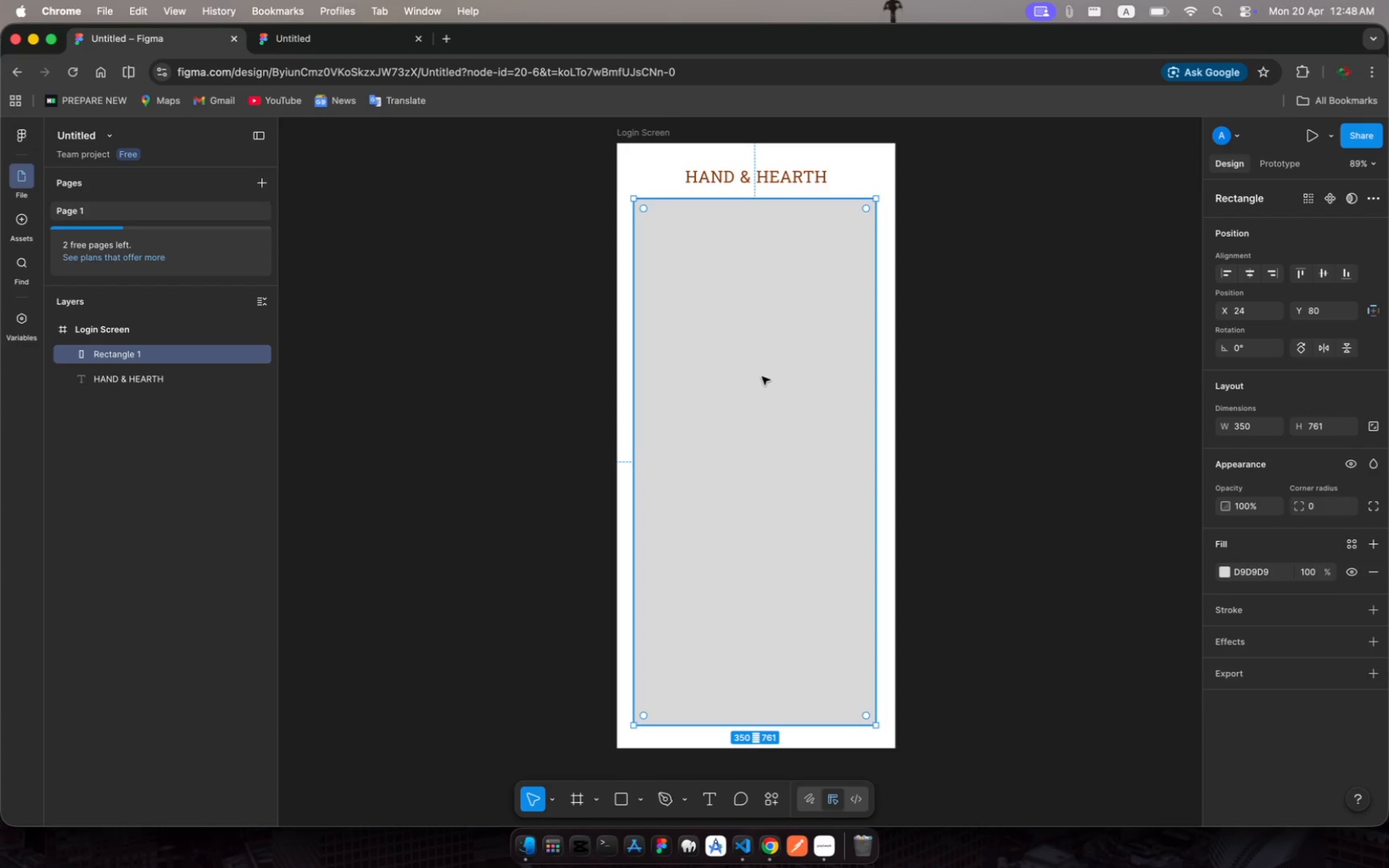 
left_click_drag(start_coordinate=[762, 377], to_coordinate=[764, 383])
 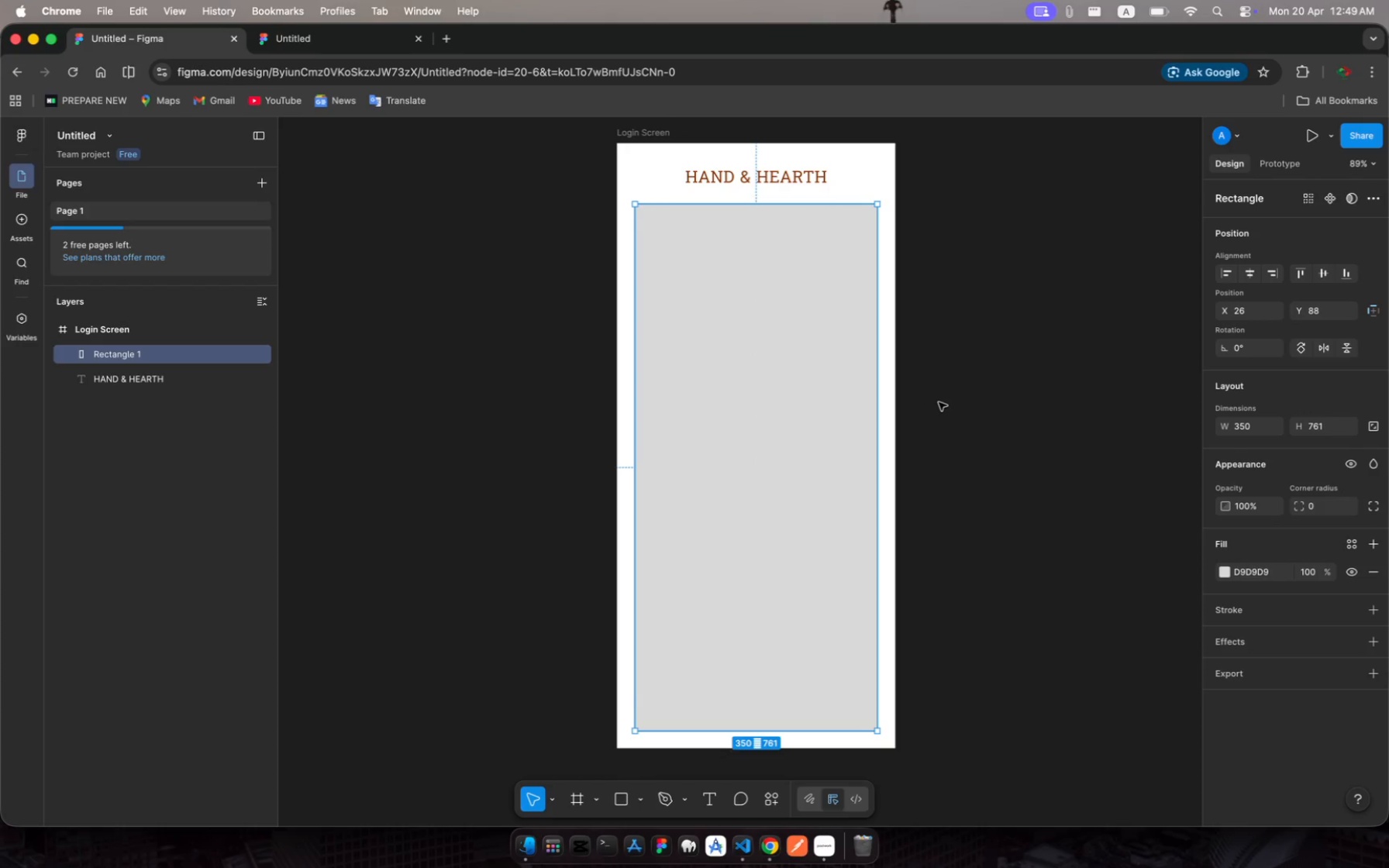 
wait(9.46)
 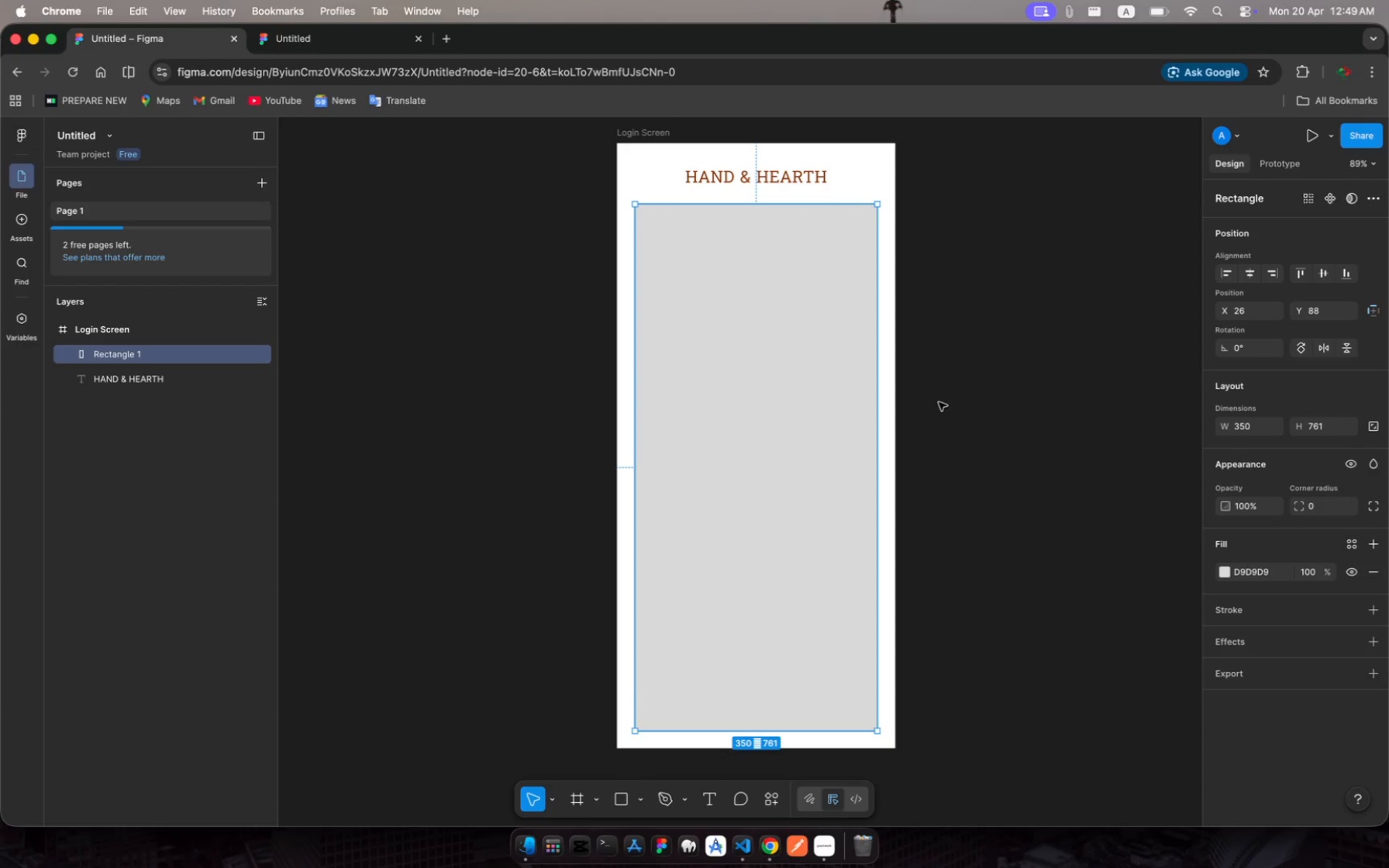 
left_click([853, 169])
 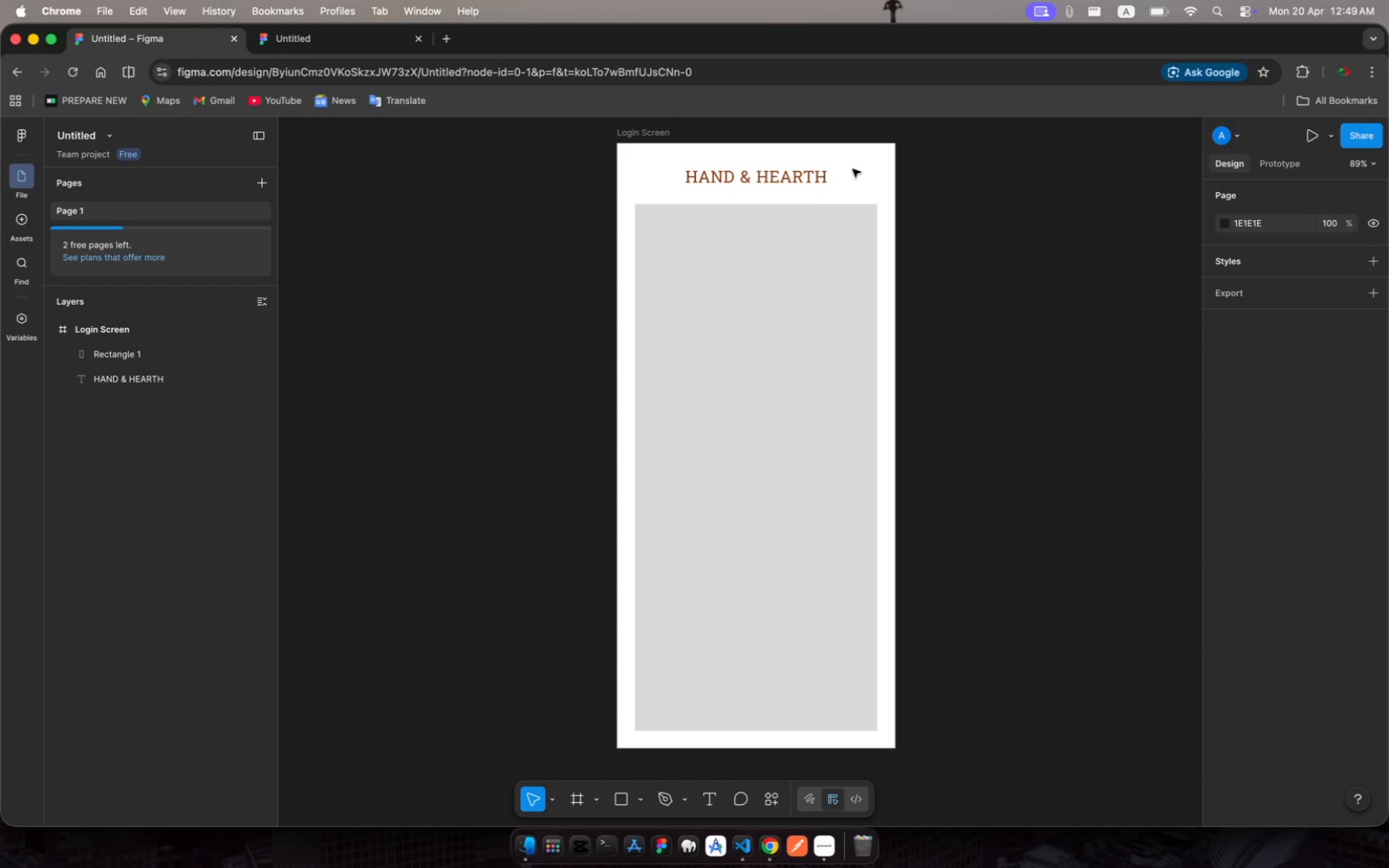 
left_click([853, 169])
 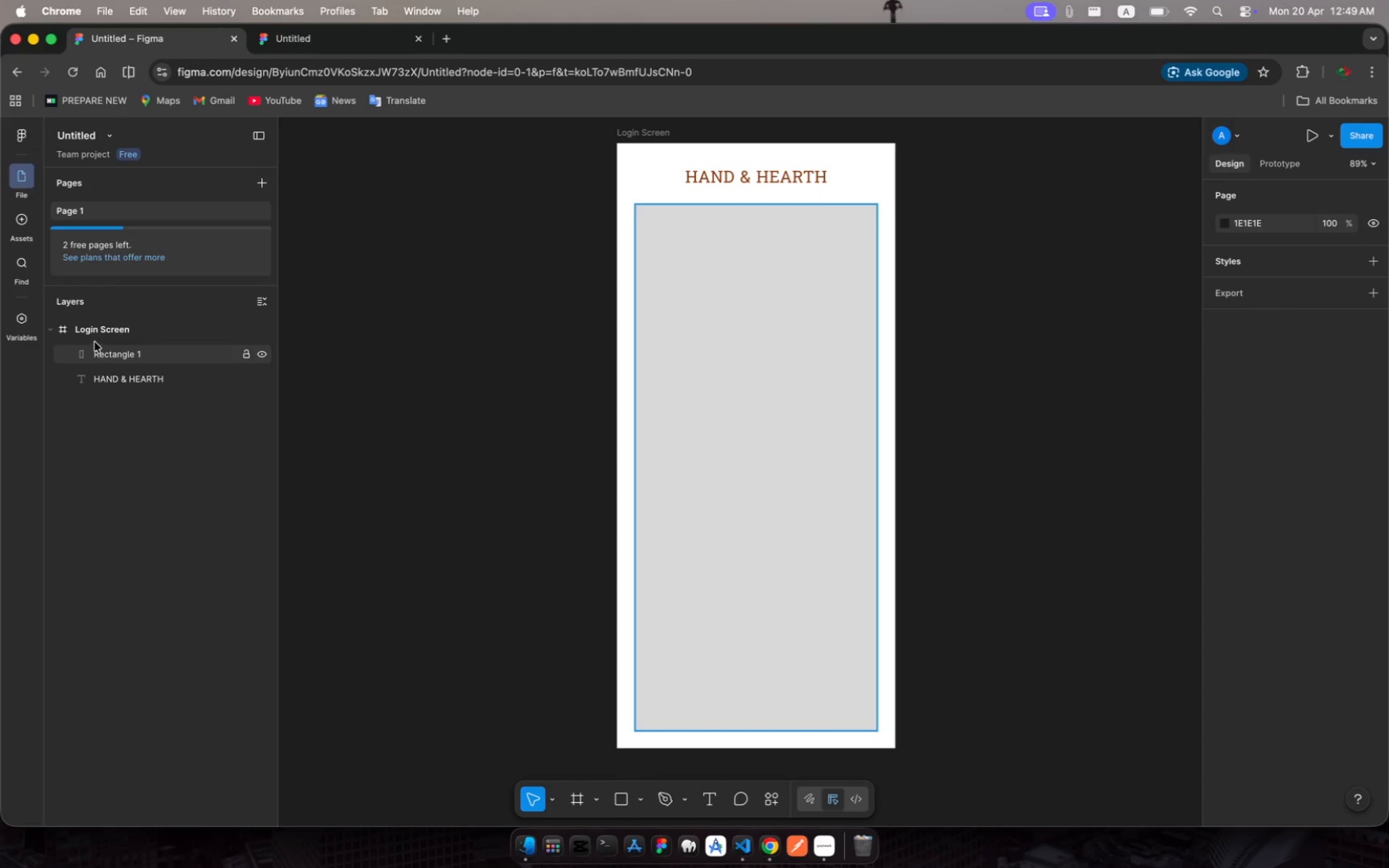 
left_click([102, 333])
 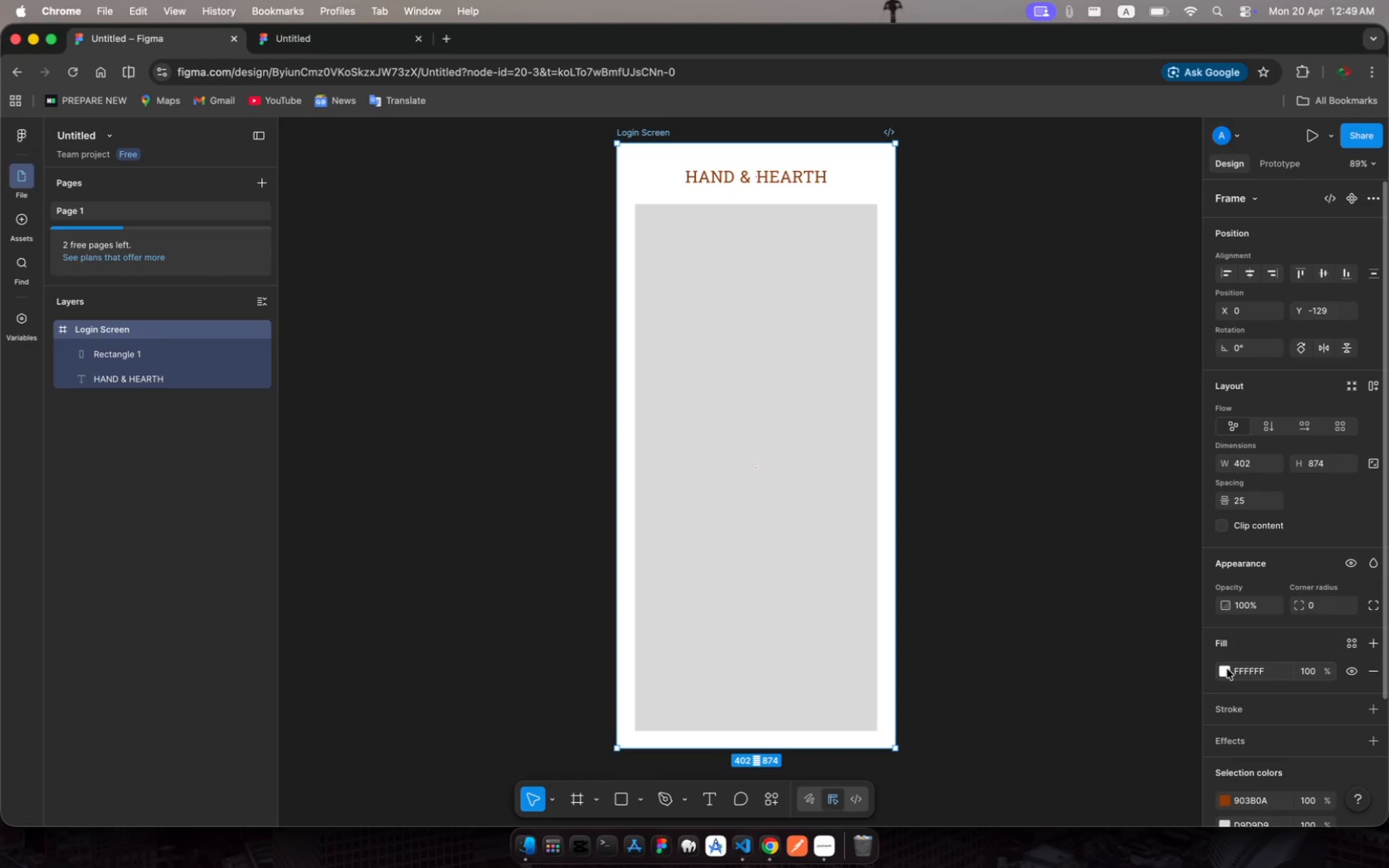 
wait(10.5)
 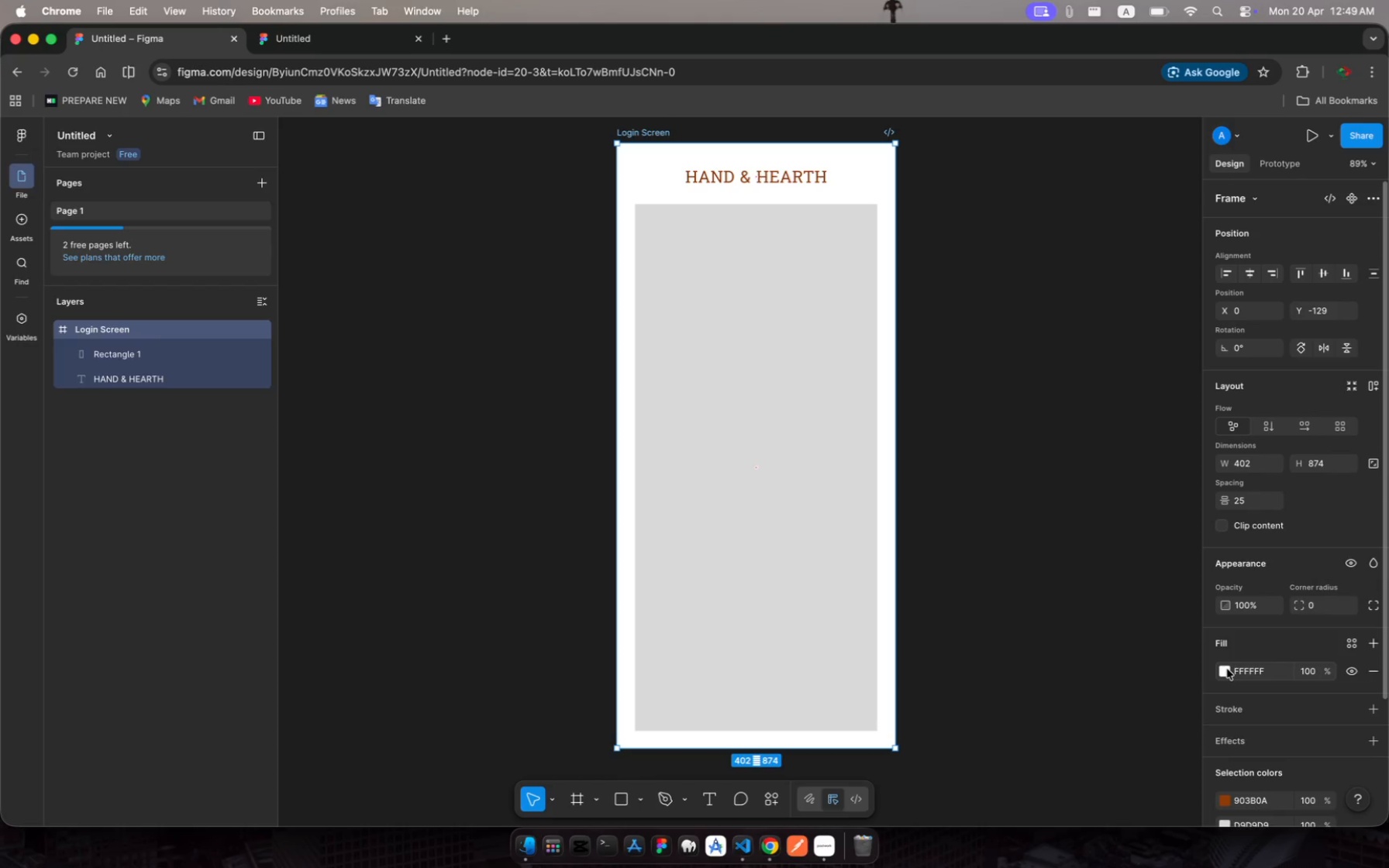 
left_click([1226, 669])
 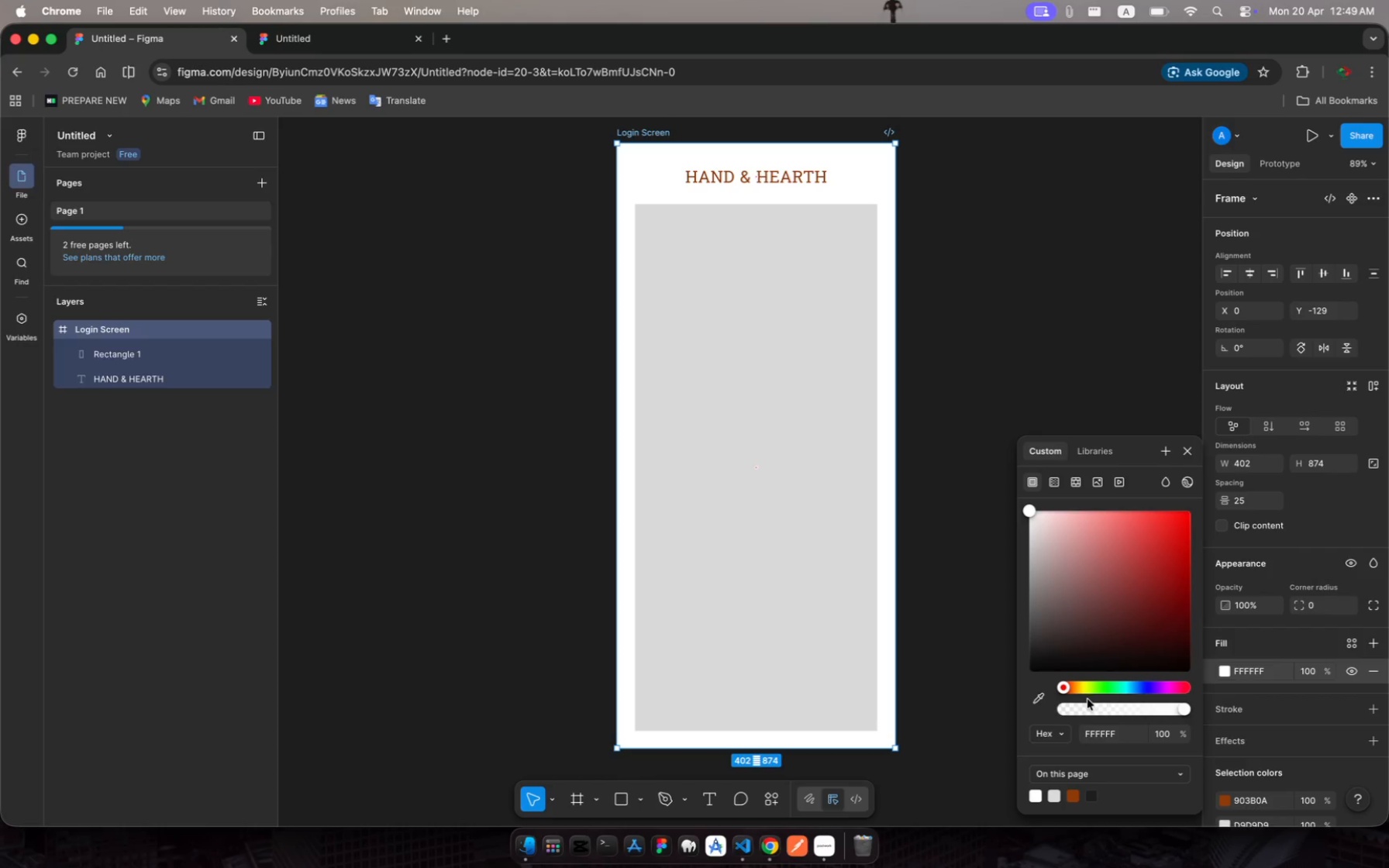 
wait(11.95)
 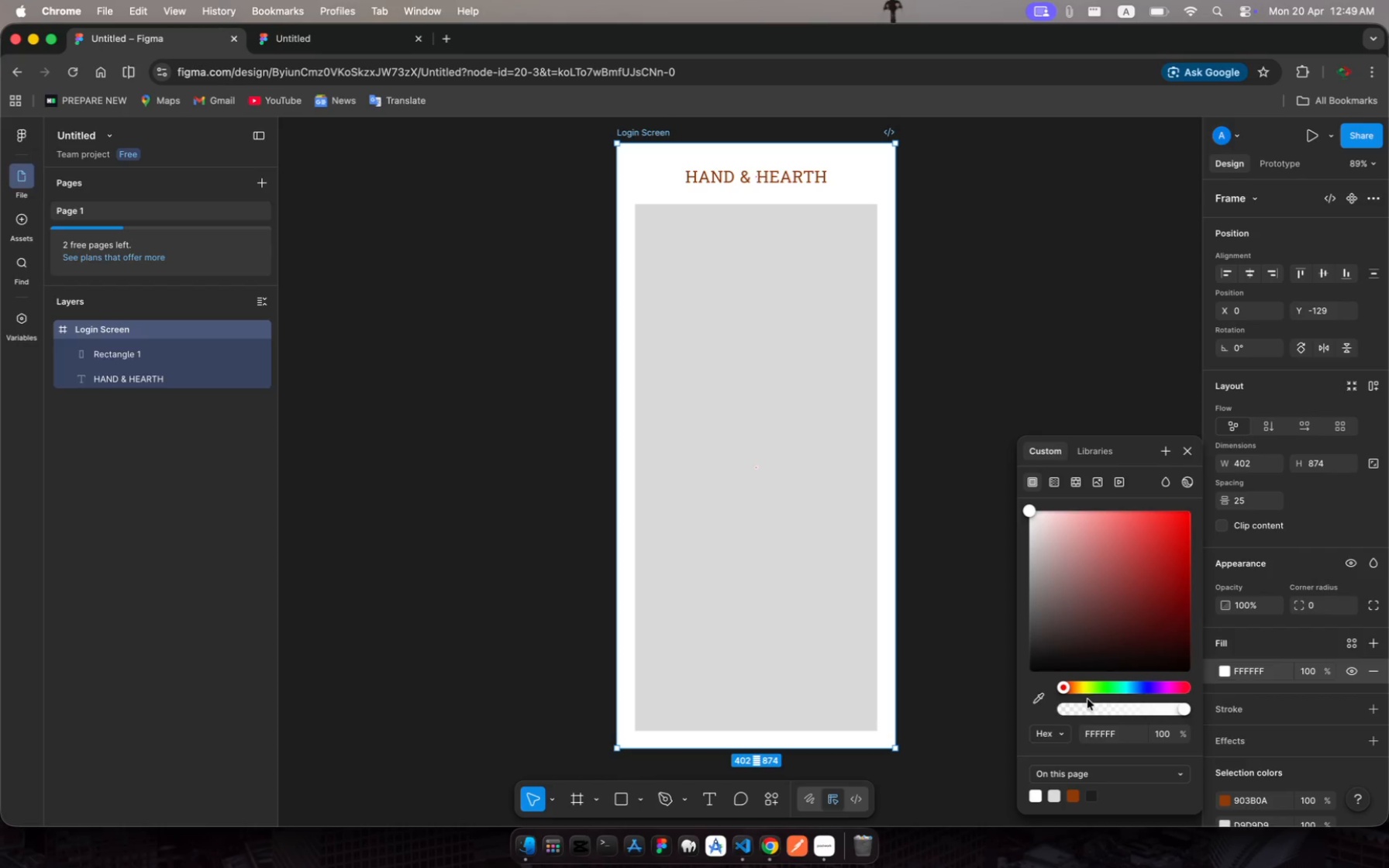 
left_click([1077, 685])
 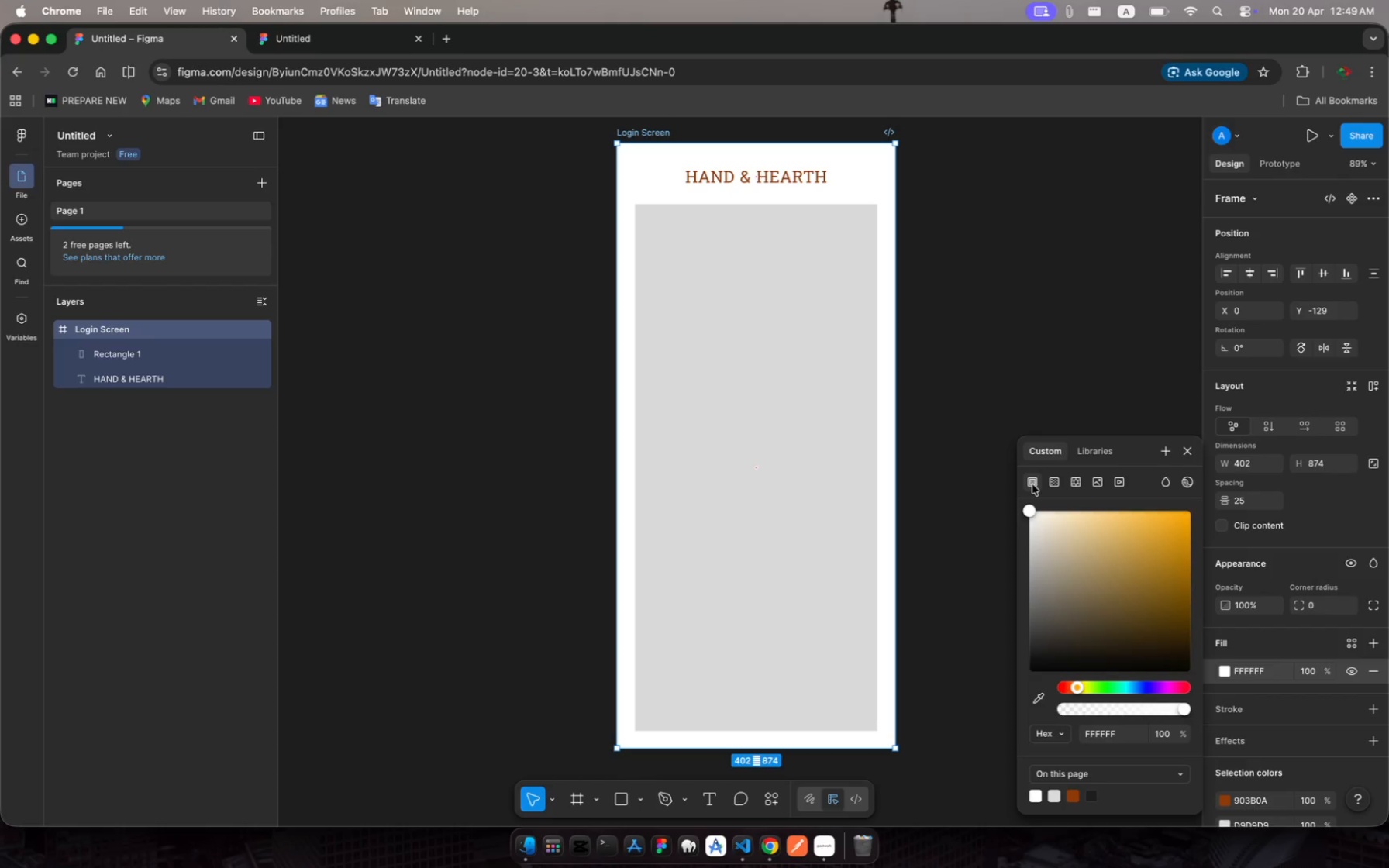 
left_click_drag(start_coordinate=[1029, 512], to_coordinate=[1097, 551])
 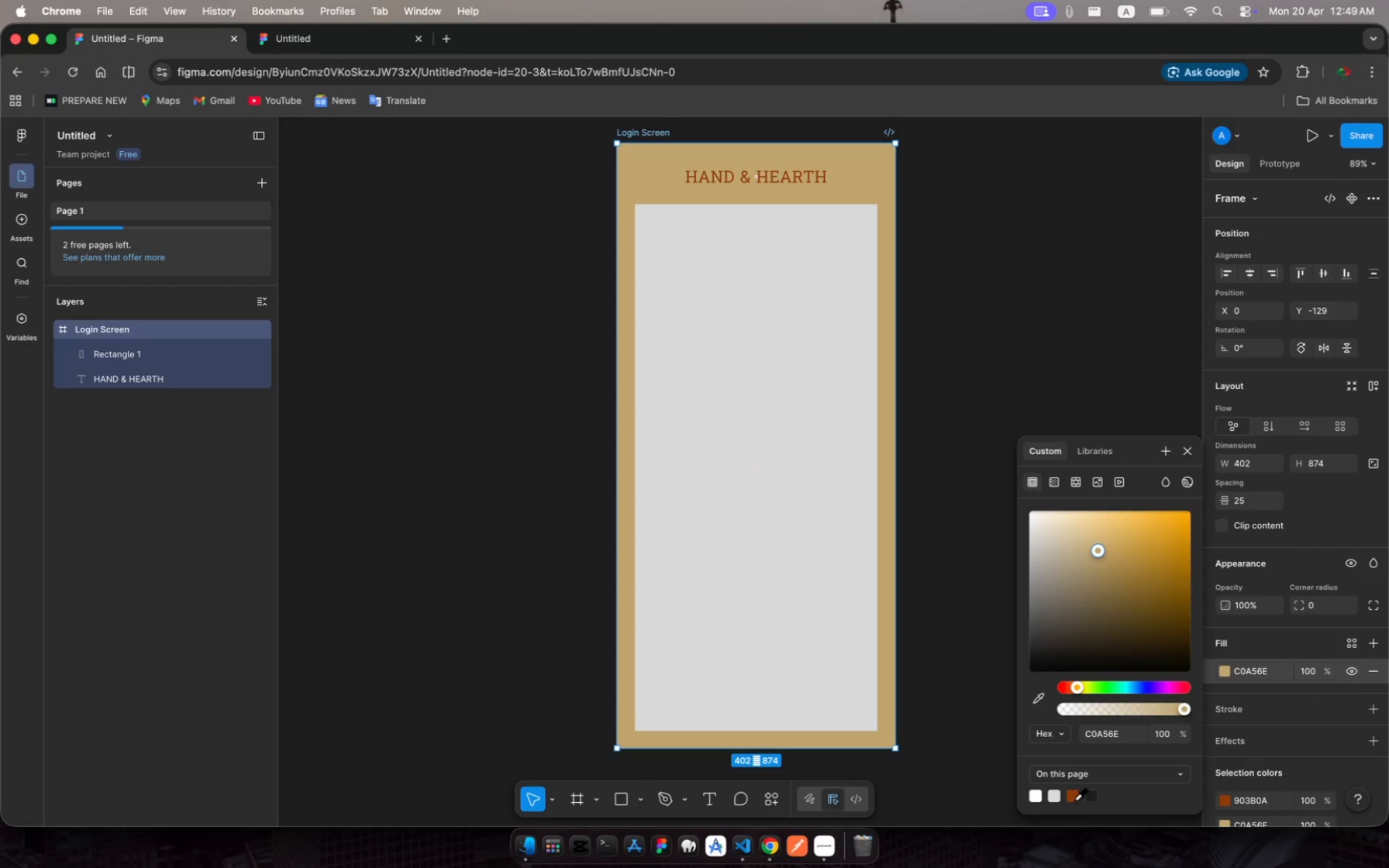 
left_click([1073, 799])
 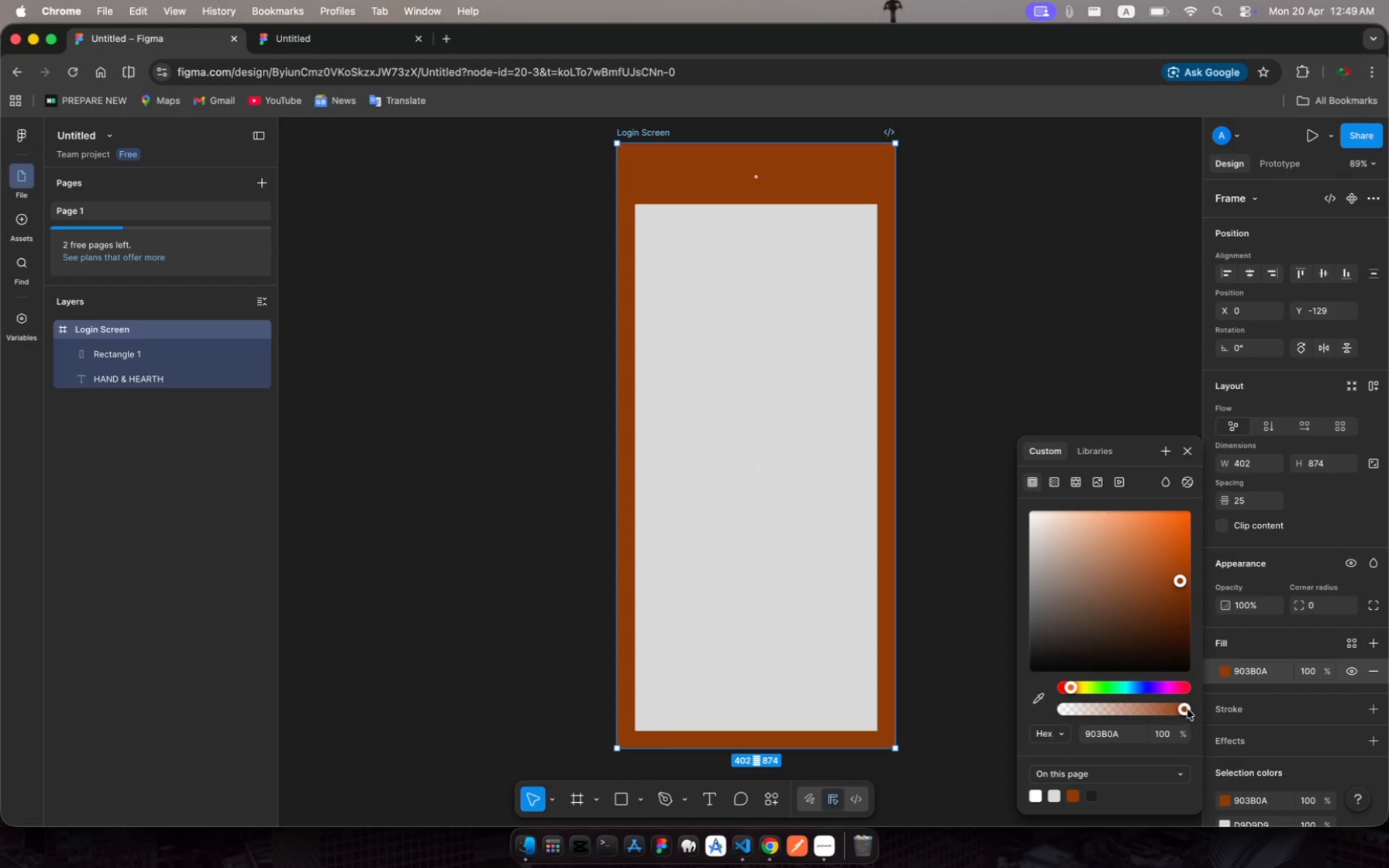 
left_click_drag(start_coordinate=[1187, 708], to_coordinate=[1198, 673])
 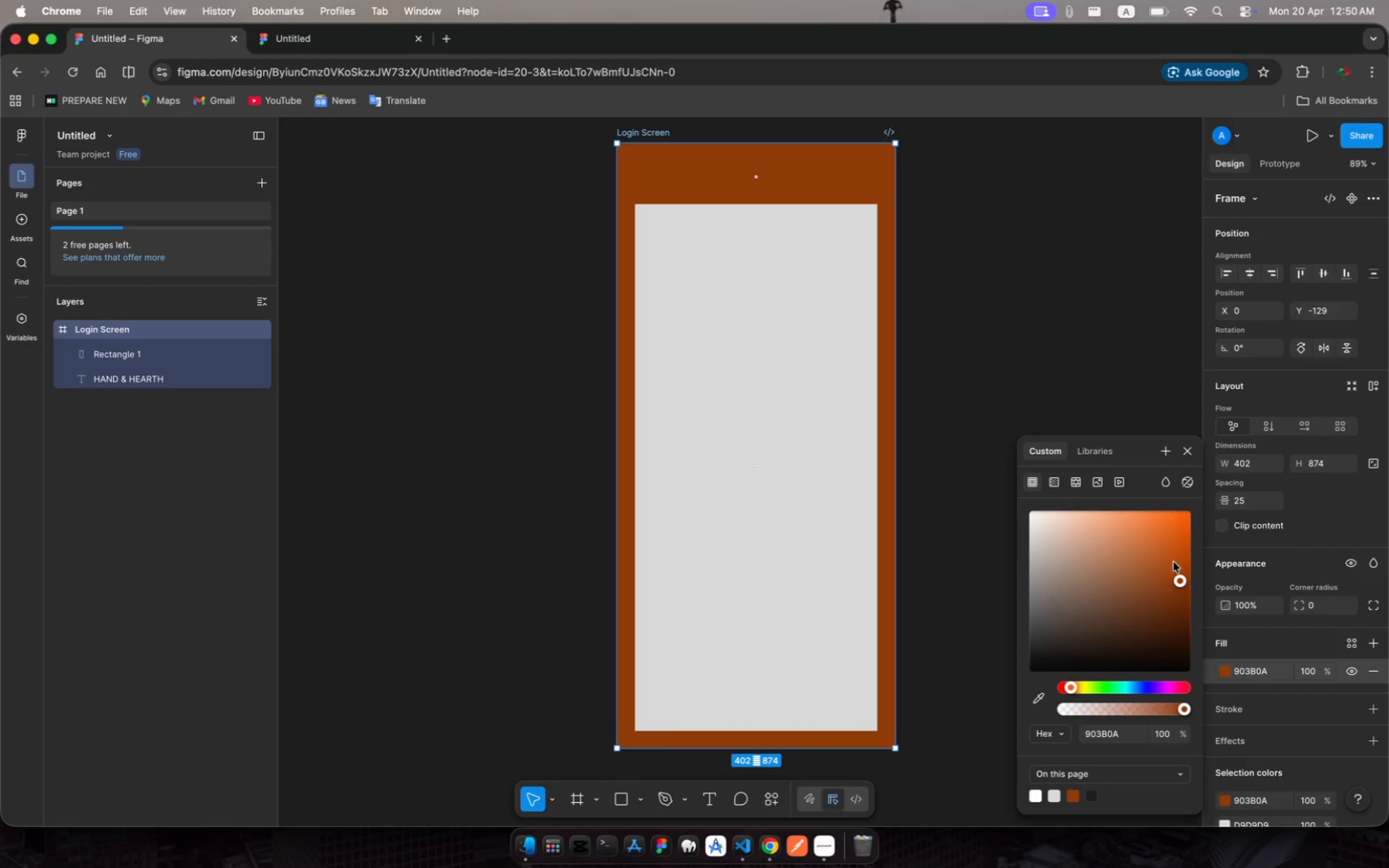 
left_click_drag(start_coordinate=[1179, 580], to_coordinate=[1036, 524])
 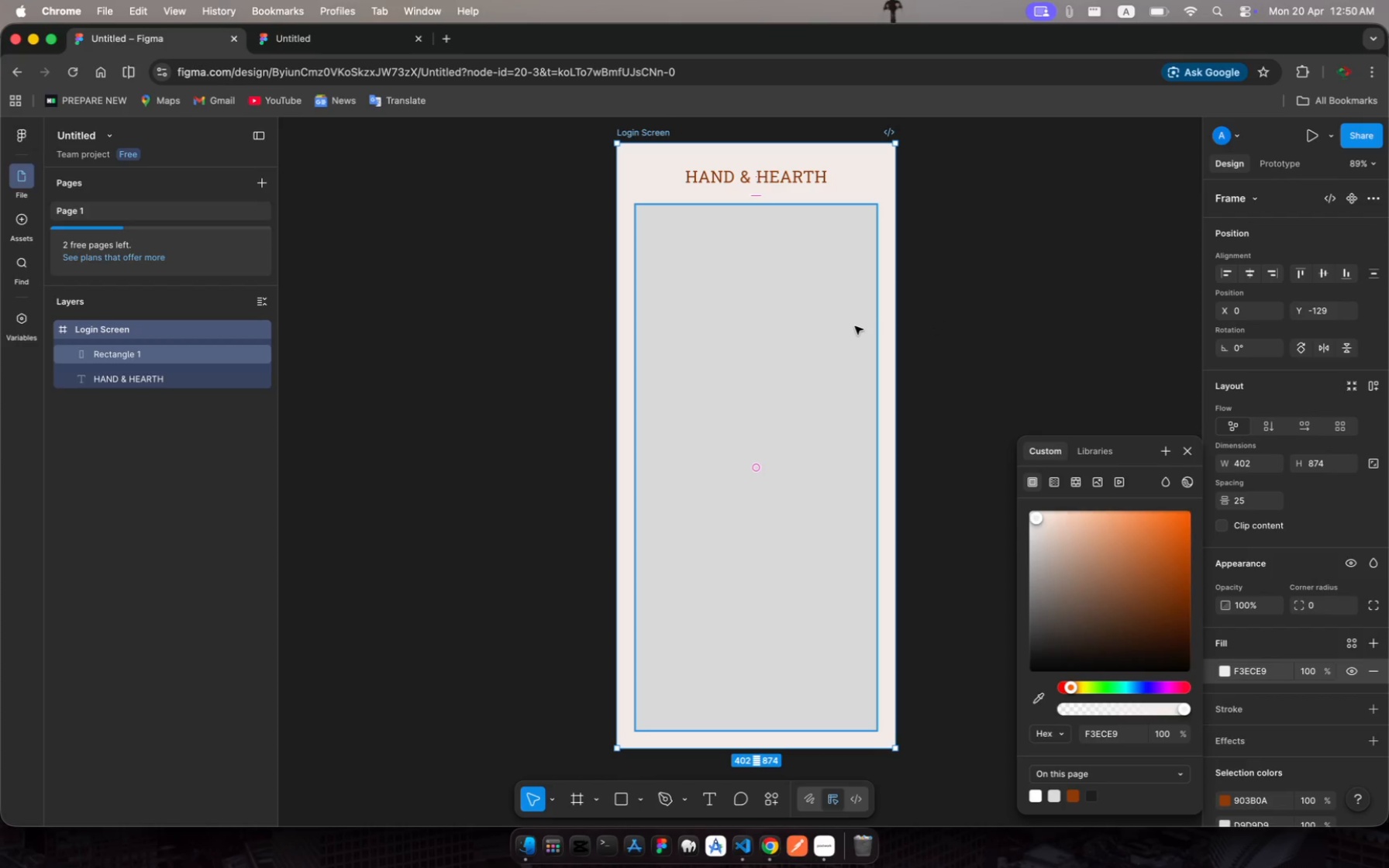 
left_click([855, 326])
 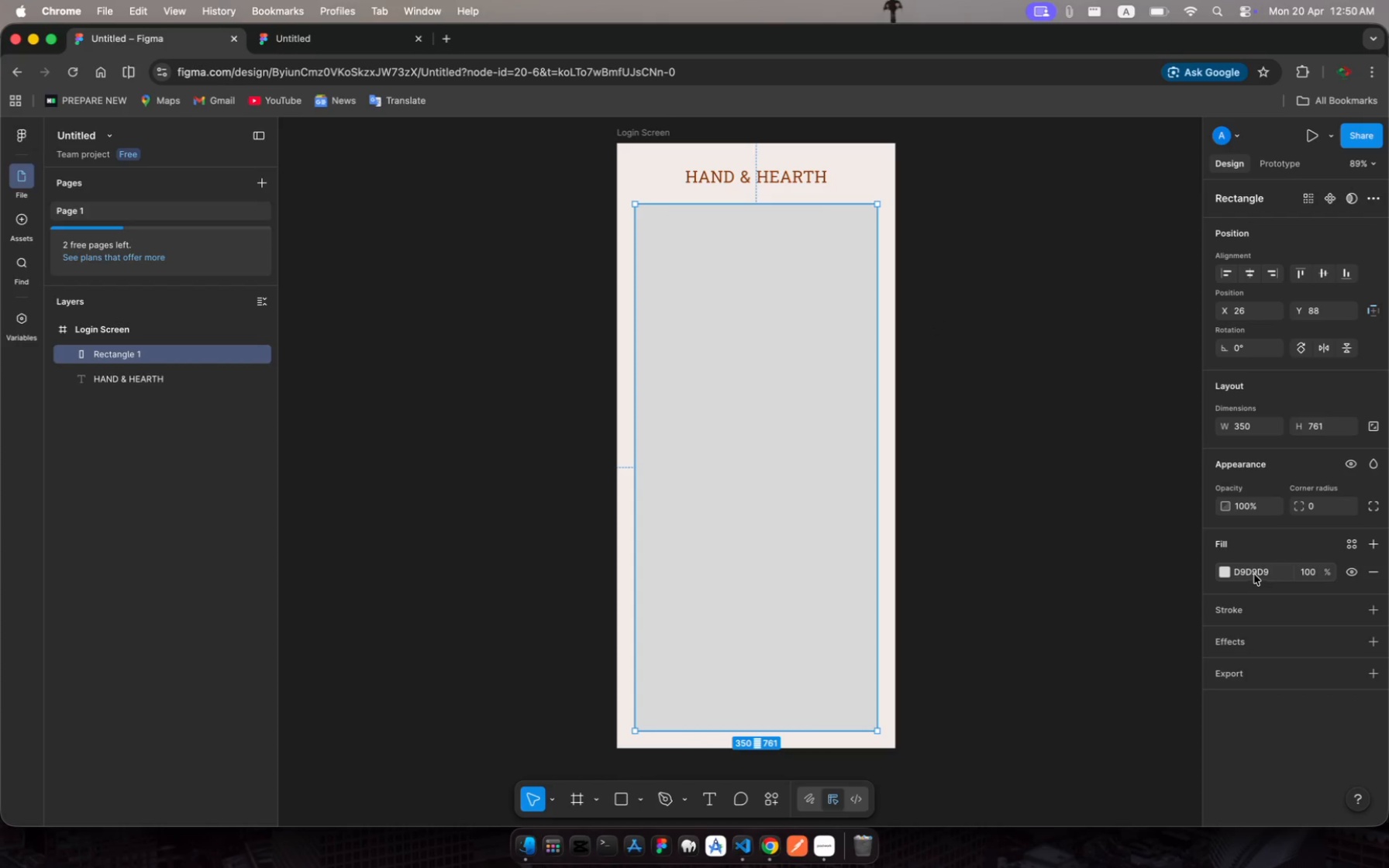 
left_click([1251, 570])
 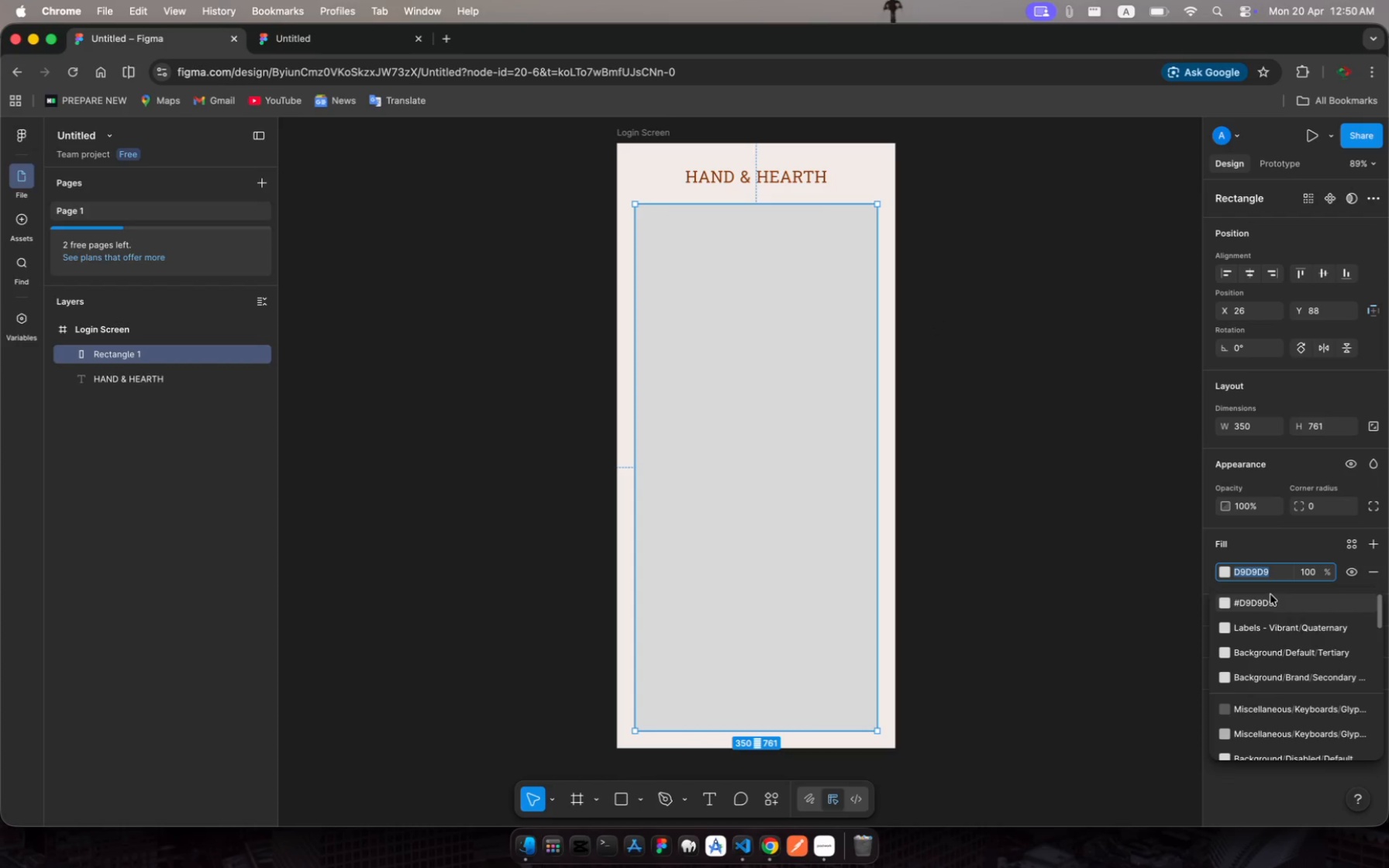 
type(fff)
 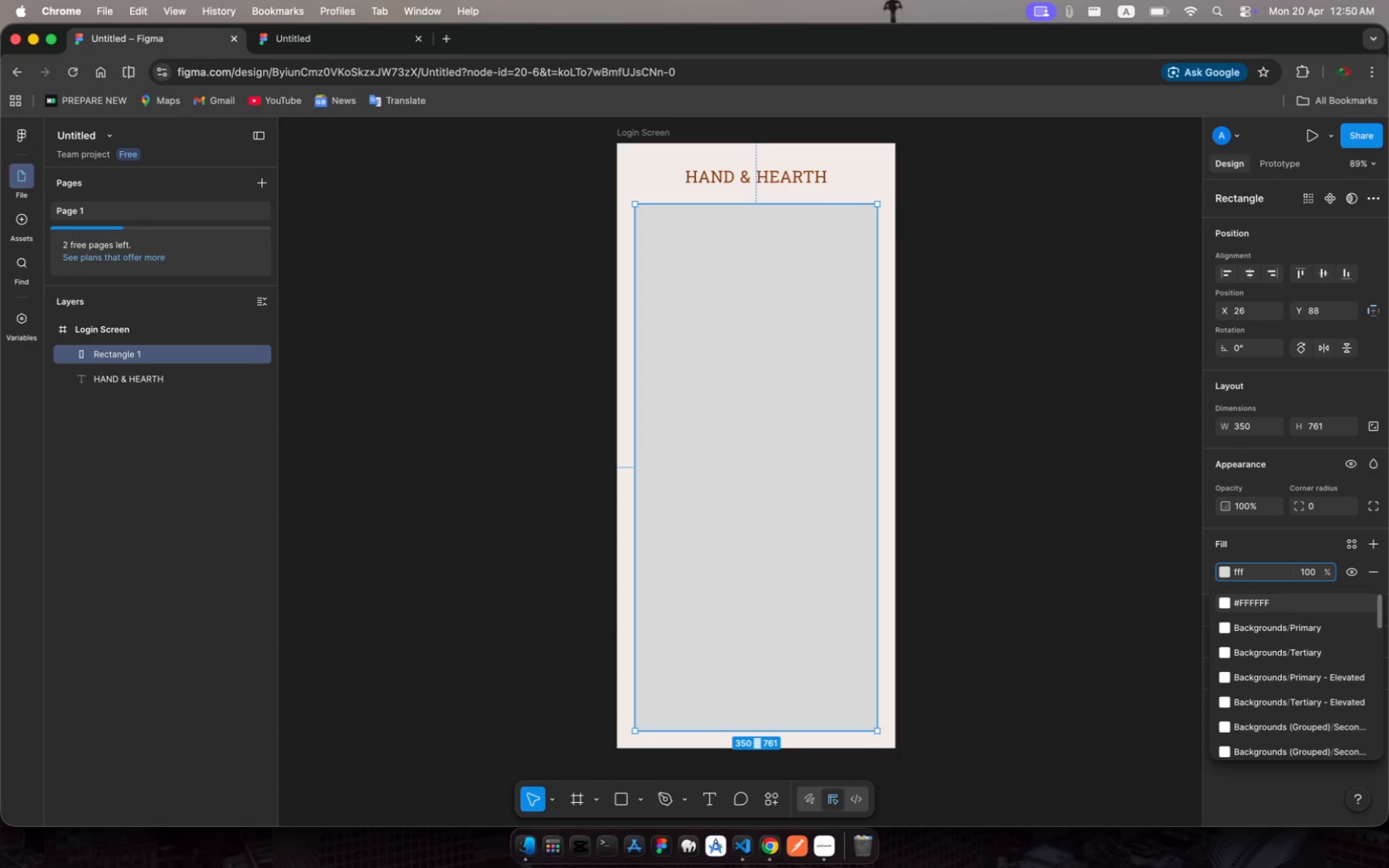 
key(Enter)
 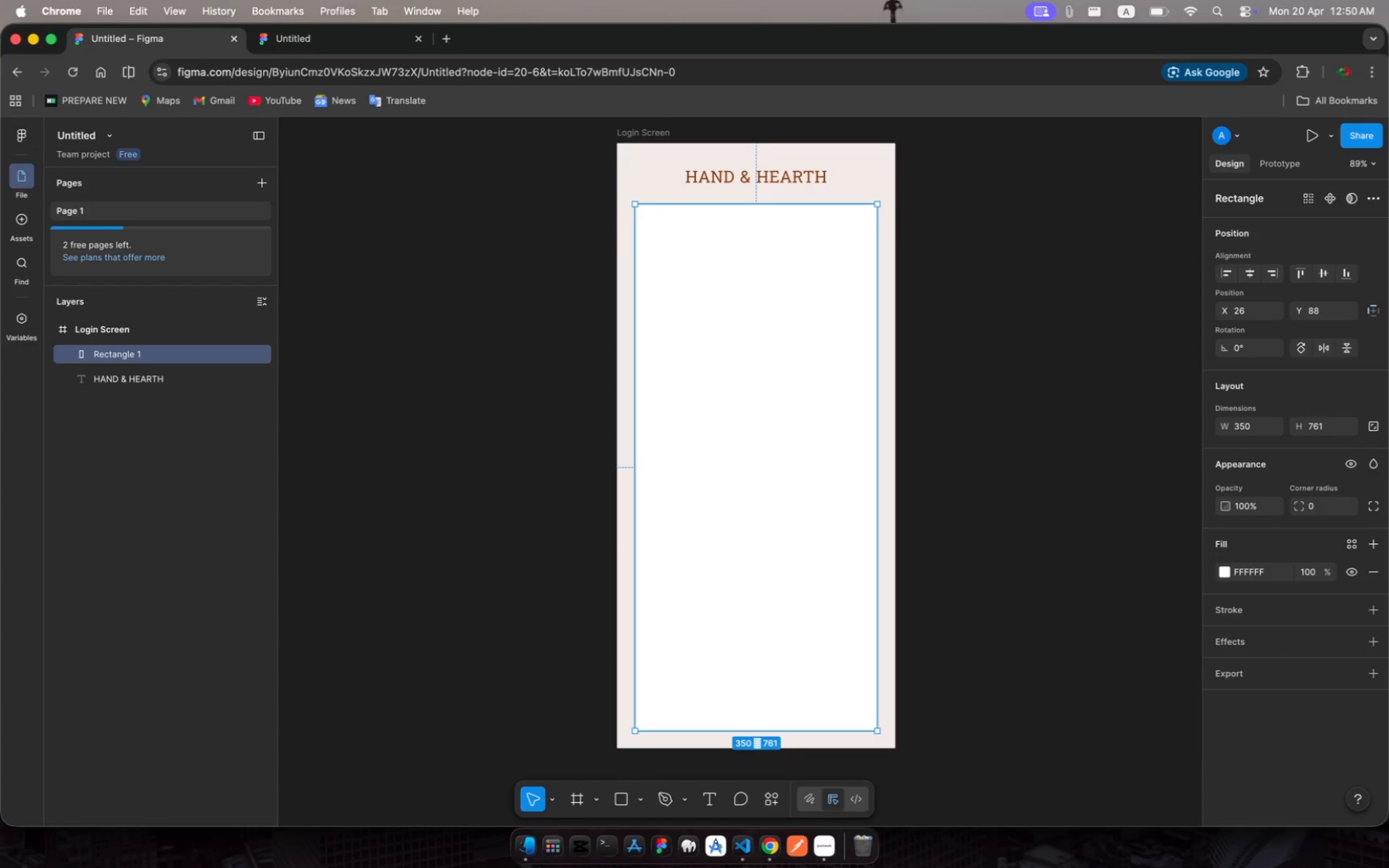 
wait(9.38)
 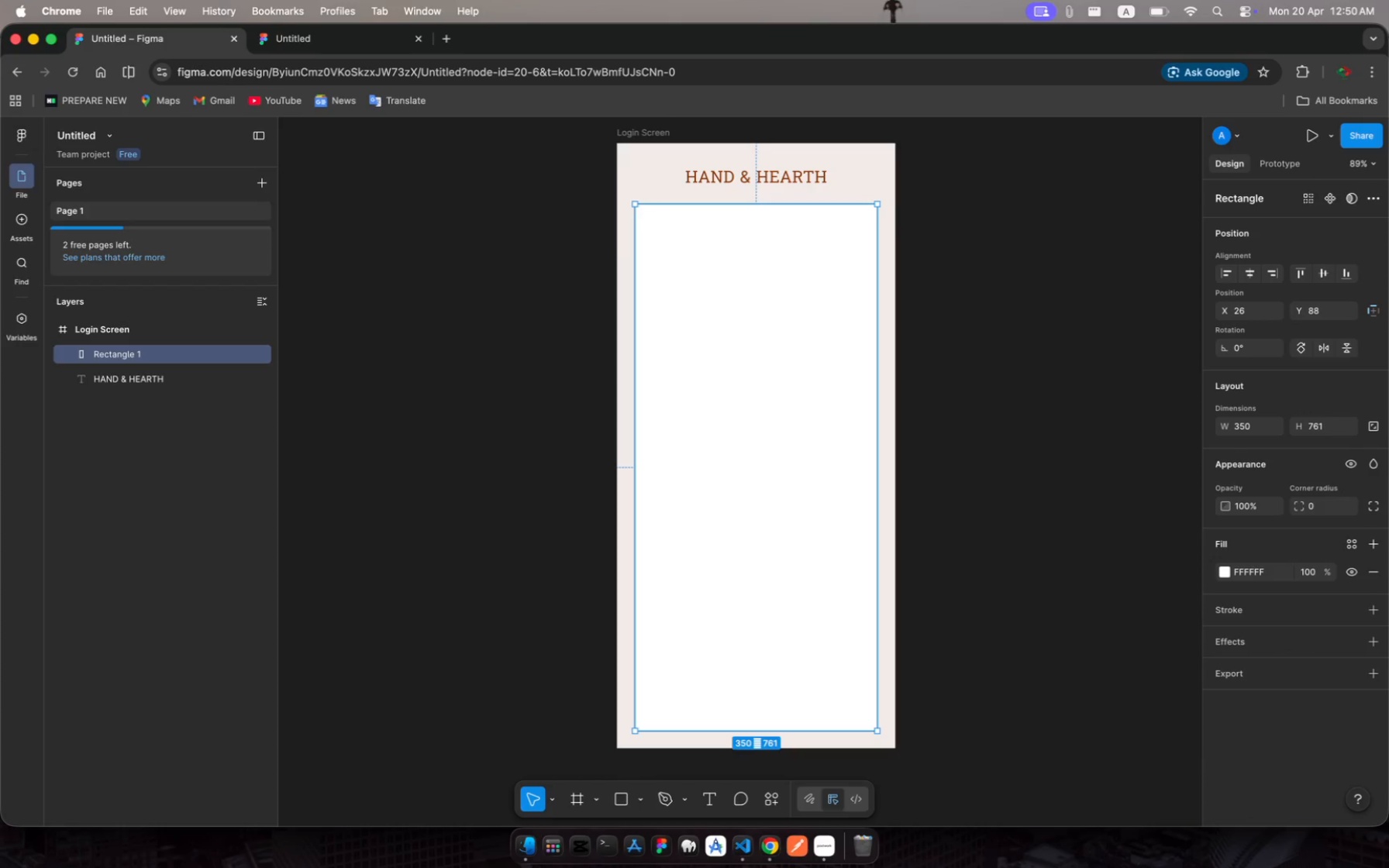 
left_click([150, 377])
 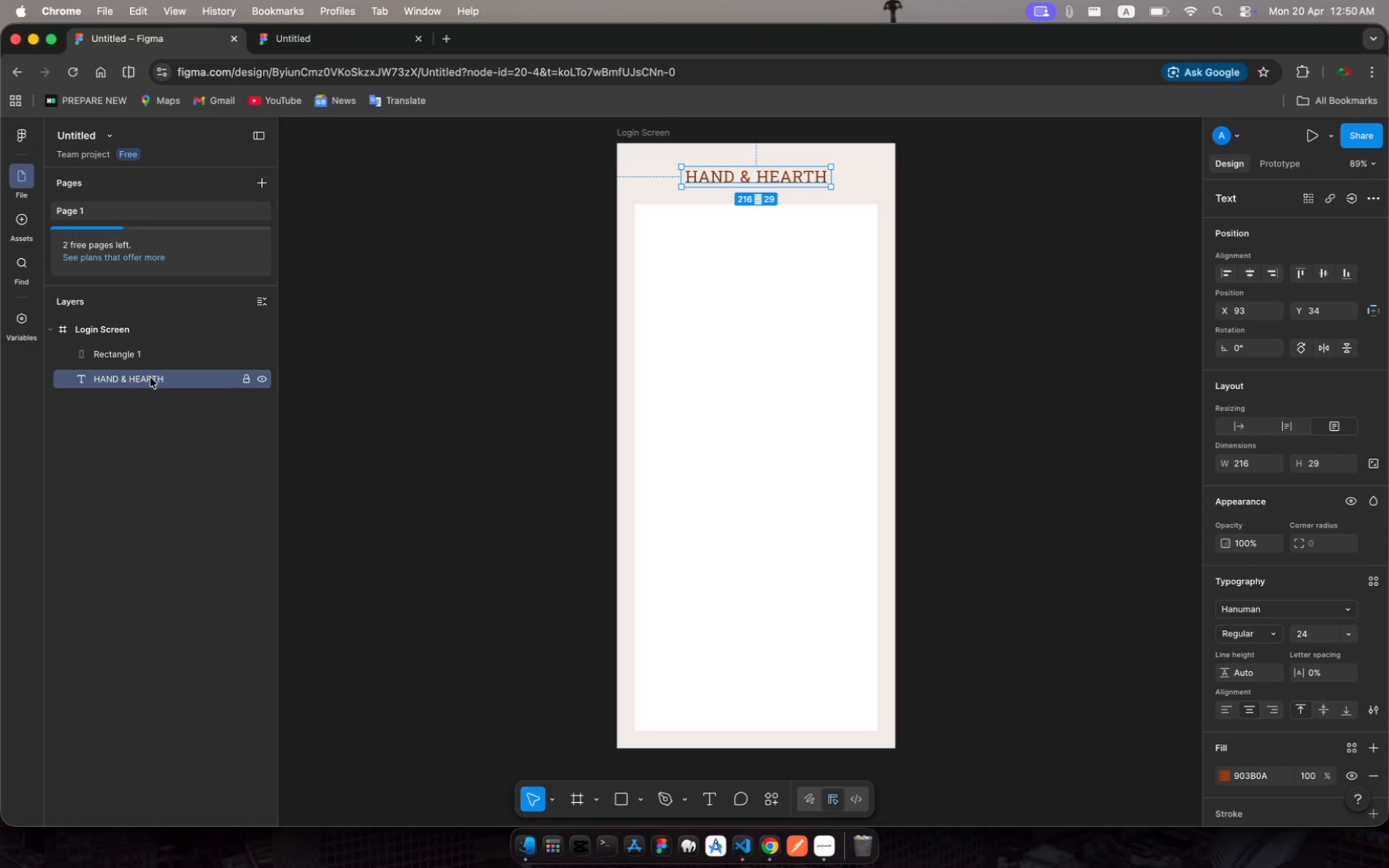 
left_click_drag(start_coordinate=[150, 377], to_coordinate=[141, 353])
 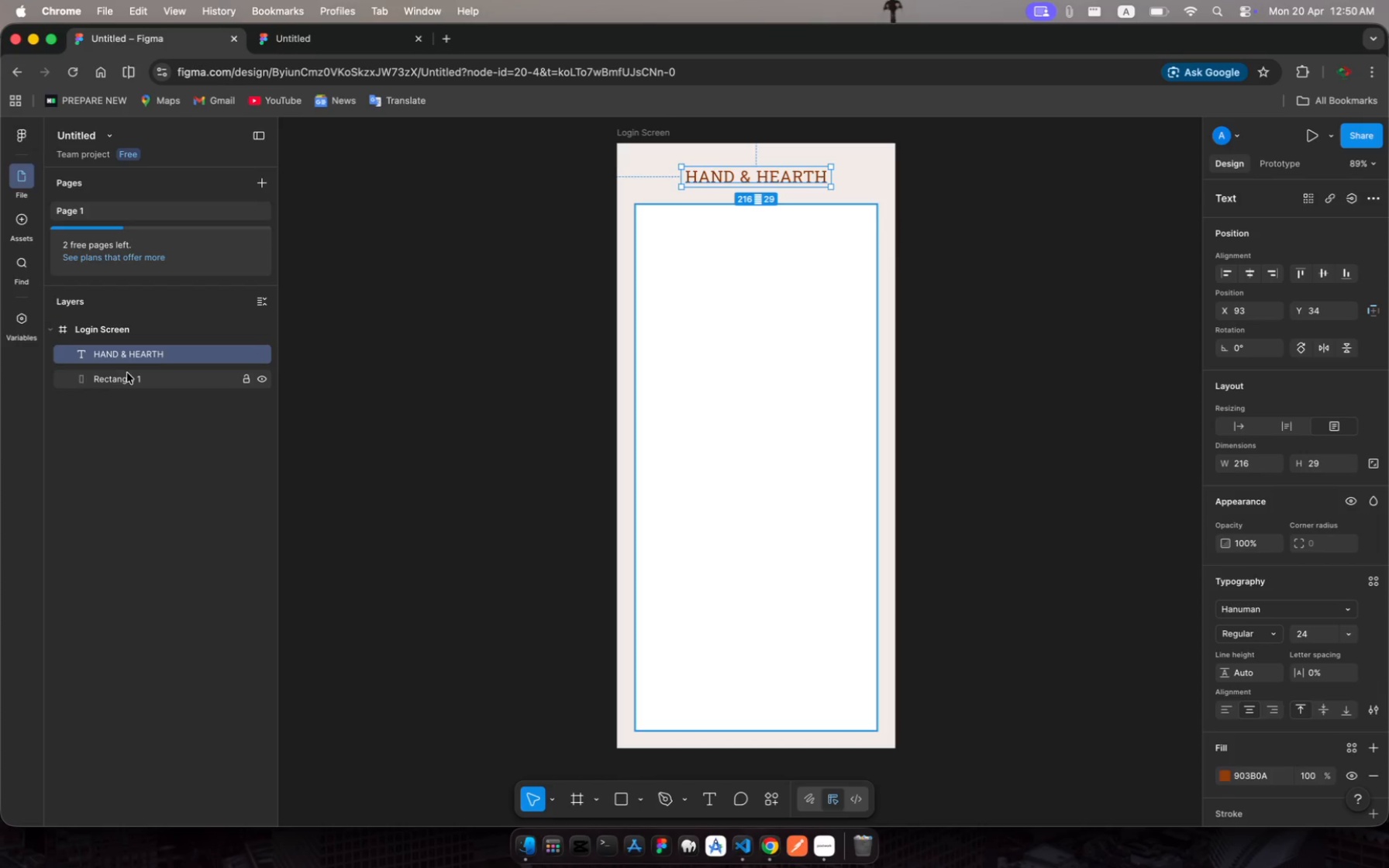 
left_click([127, 373])
 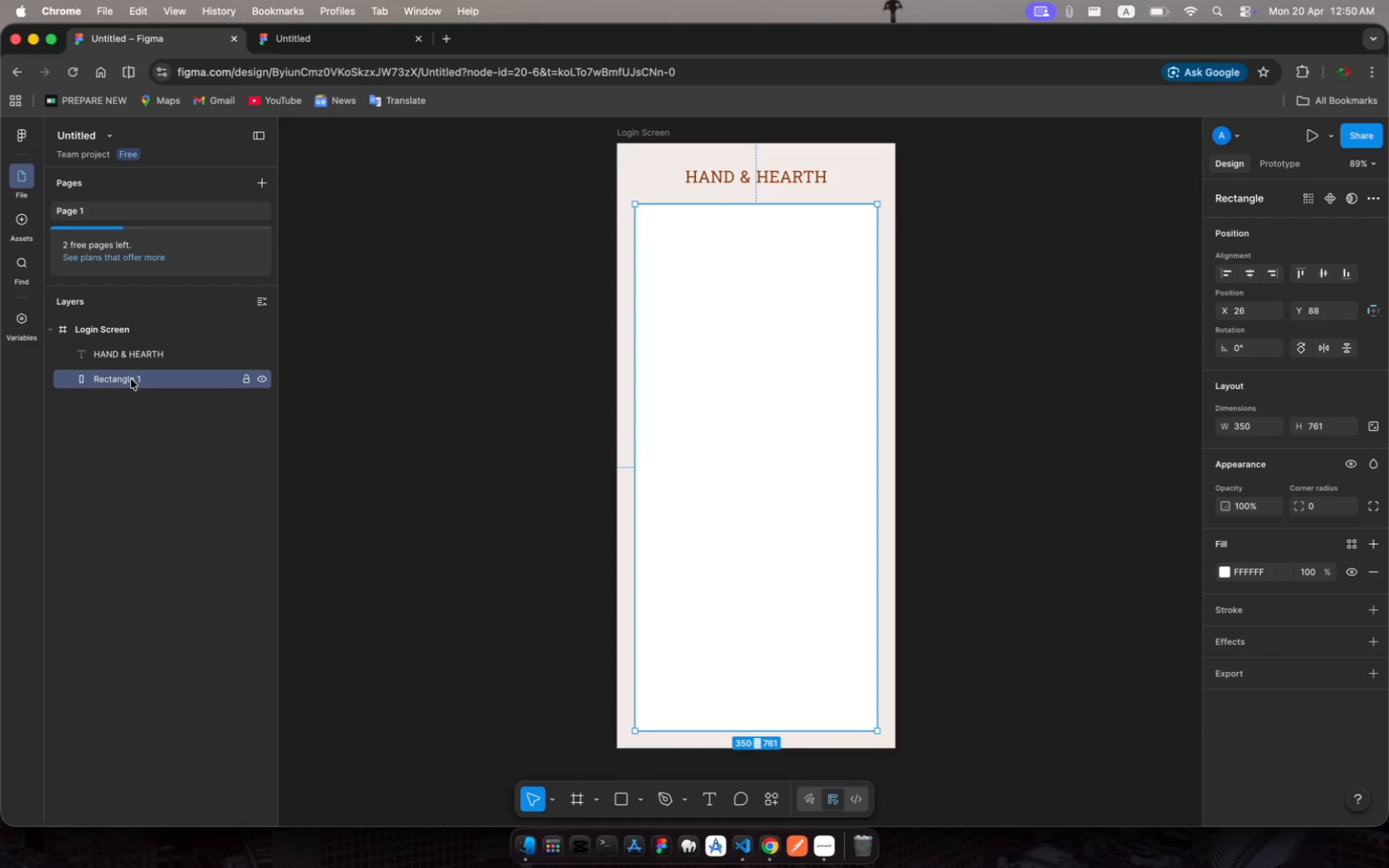 
left_click([131, 379])
 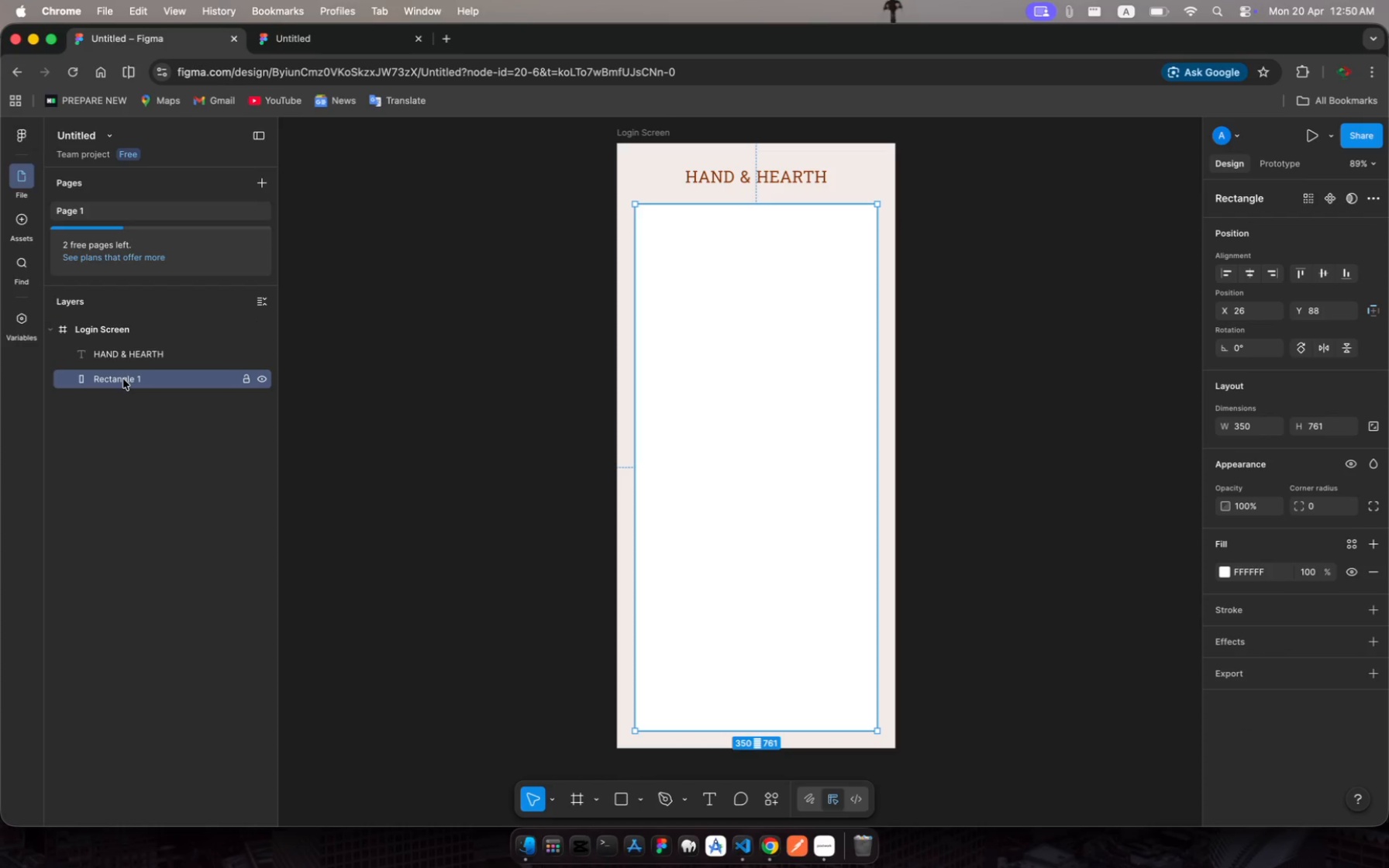 
left_click([123, 379])
 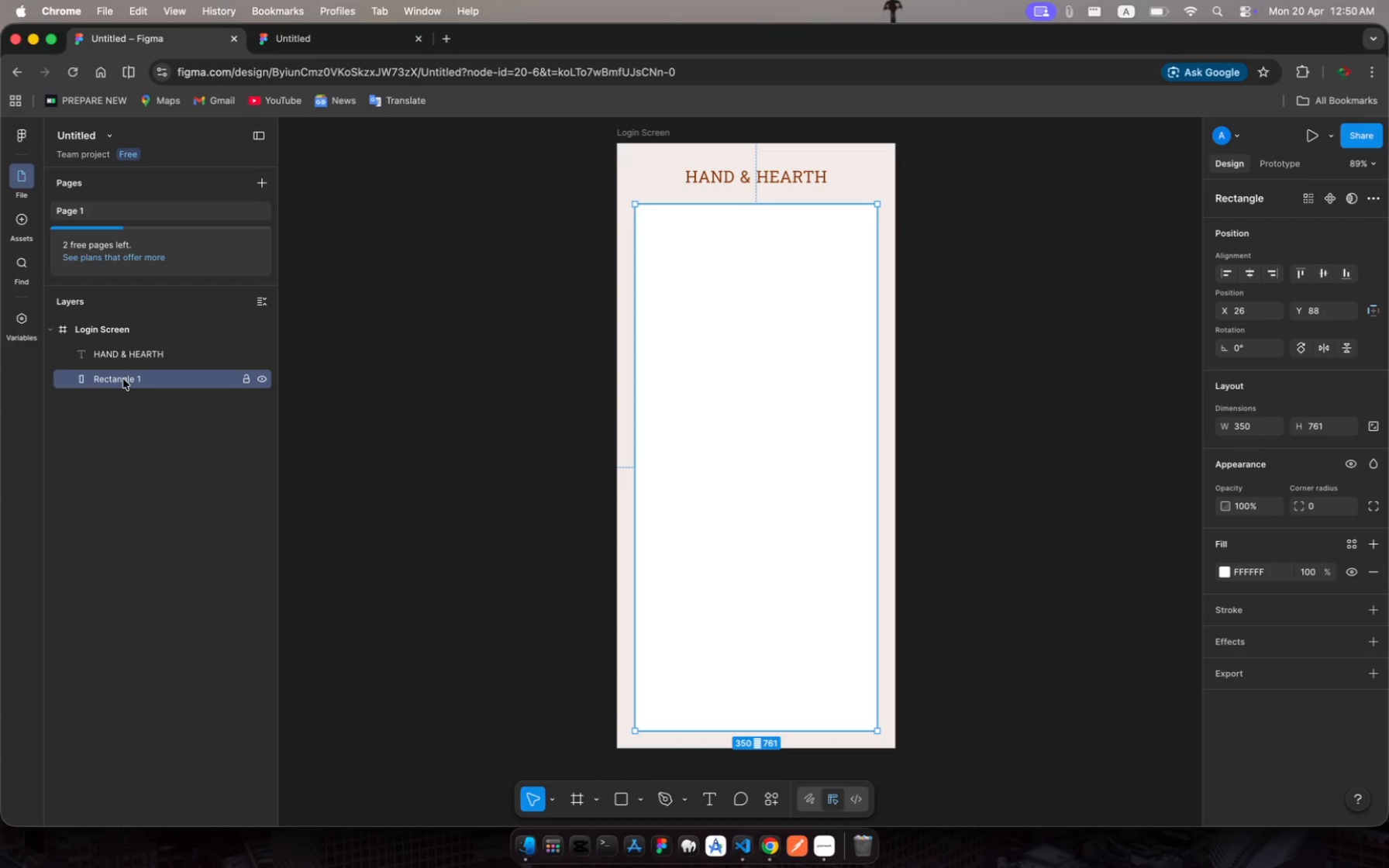 
left_click([123, 379])
 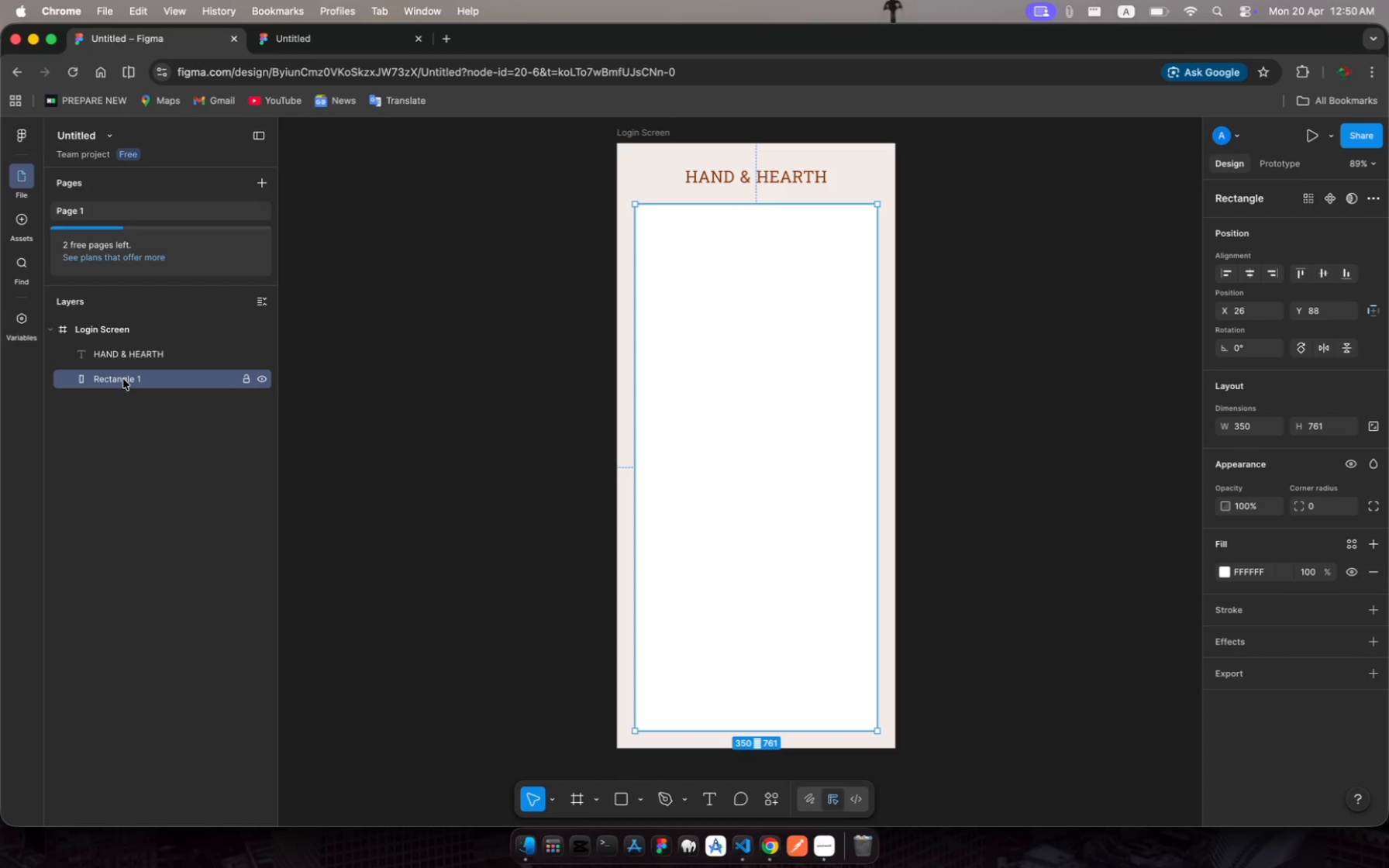 
left_click([123, 379])
 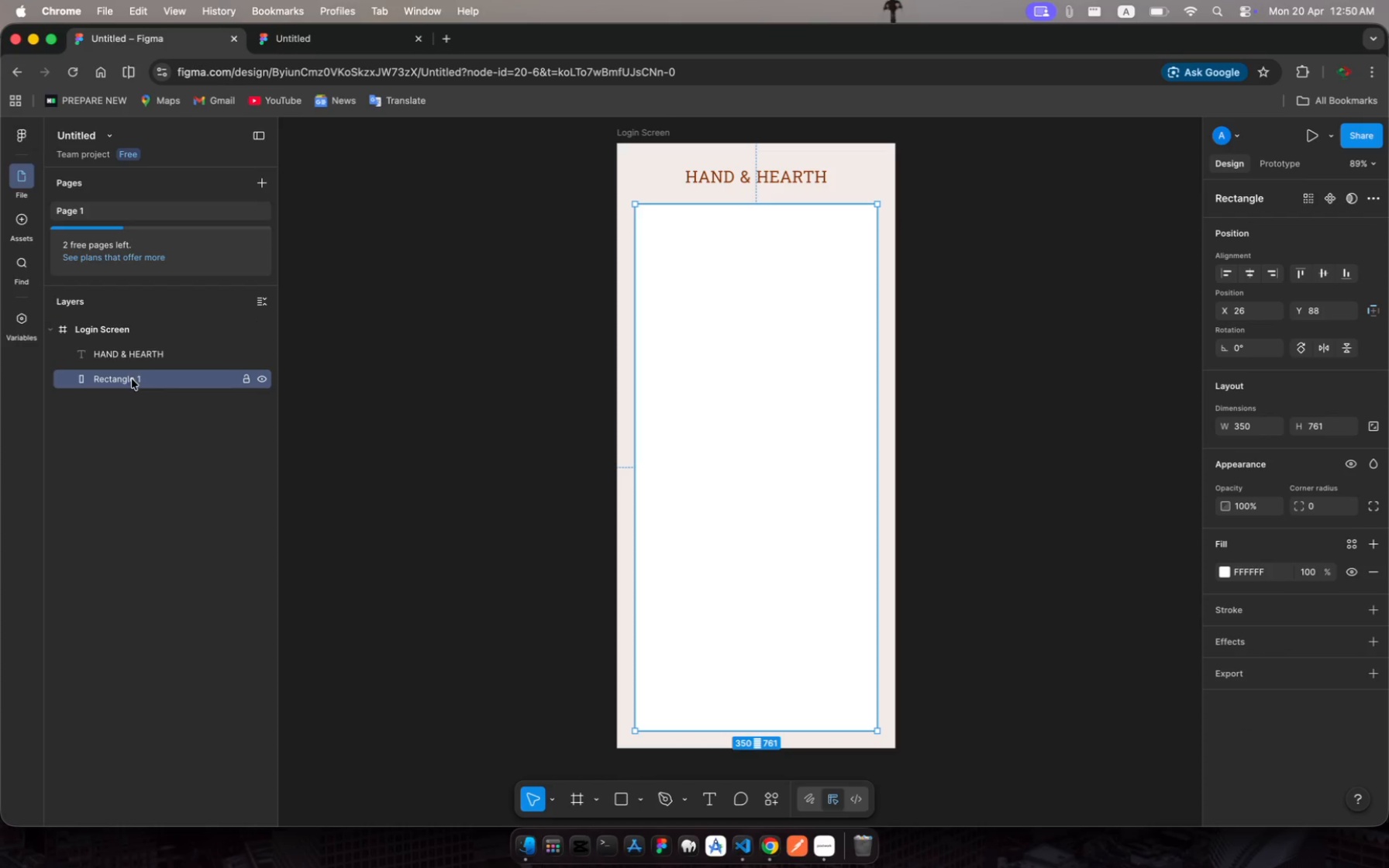 
left_click([132, 379])
 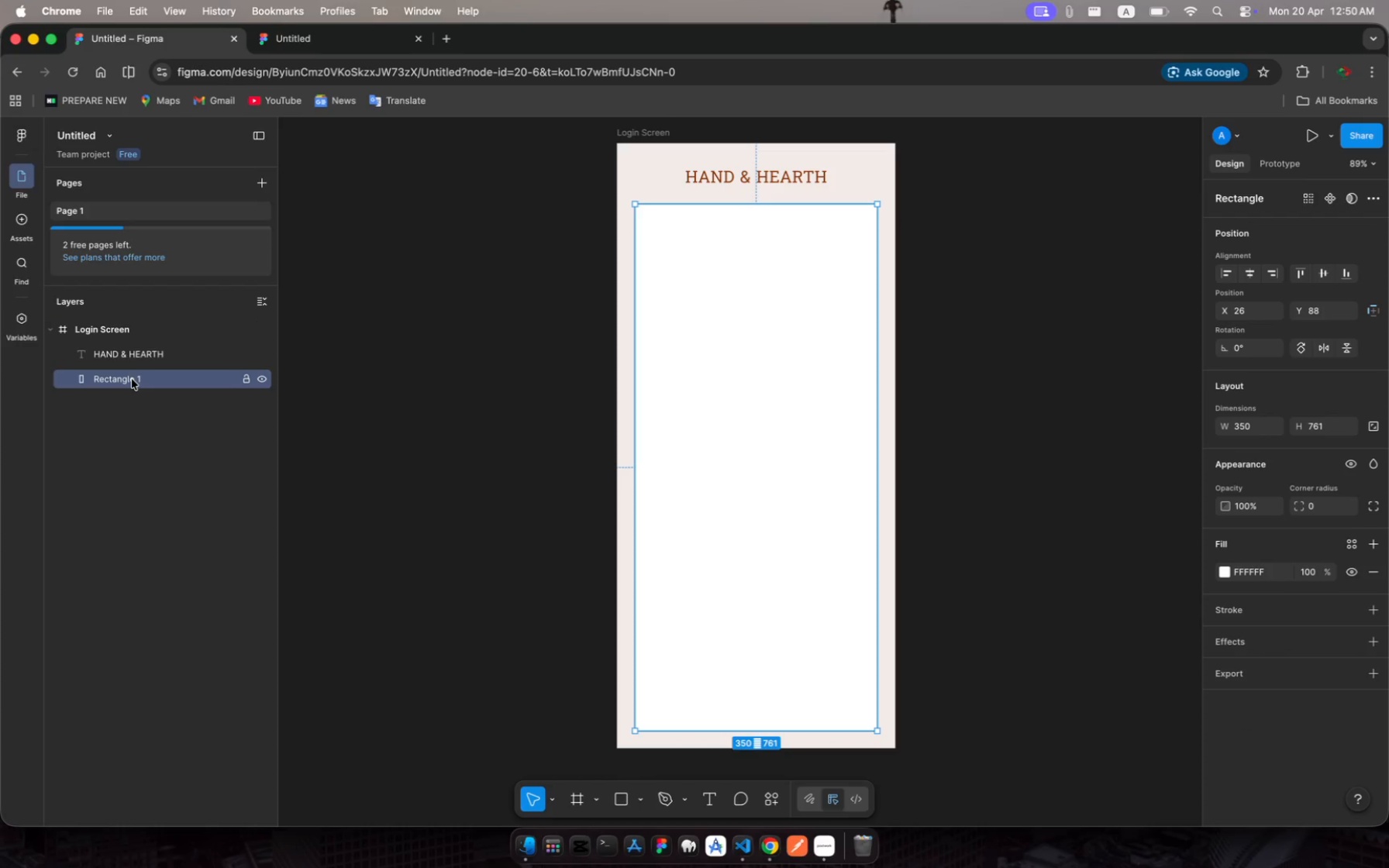 
left_click([132, 379])
 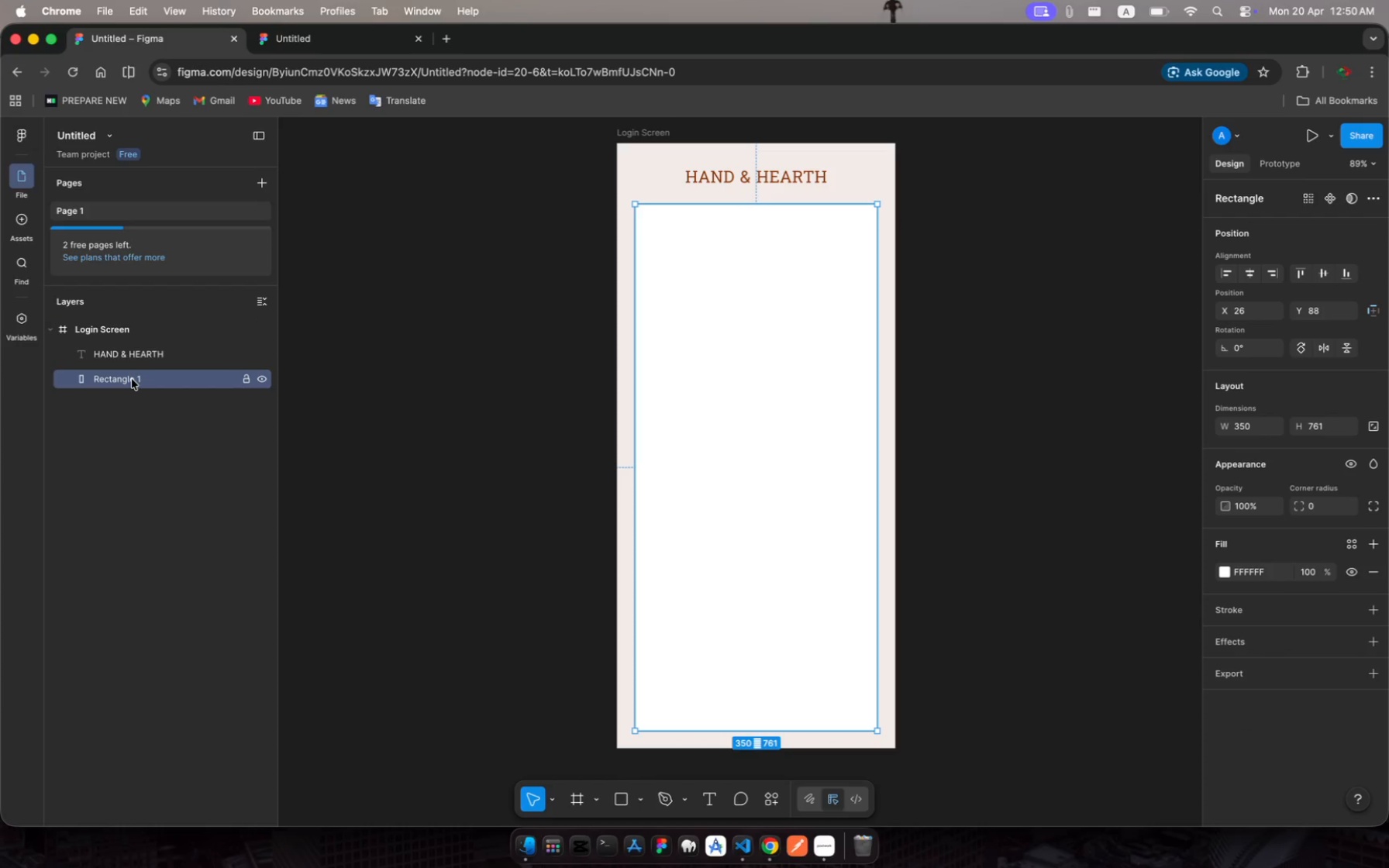 
key(Enter)
 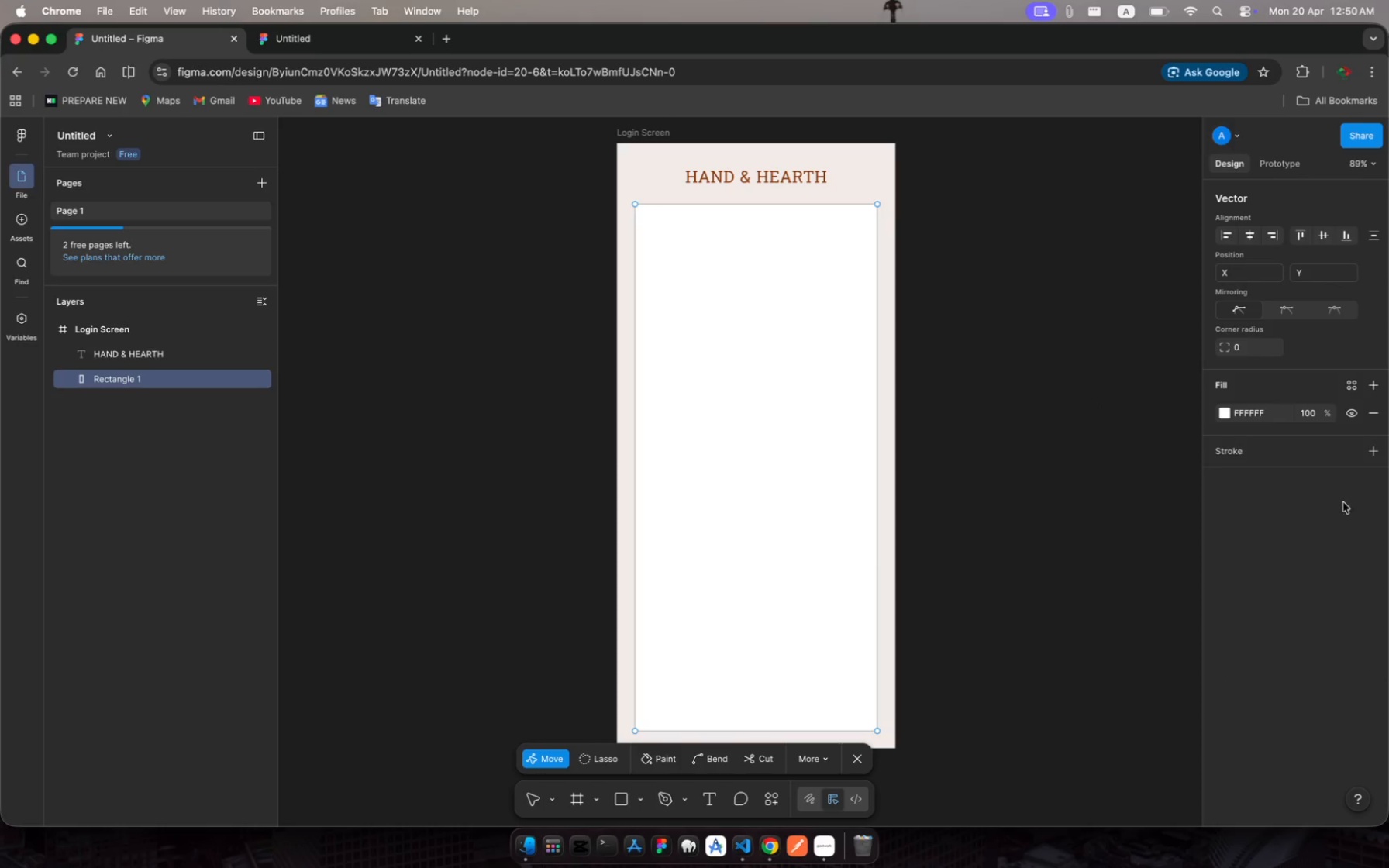 
scroll: coordinate [1277, 455], scroll_direction: down, amount: 6.0
 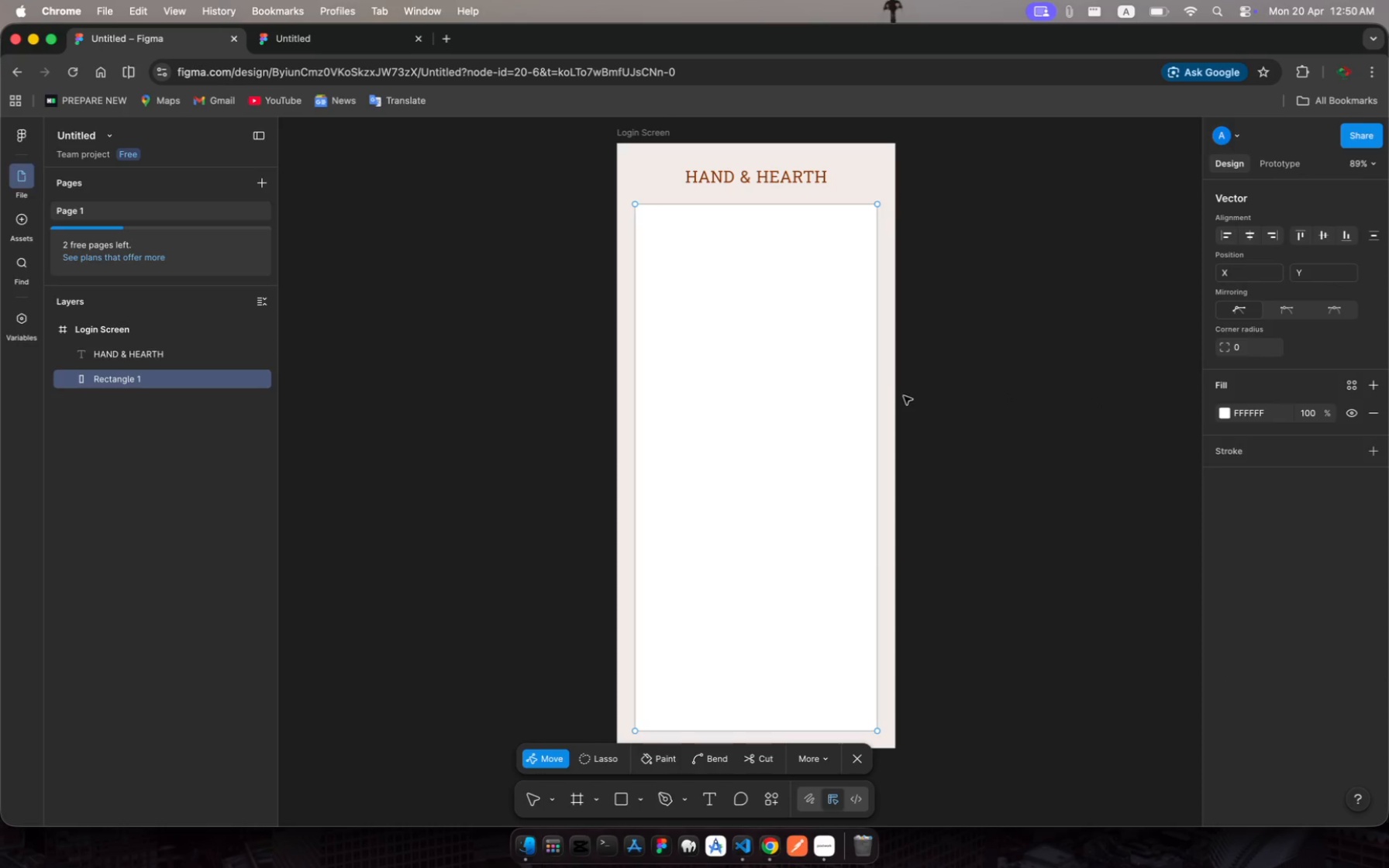 
left_click([790, 377])
 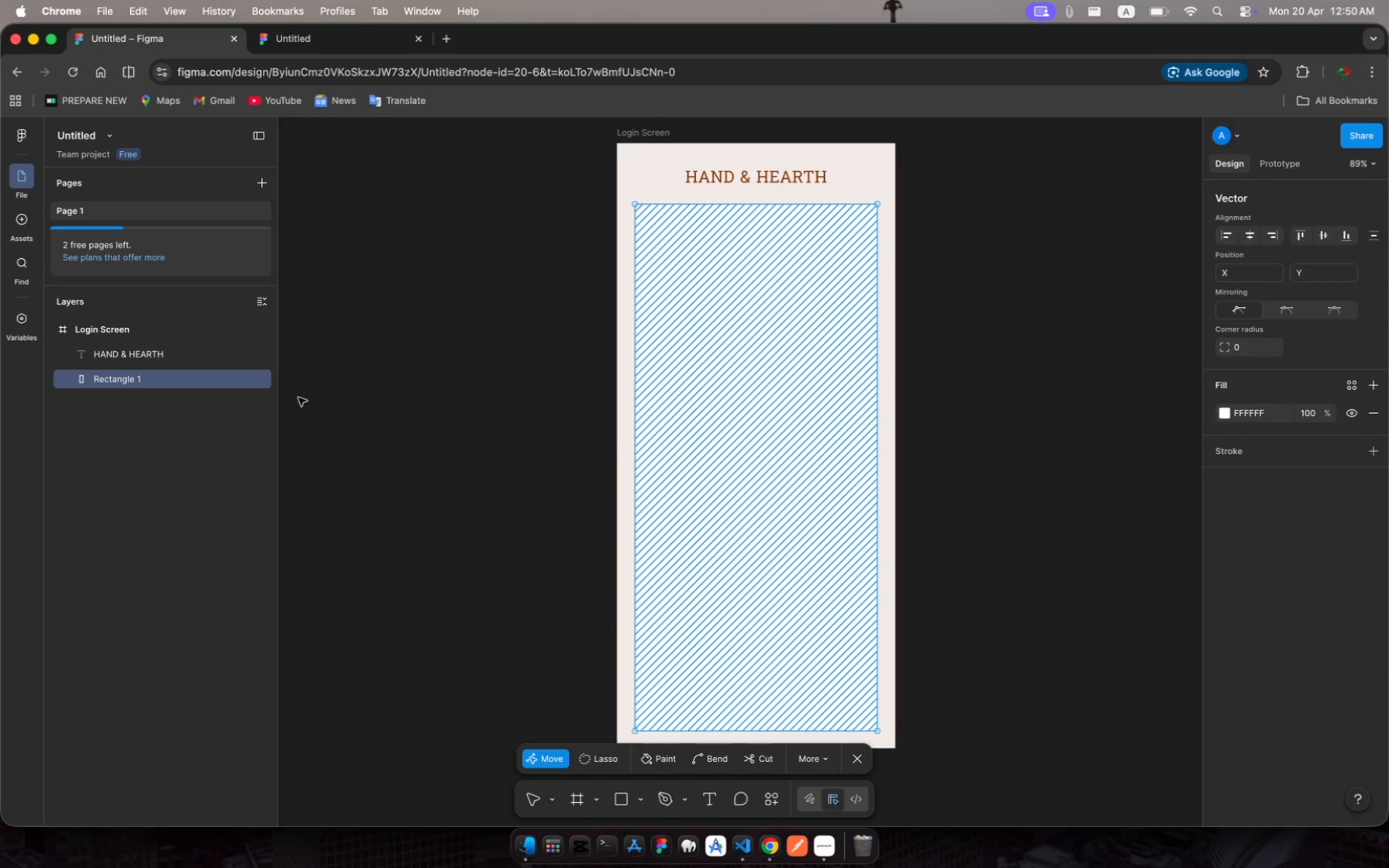 
left_click([298, 397])
 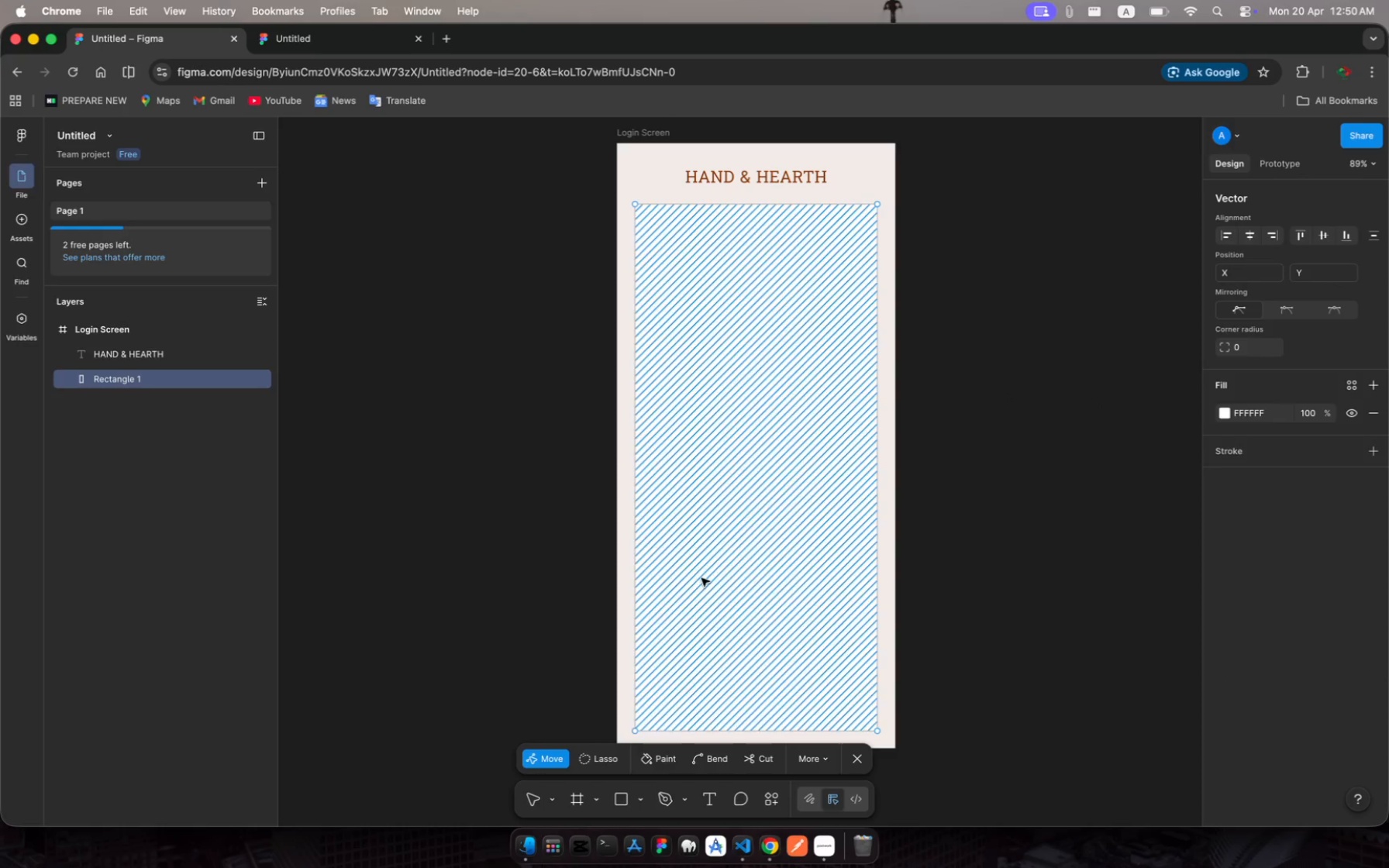 
left_click([734, 469])
 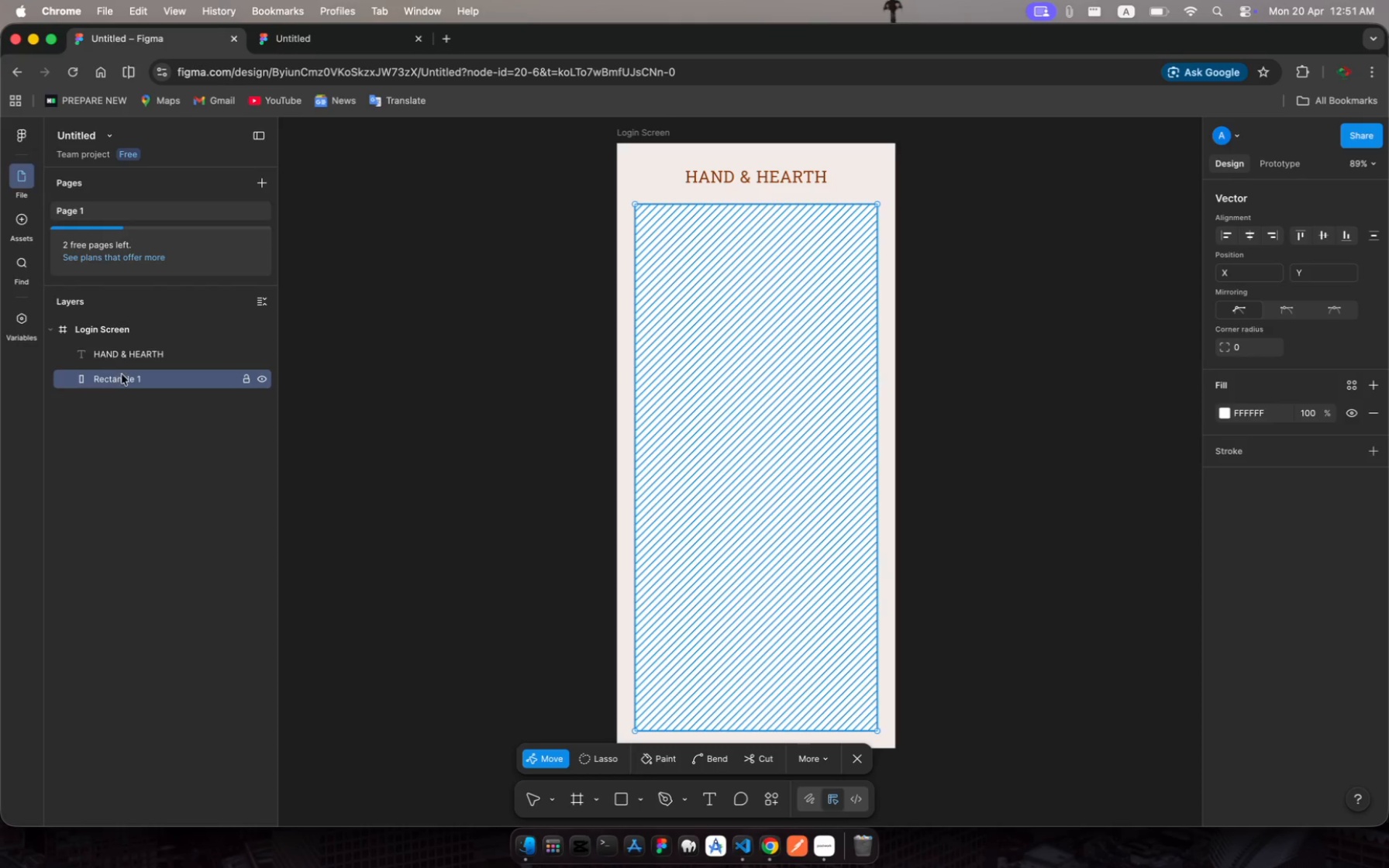 
left_click([143, 379])
 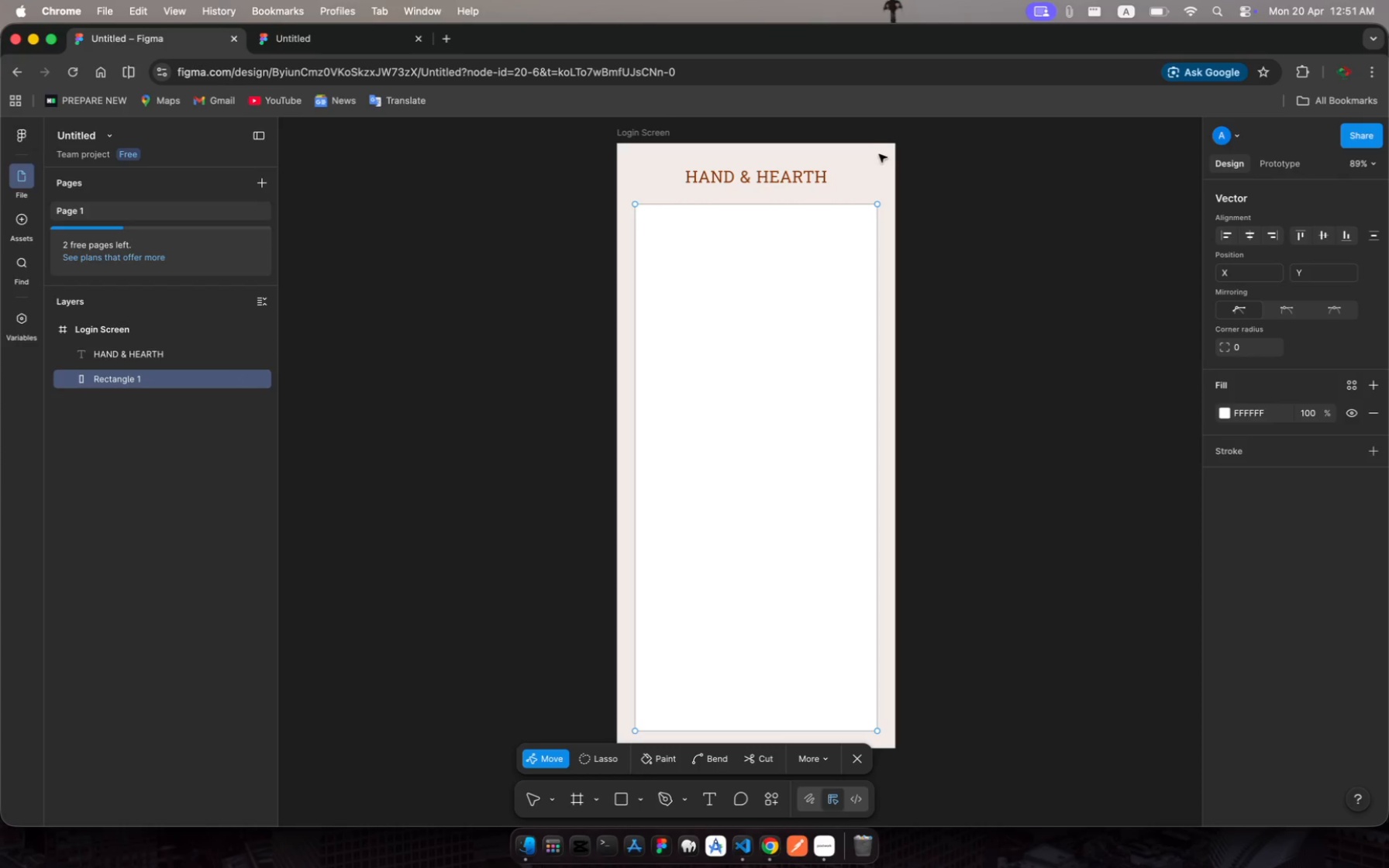 
left_click([834, 160])
 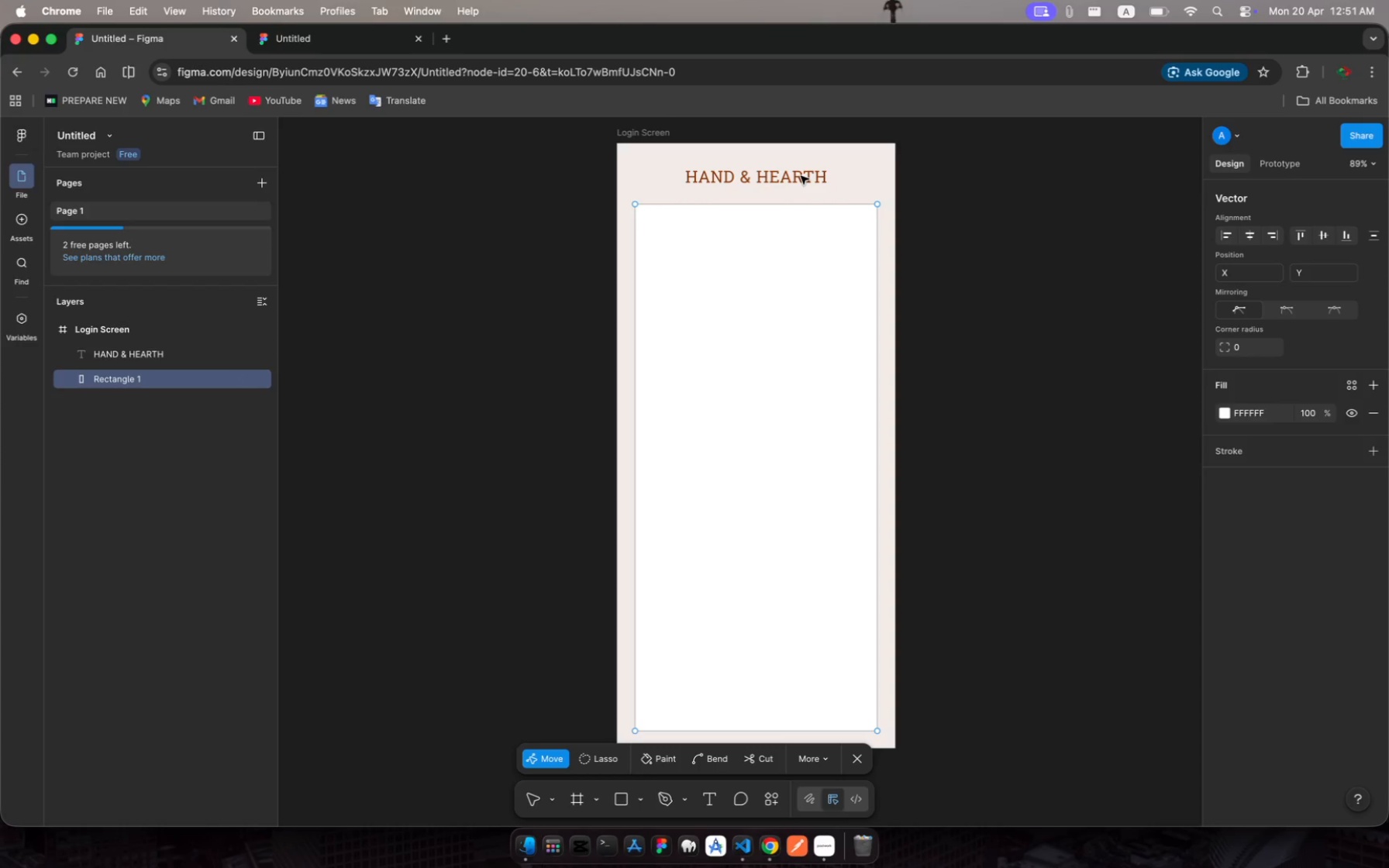 
left_click([801, 176])
 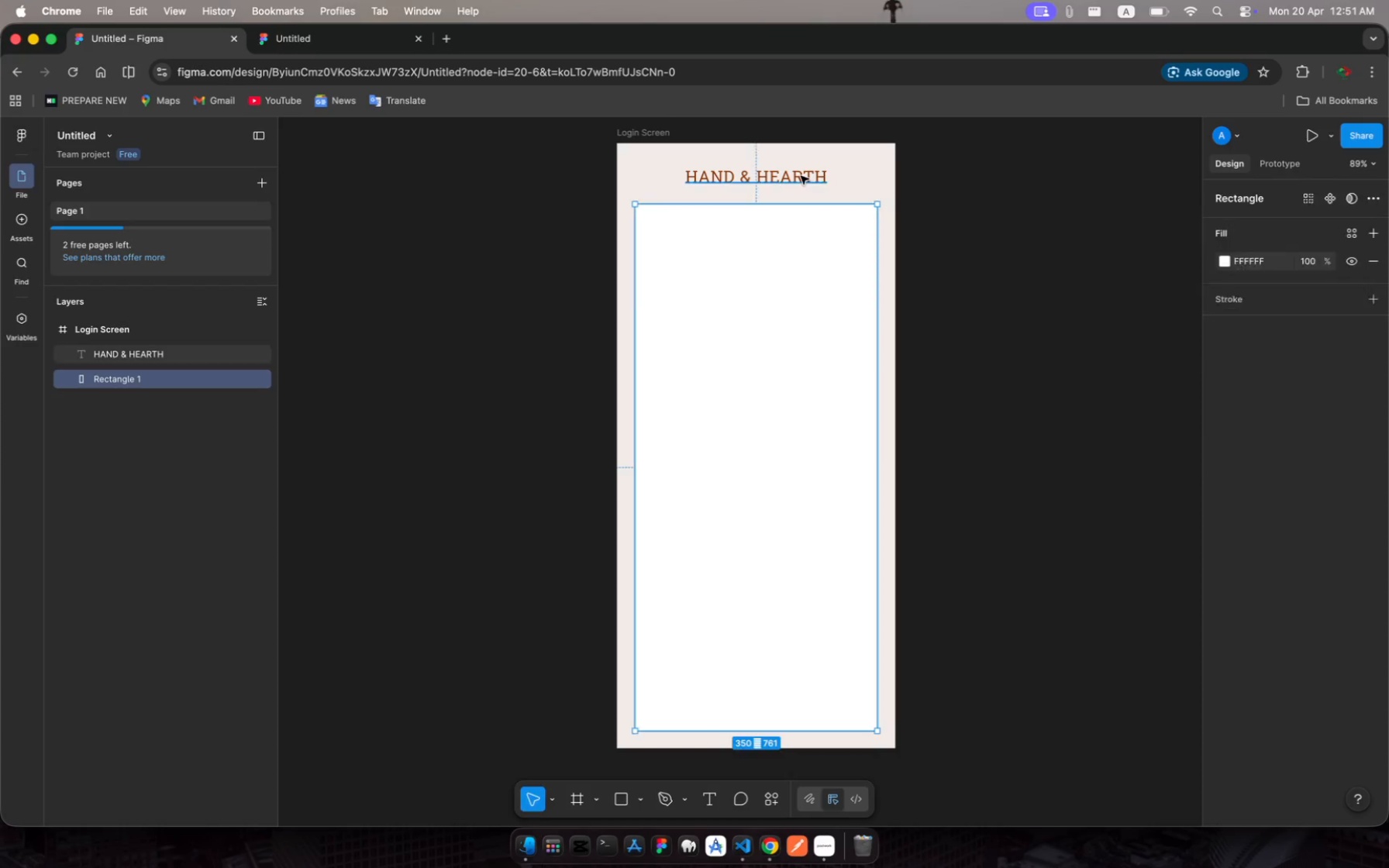 
left_click([801, 176])
 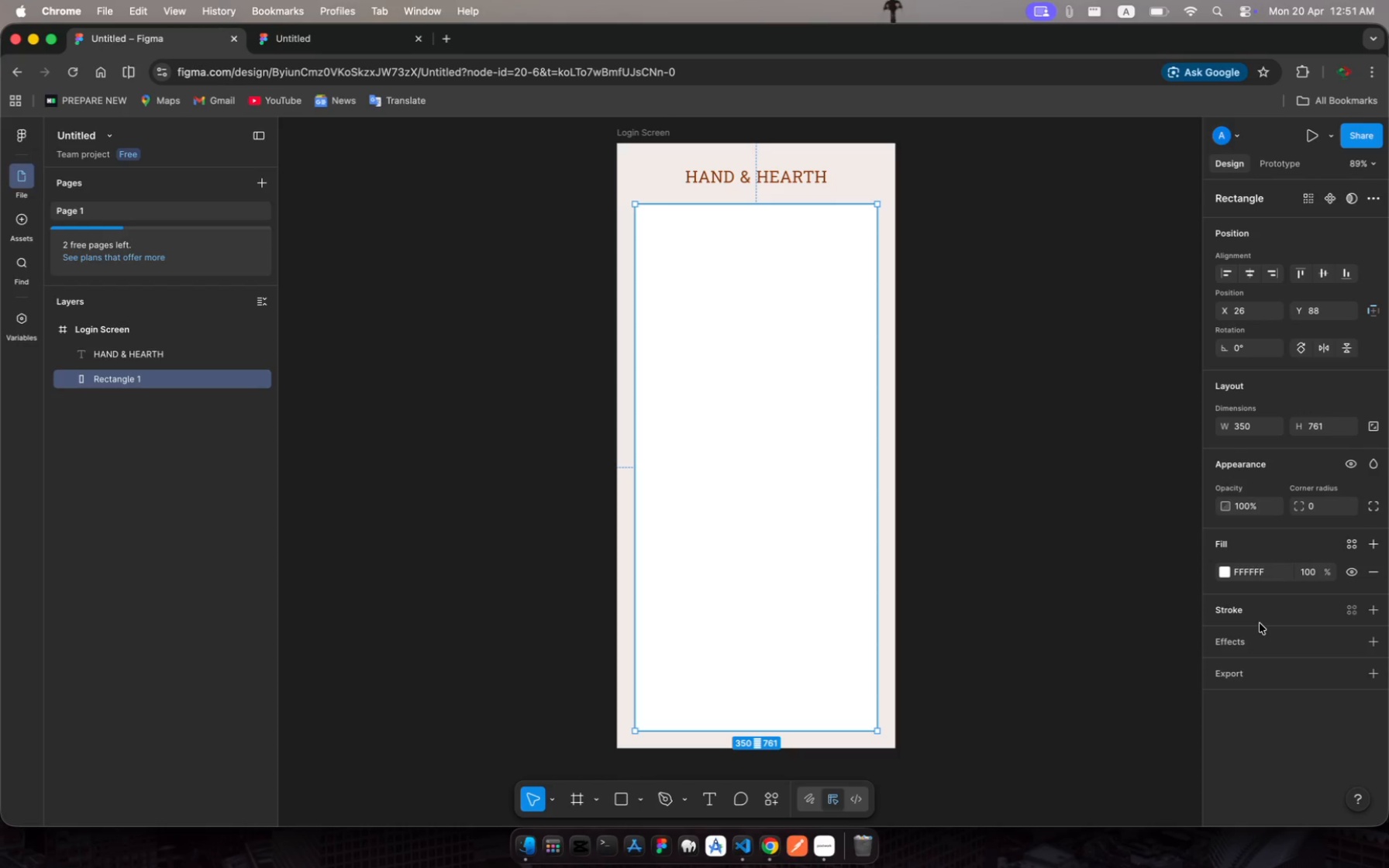 
wait(15.98)
 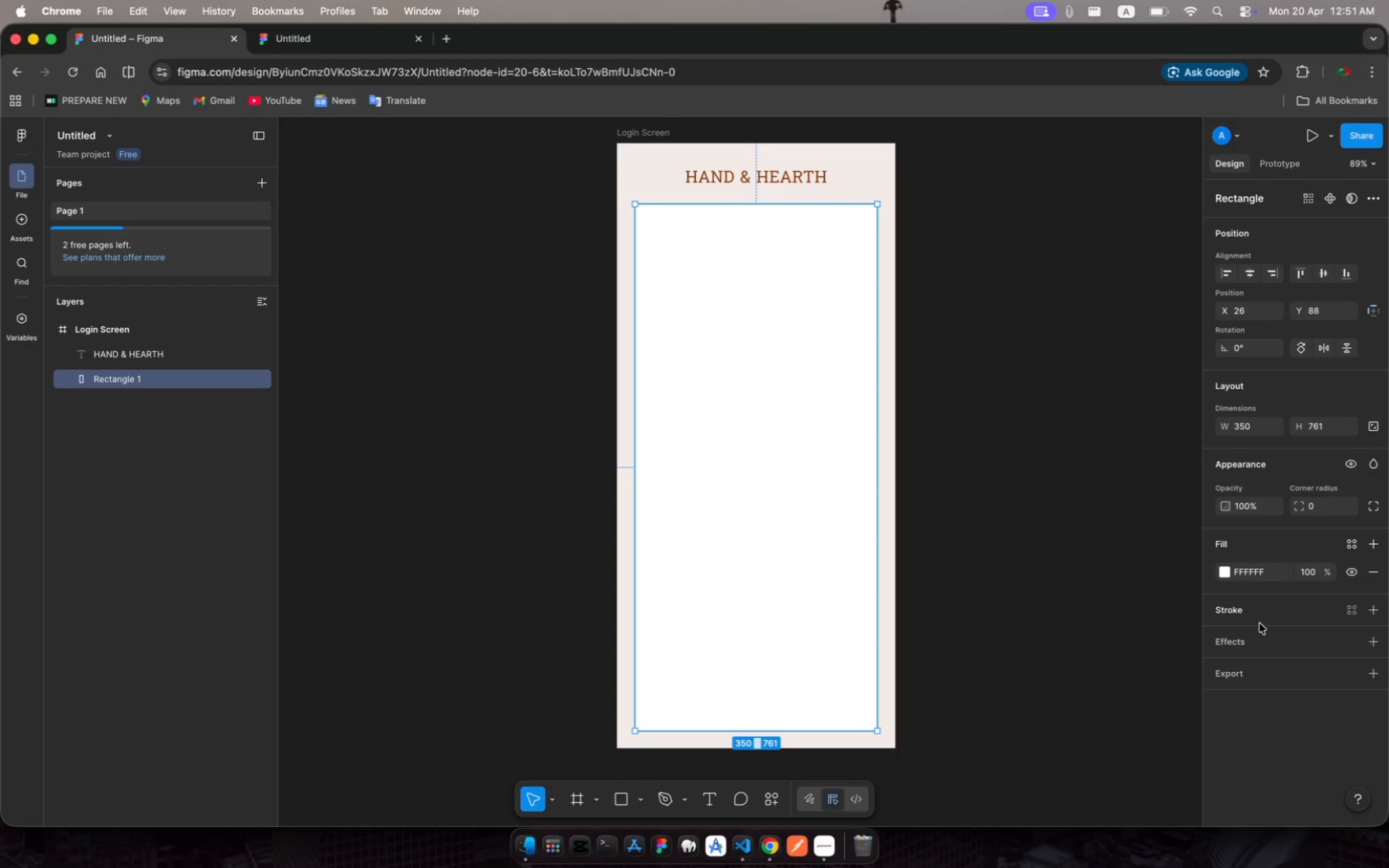 
scroll: coordinate [1260, 370], scroll_direction: up, amount: 8.0
 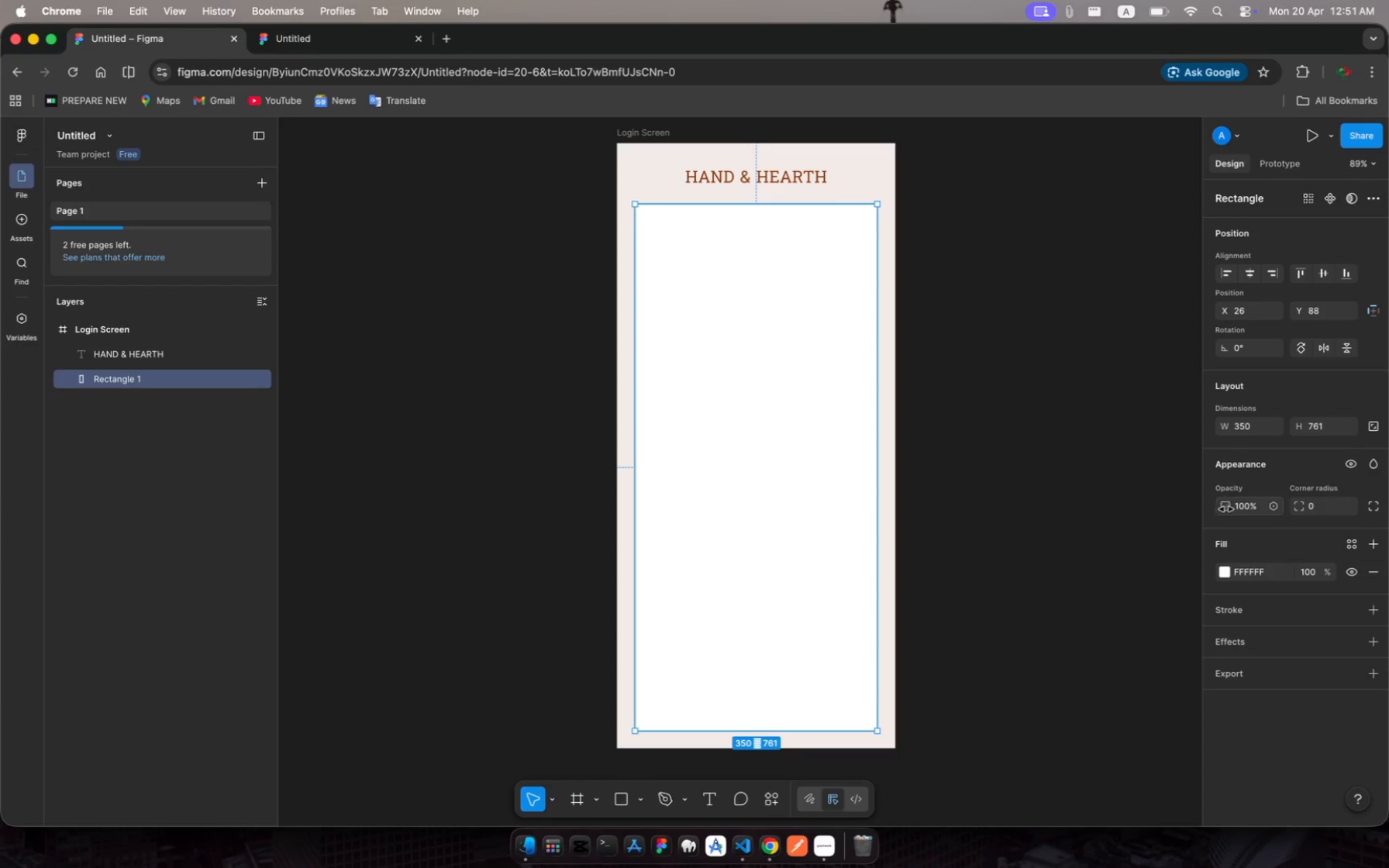 
wait(5.22)
 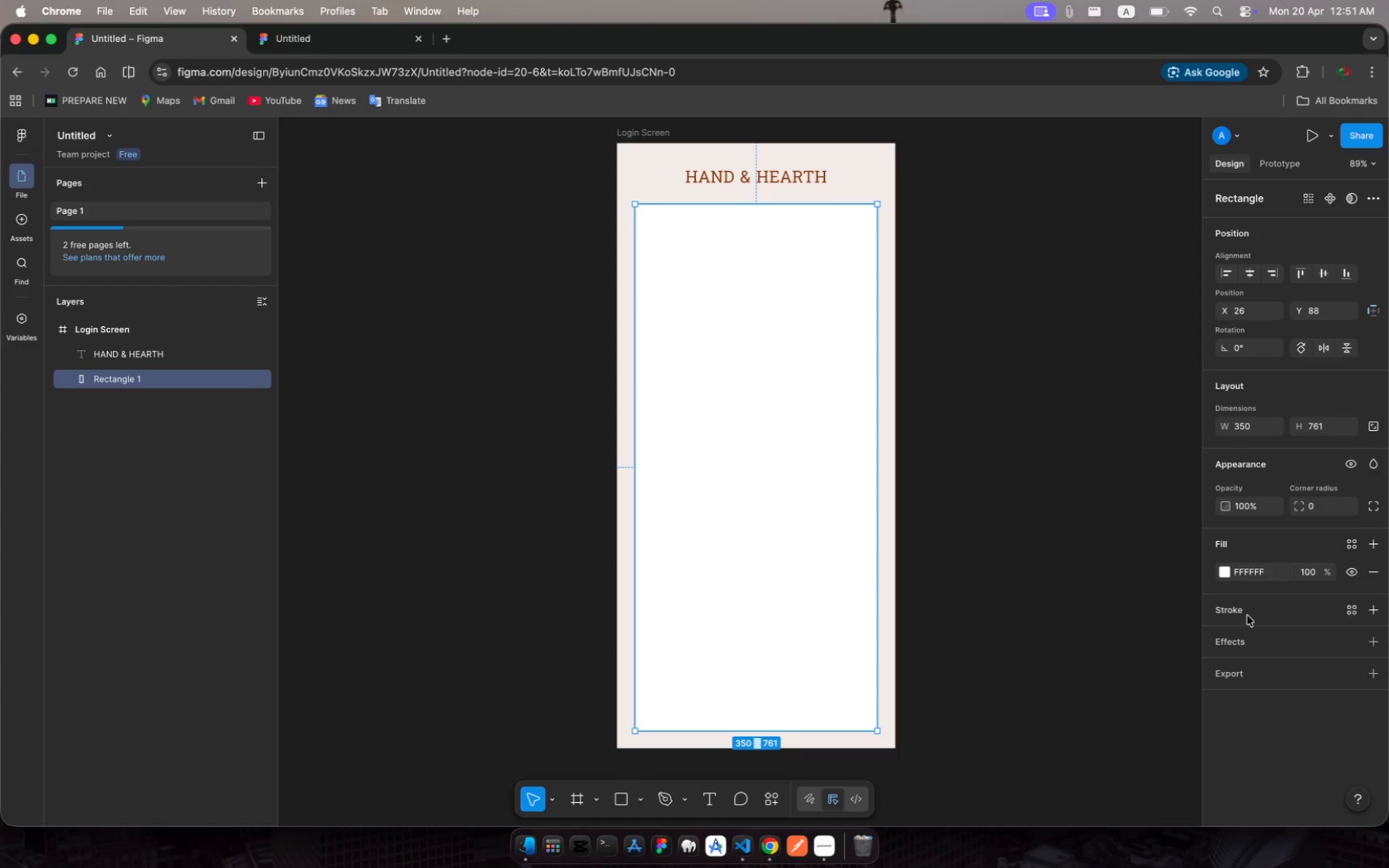 
left_click([1239, 640])
 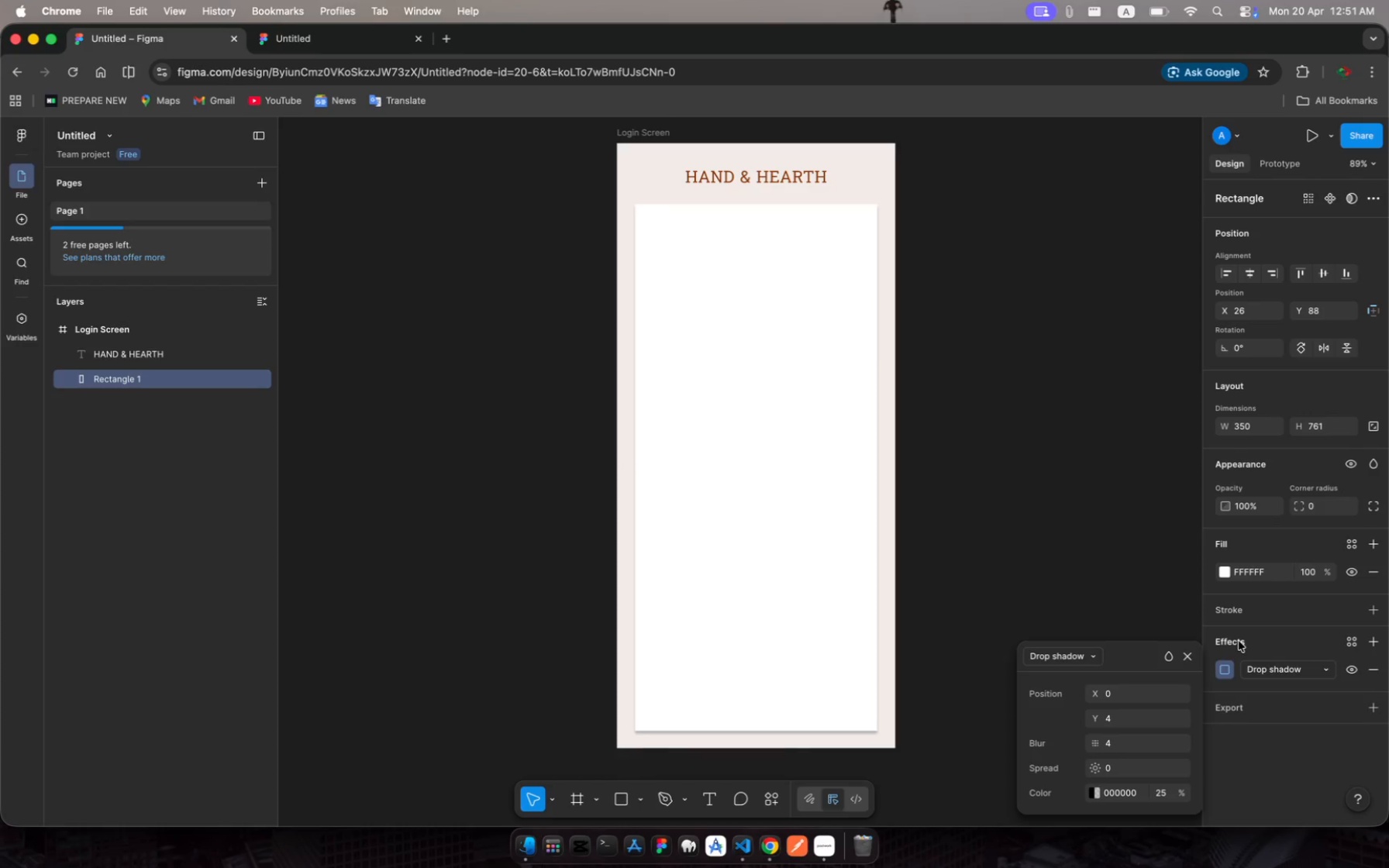 
left_click([1239, 641])
 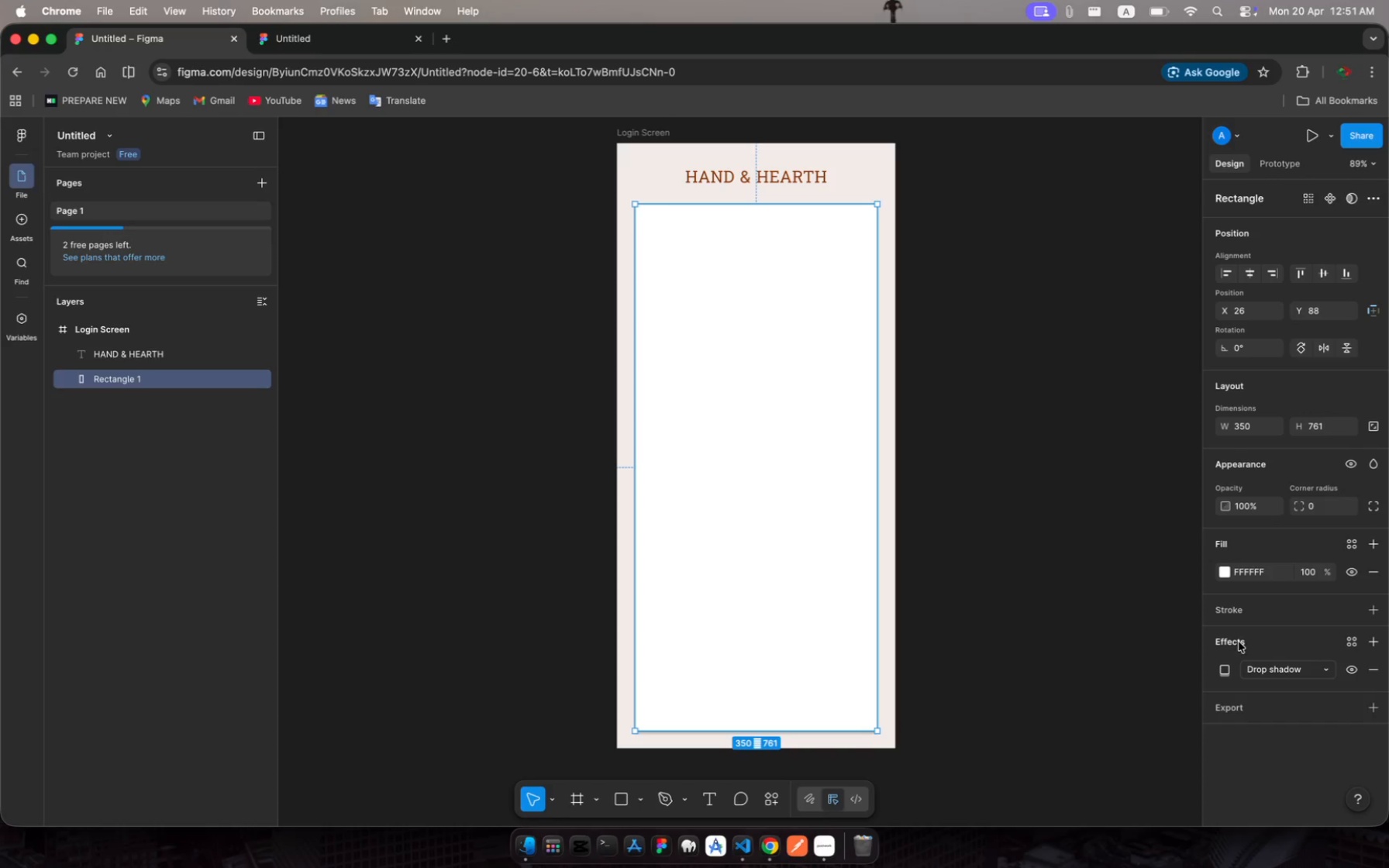 
left_click([1282, 673])
 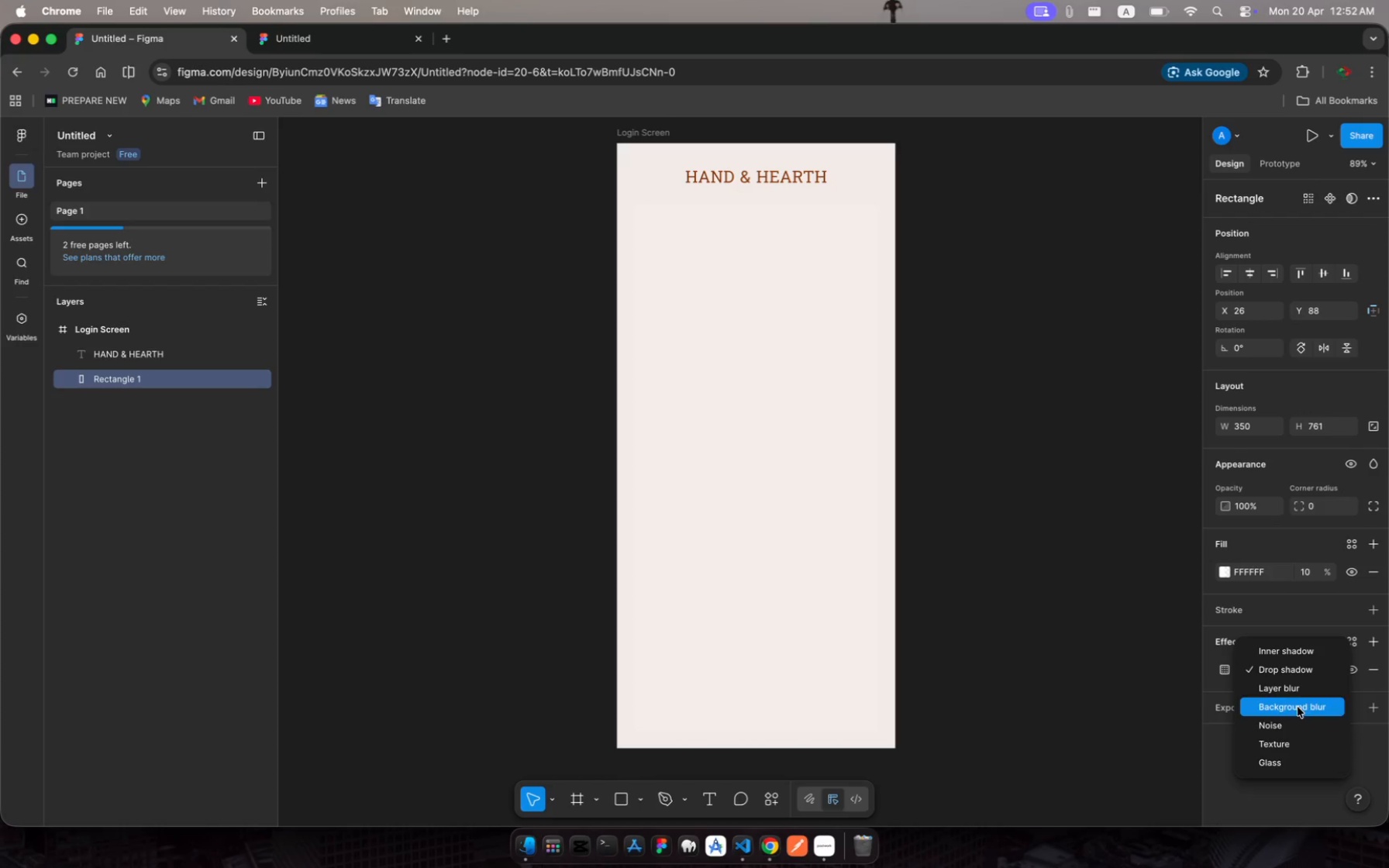 
wait(38.12)
 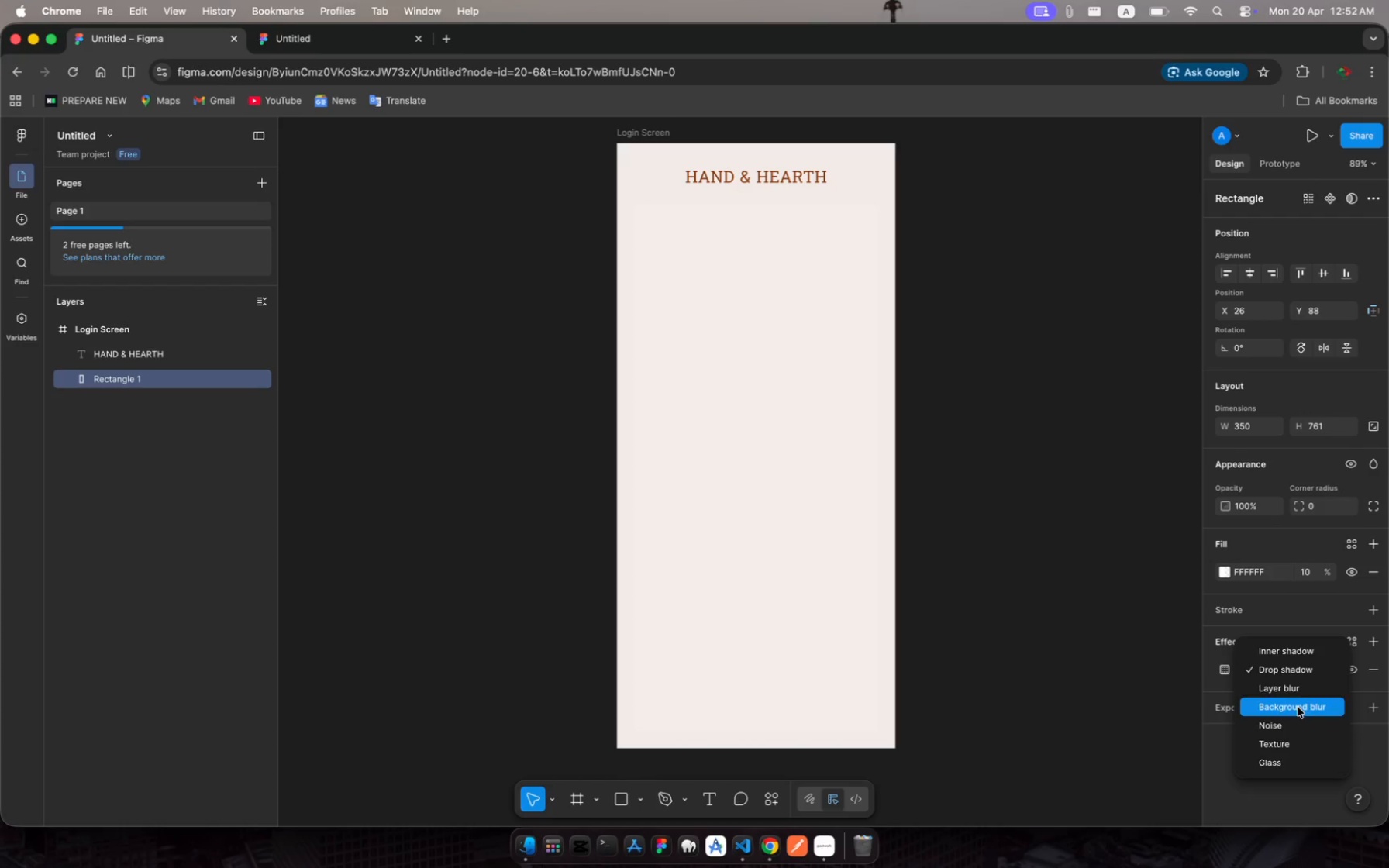 
left_click([1308, 668])
 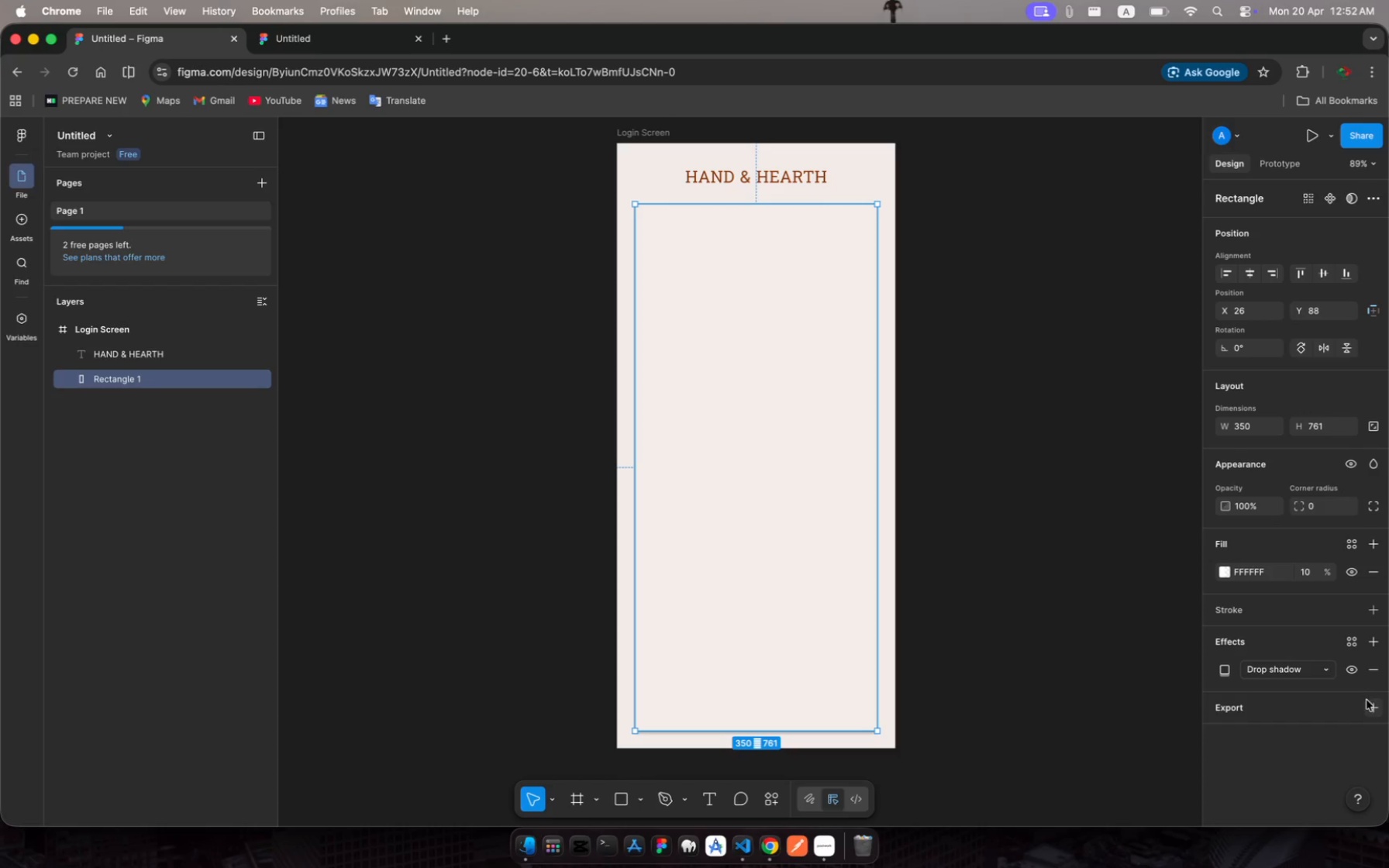 
wait(5.21)
 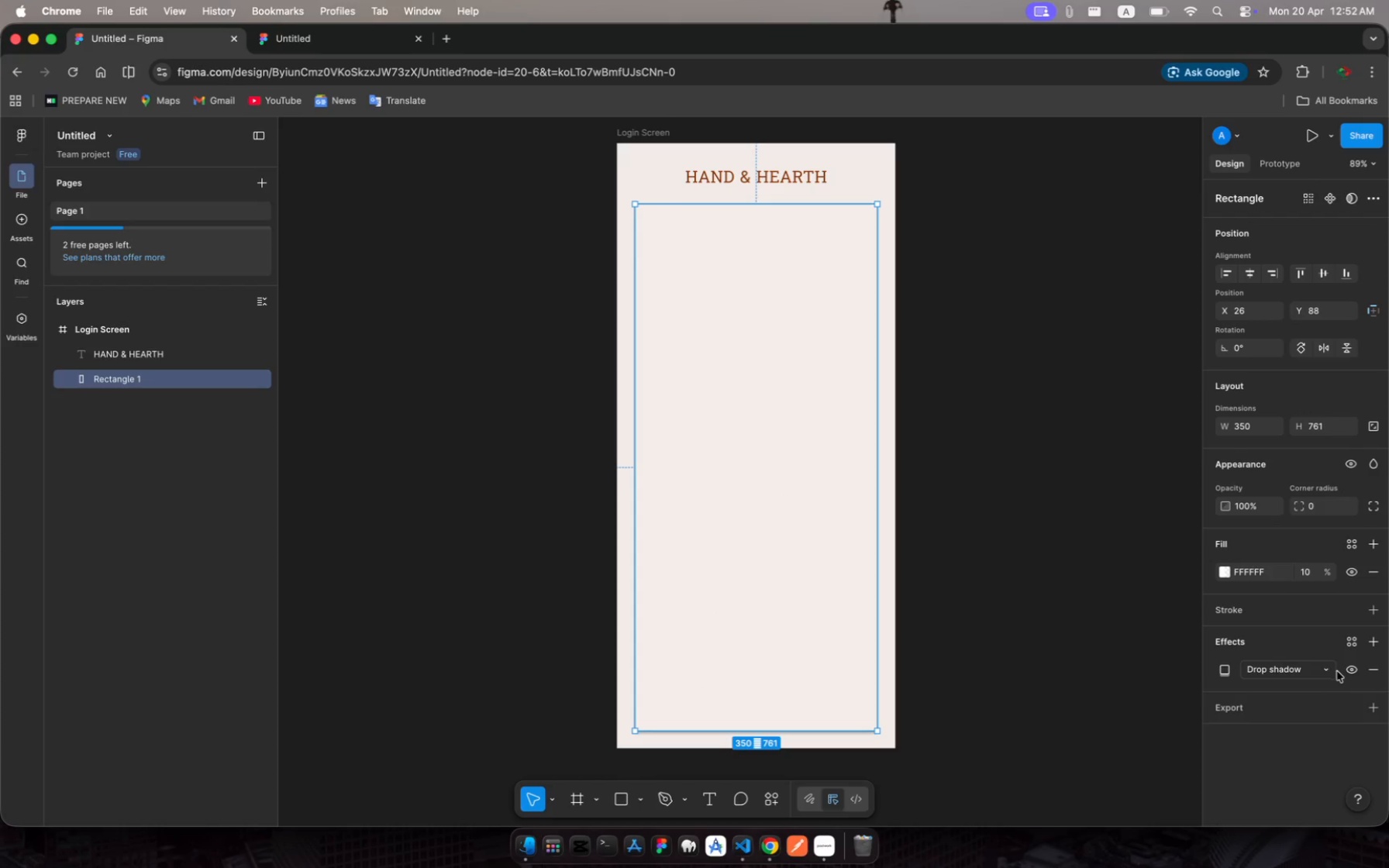 
left_click([1227, 675])
 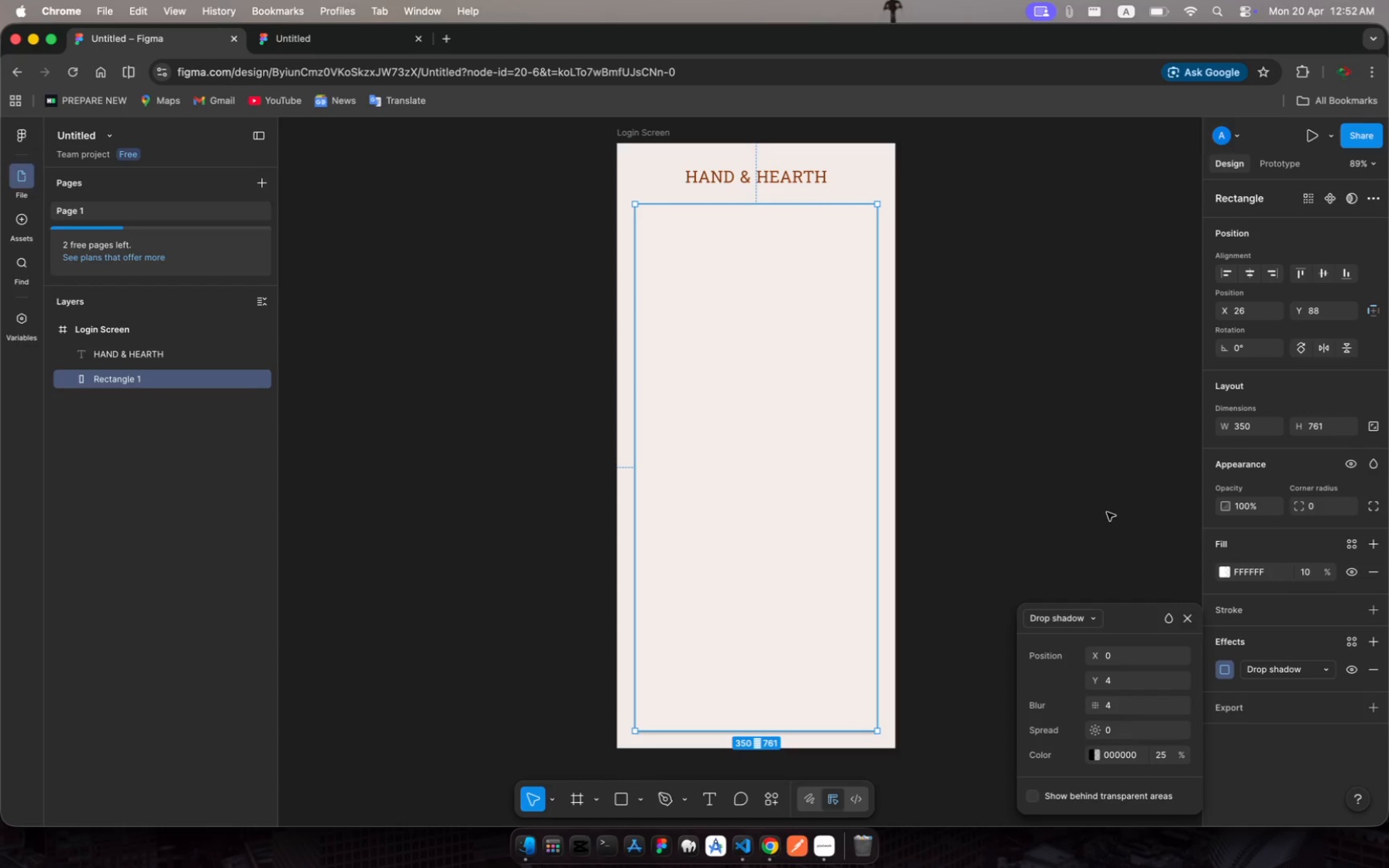 
wait(5.41)
 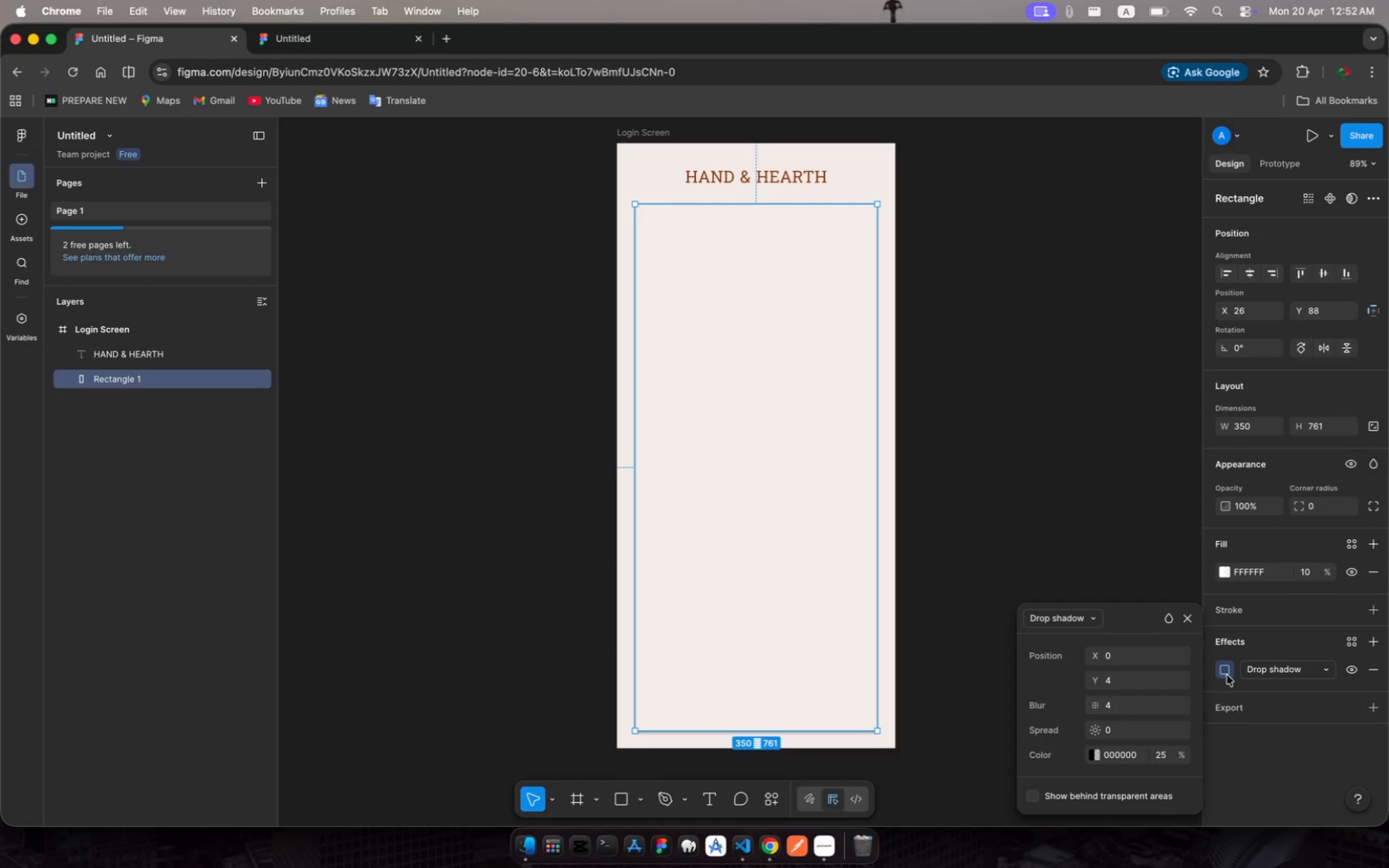 
left_click([1116, 654])
 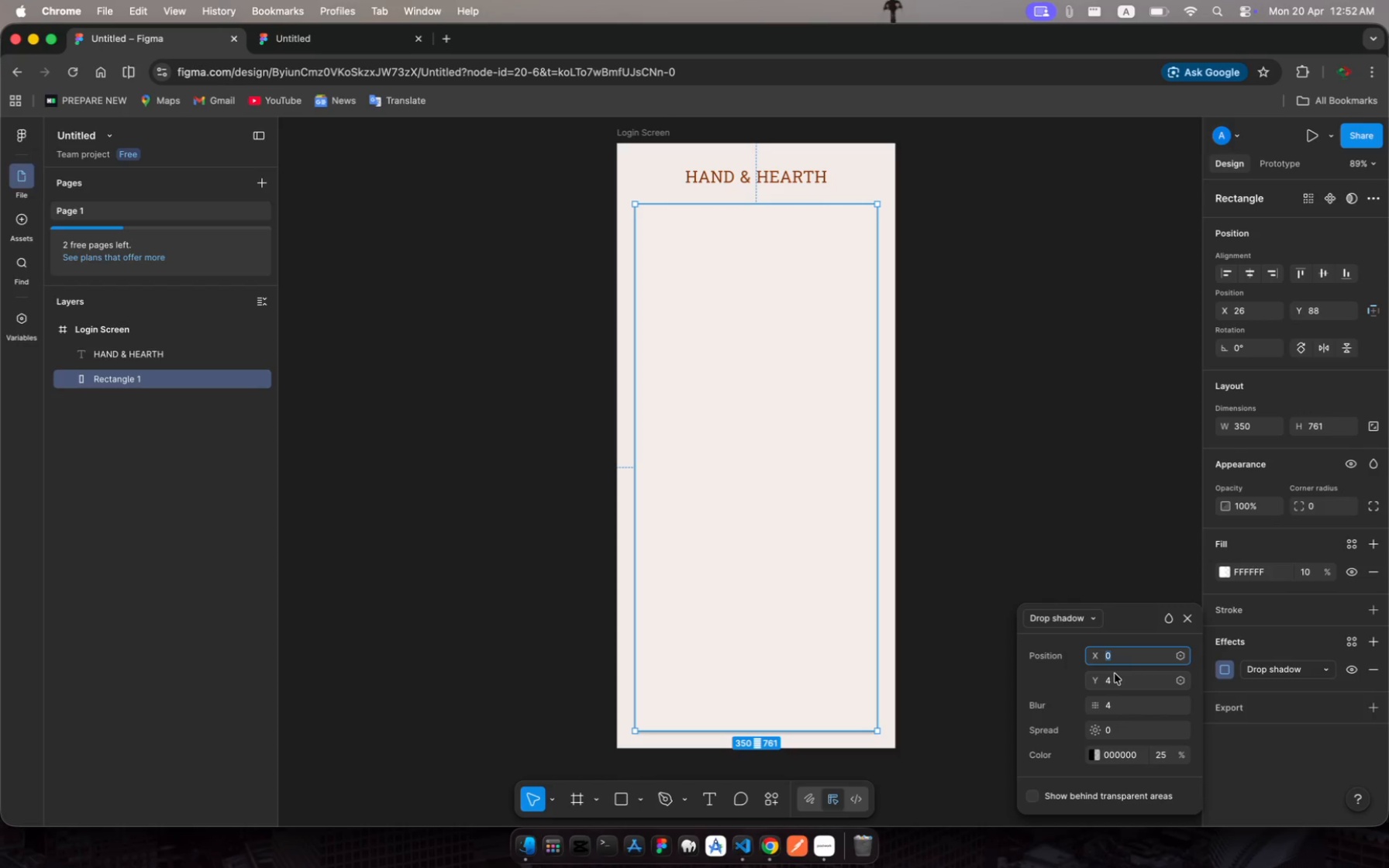 
key(0)
 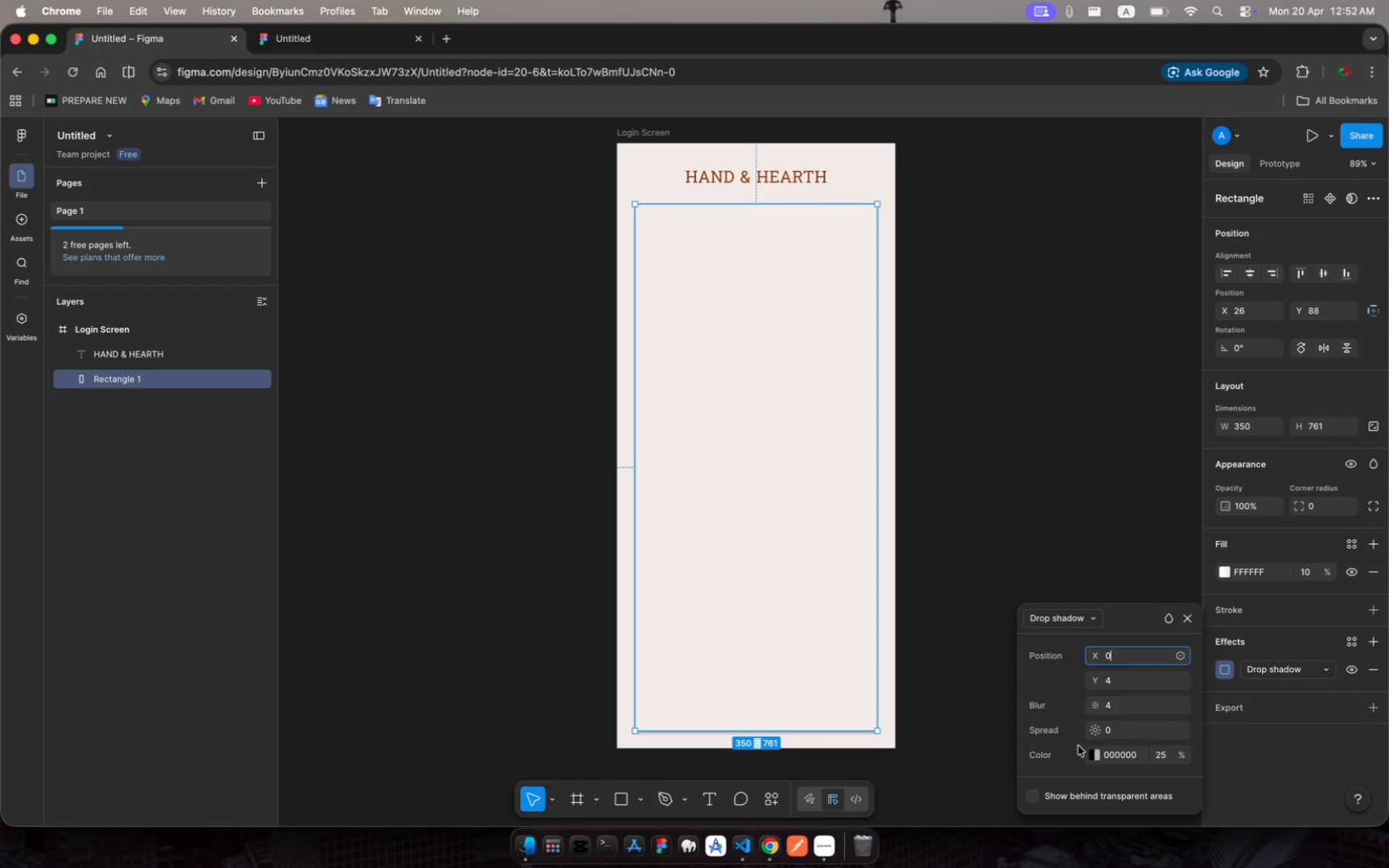 
left_click([1119, 730])
 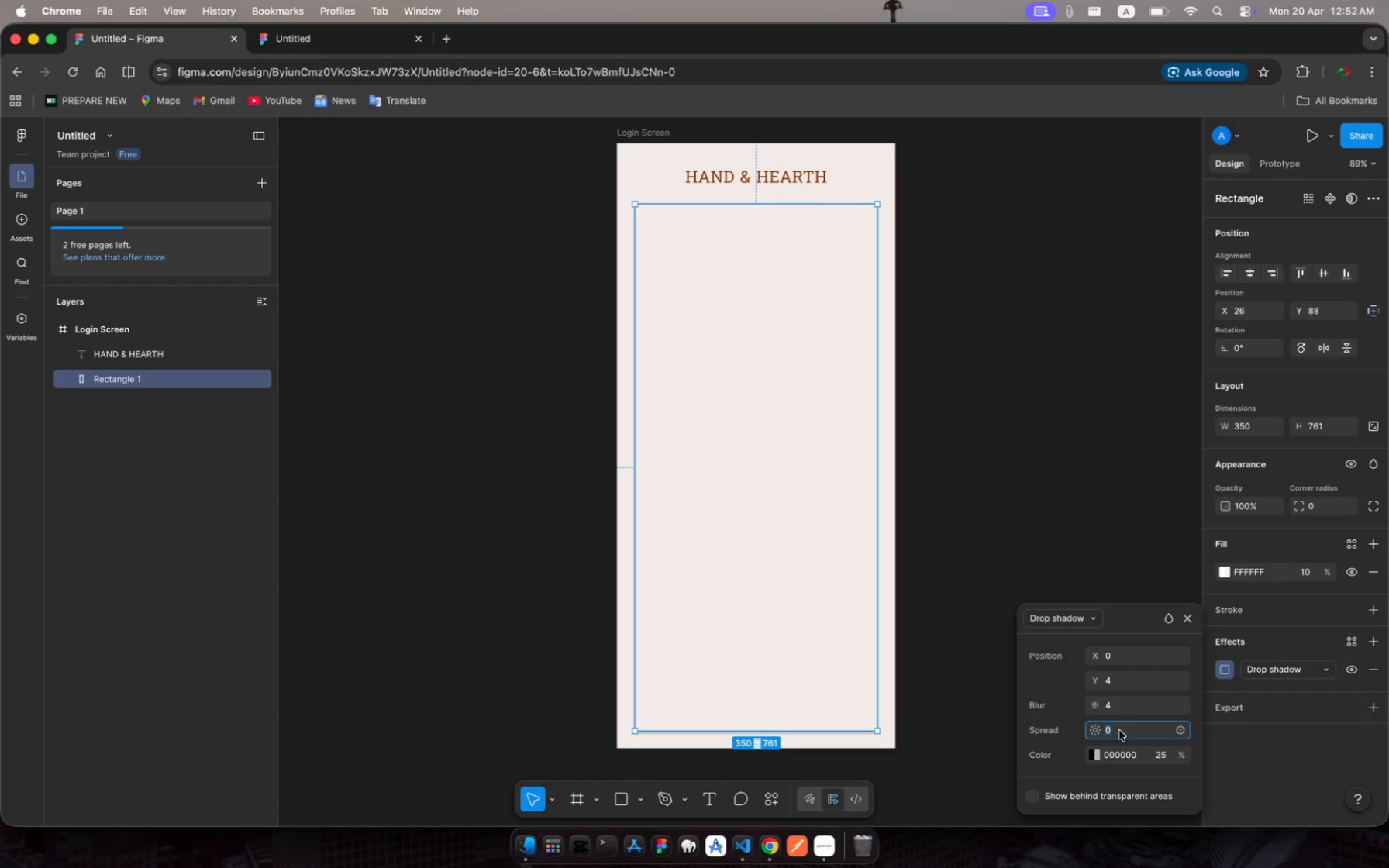 
key(5)
 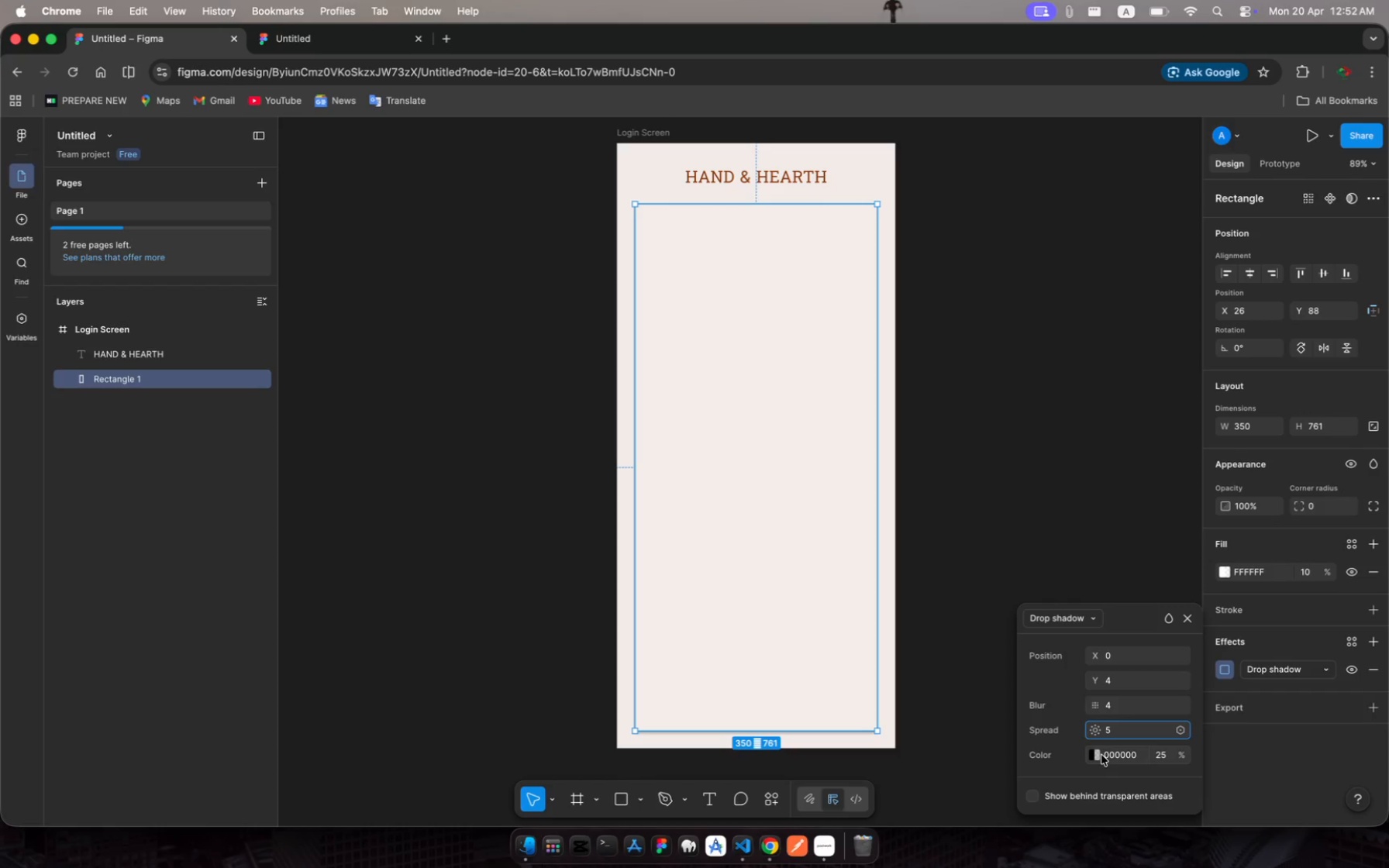 
left_click([1098, 754])
 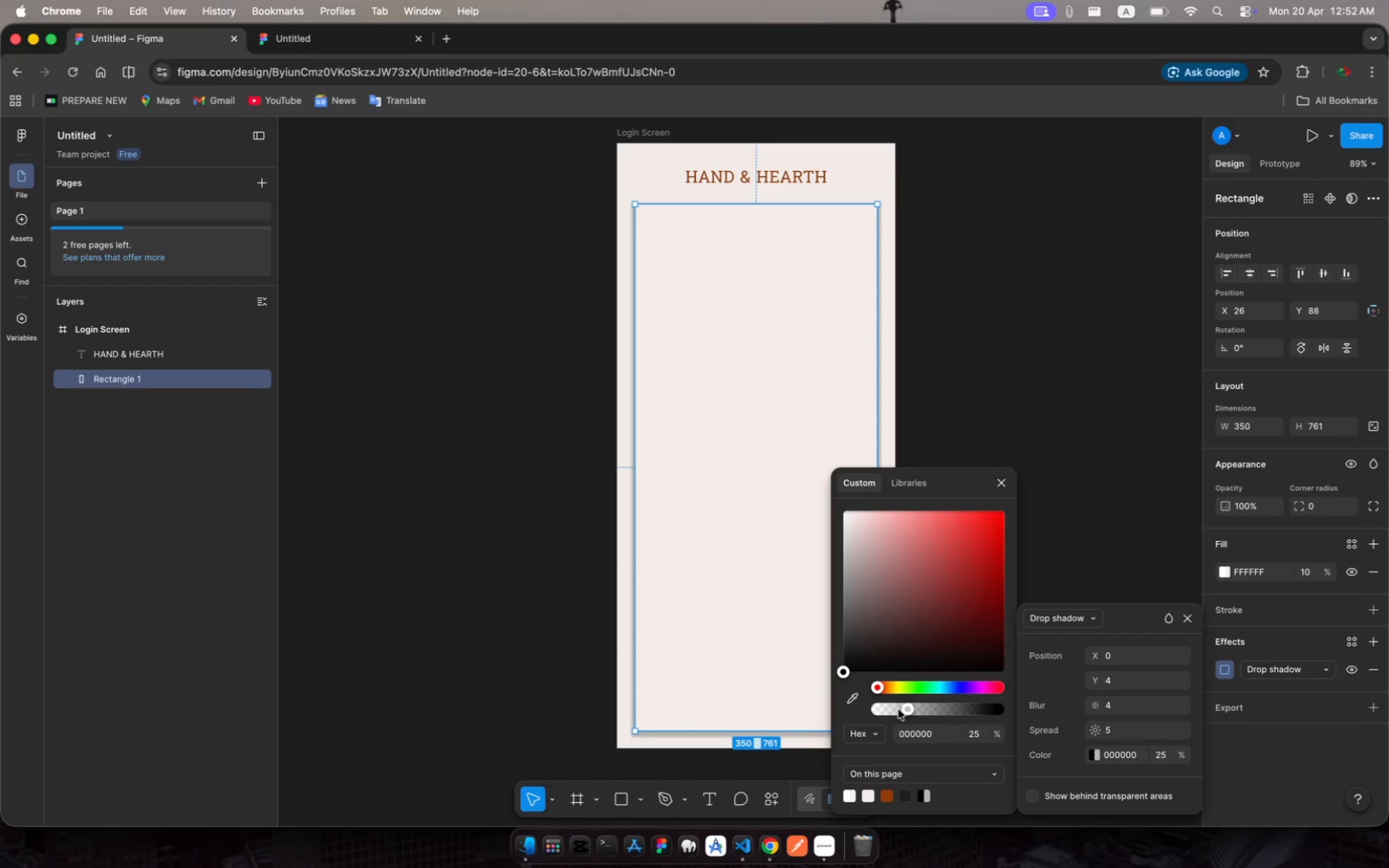 
left_click([892, 794])
 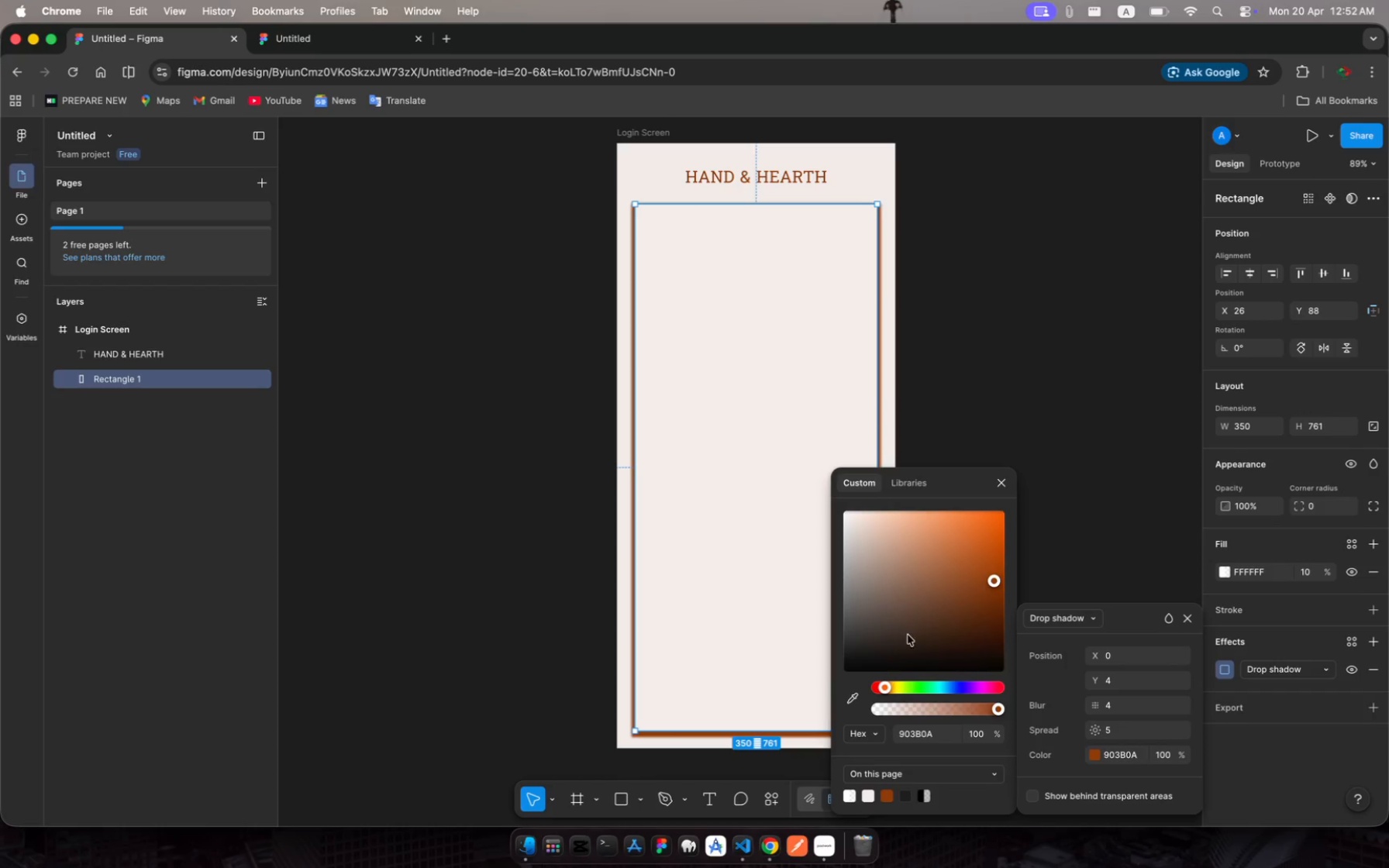 
wait(5.03)
 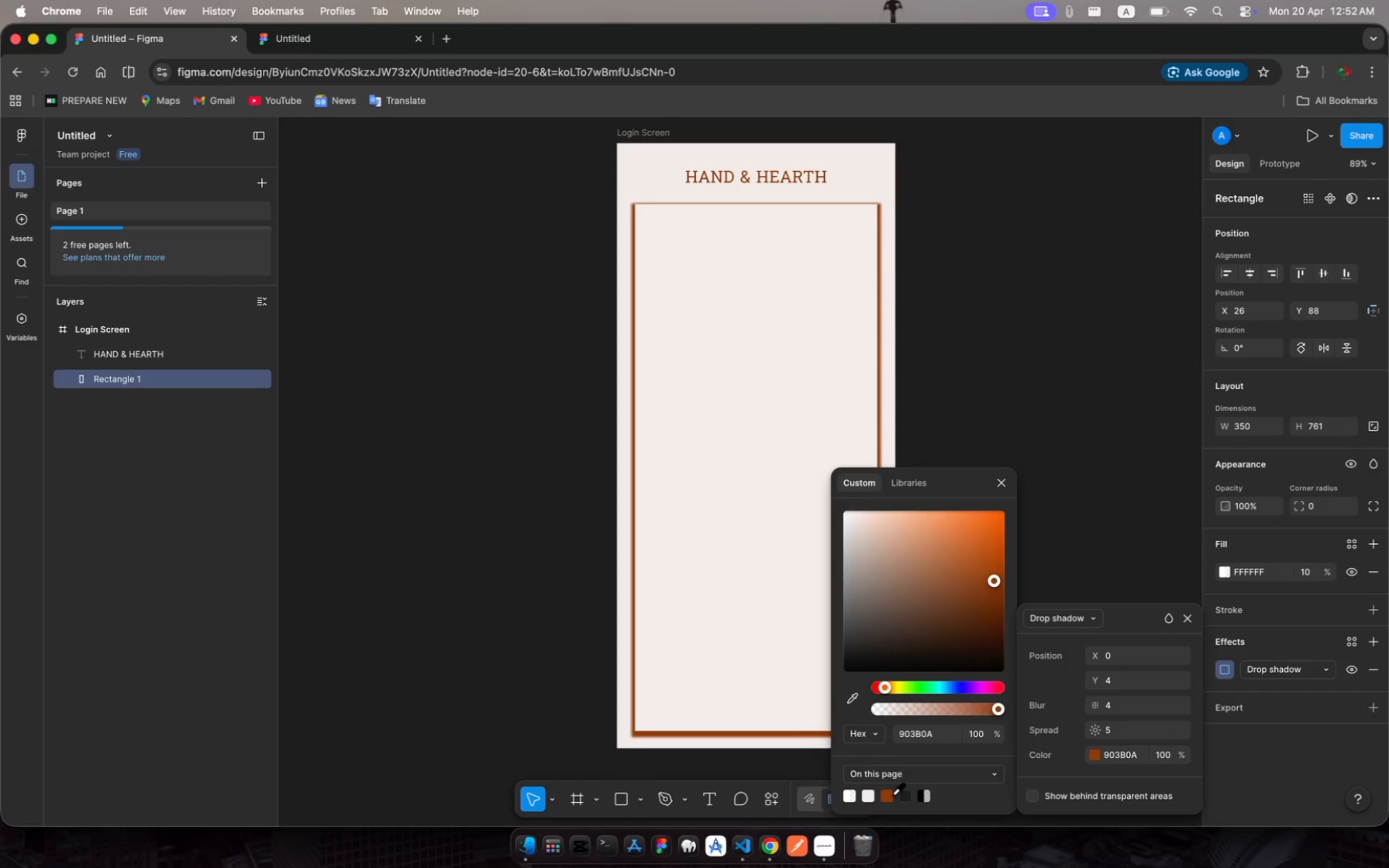 
left_click_drag(start_coordinate=[996, 578], to_coordinate=[843, 532])
 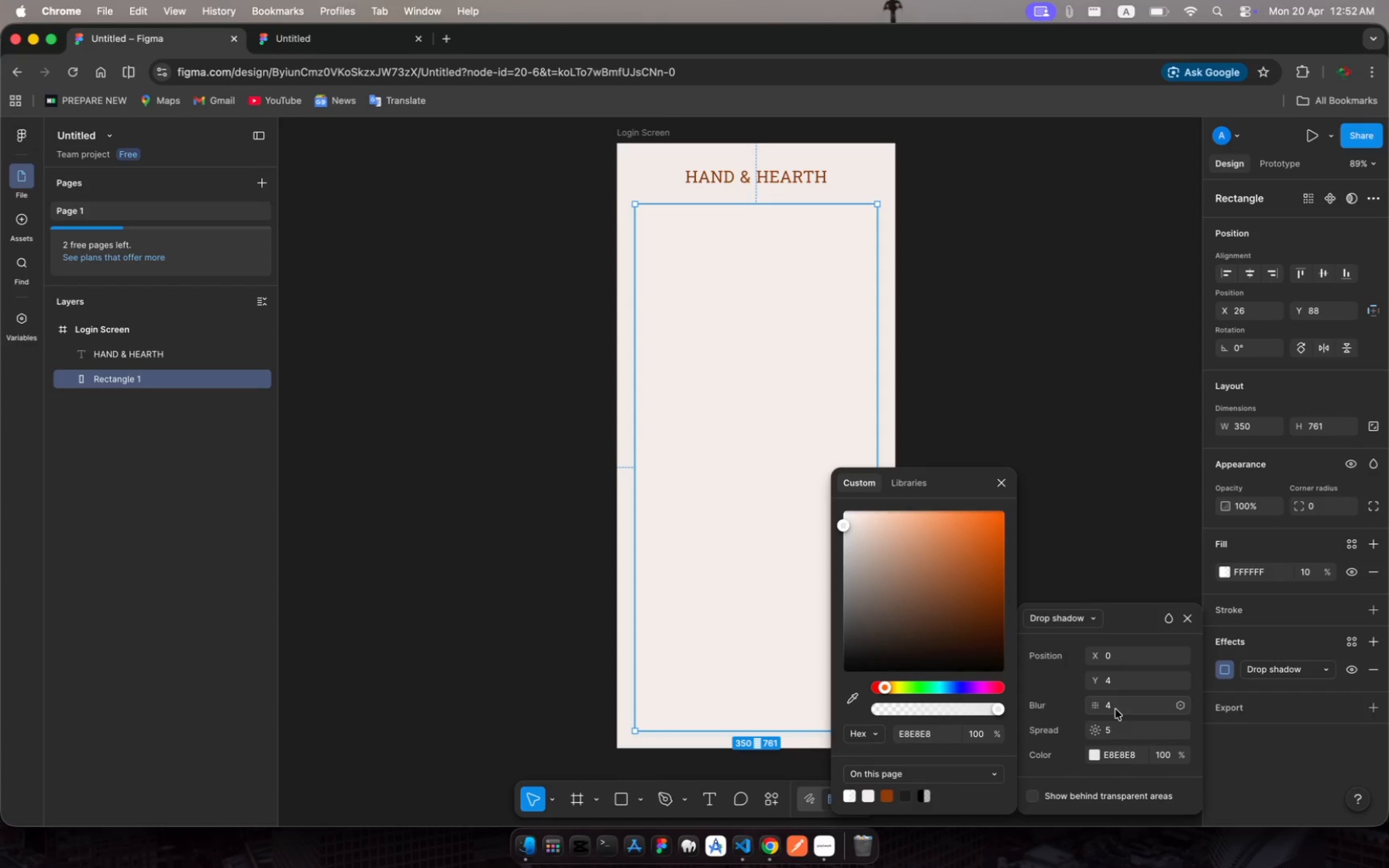 
left_click([1117, 708])
 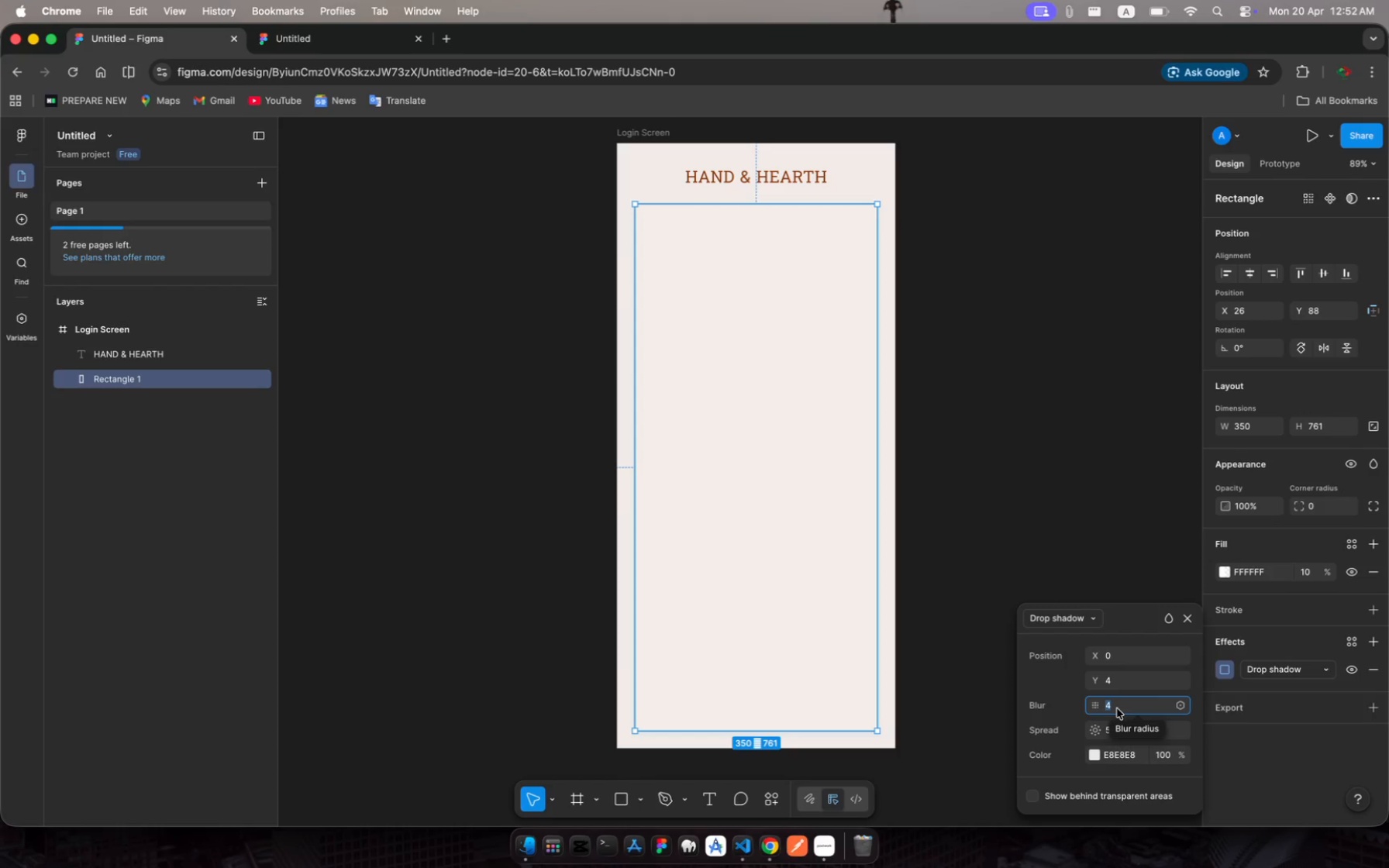 
key(5)
 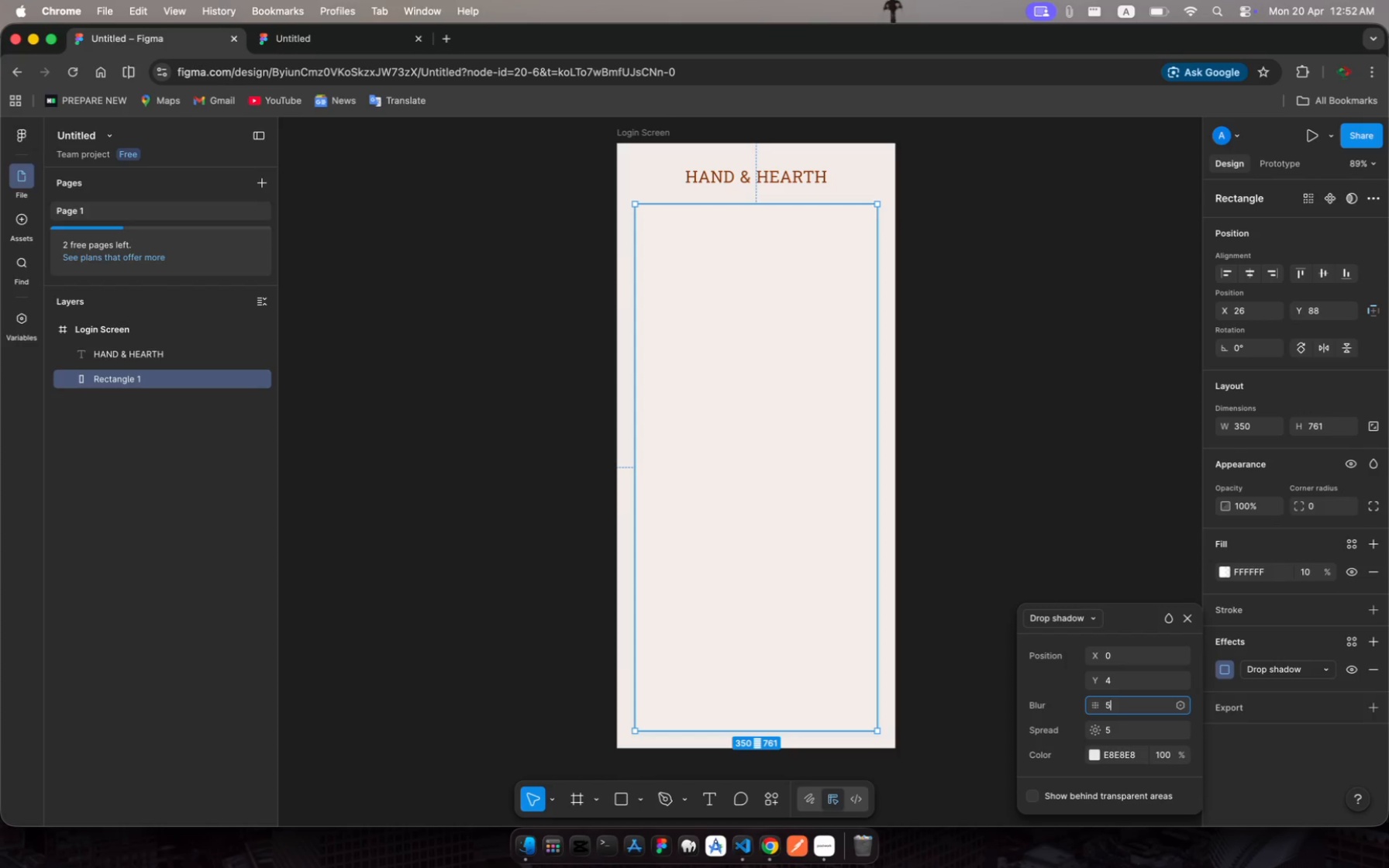 
key(Enter)
 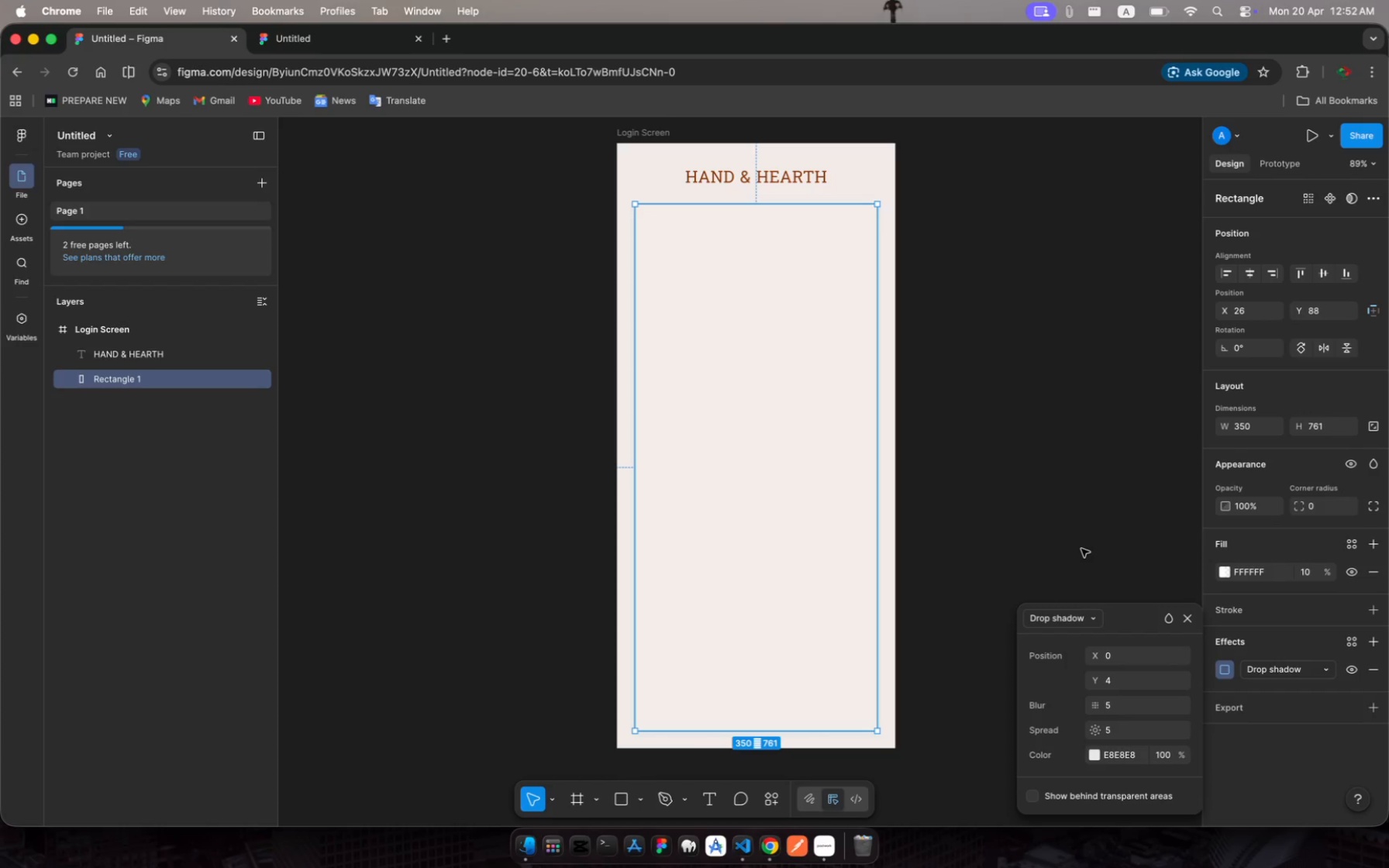 
left_click([1039, 384])
 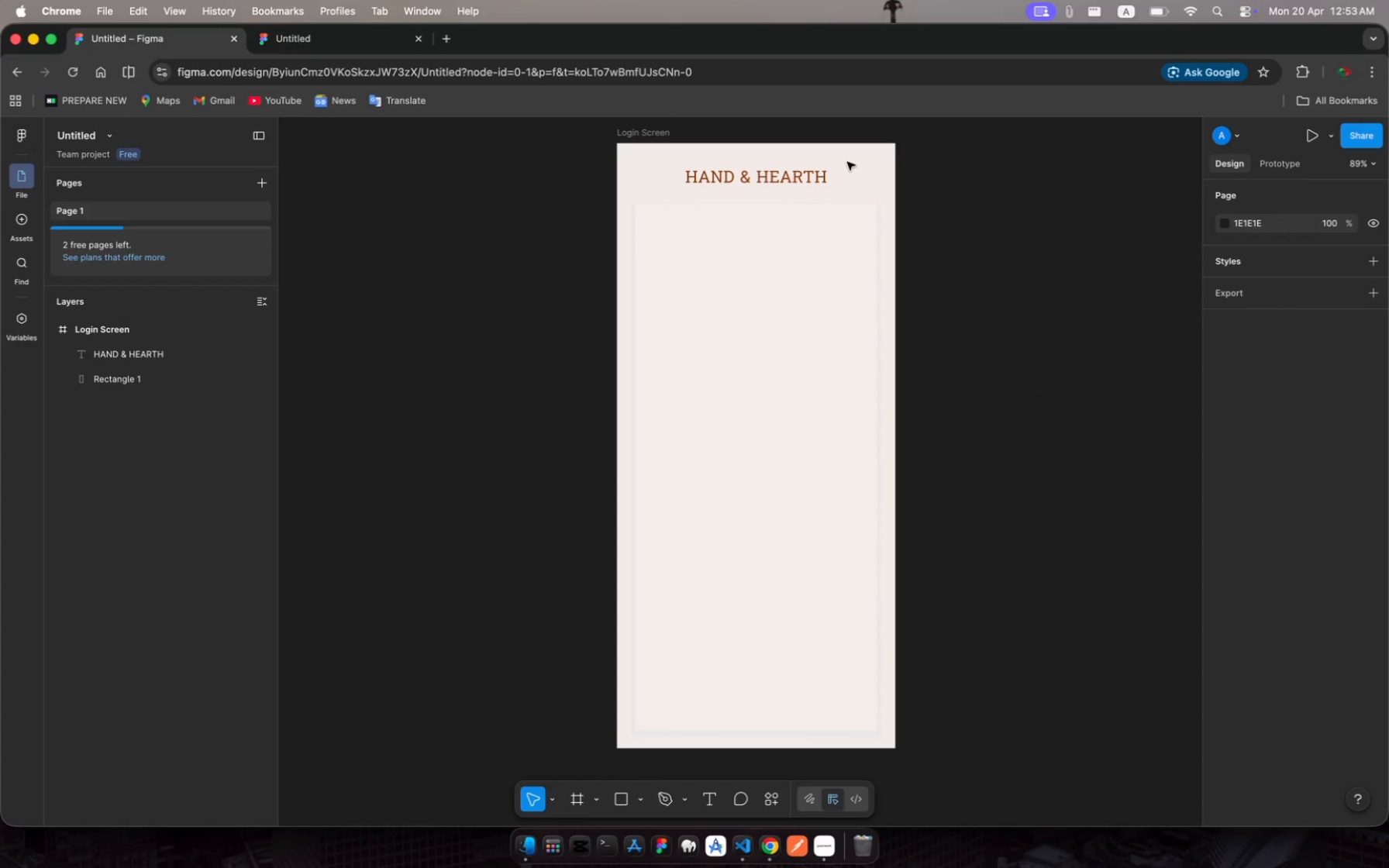 
left_click([818, 288])
 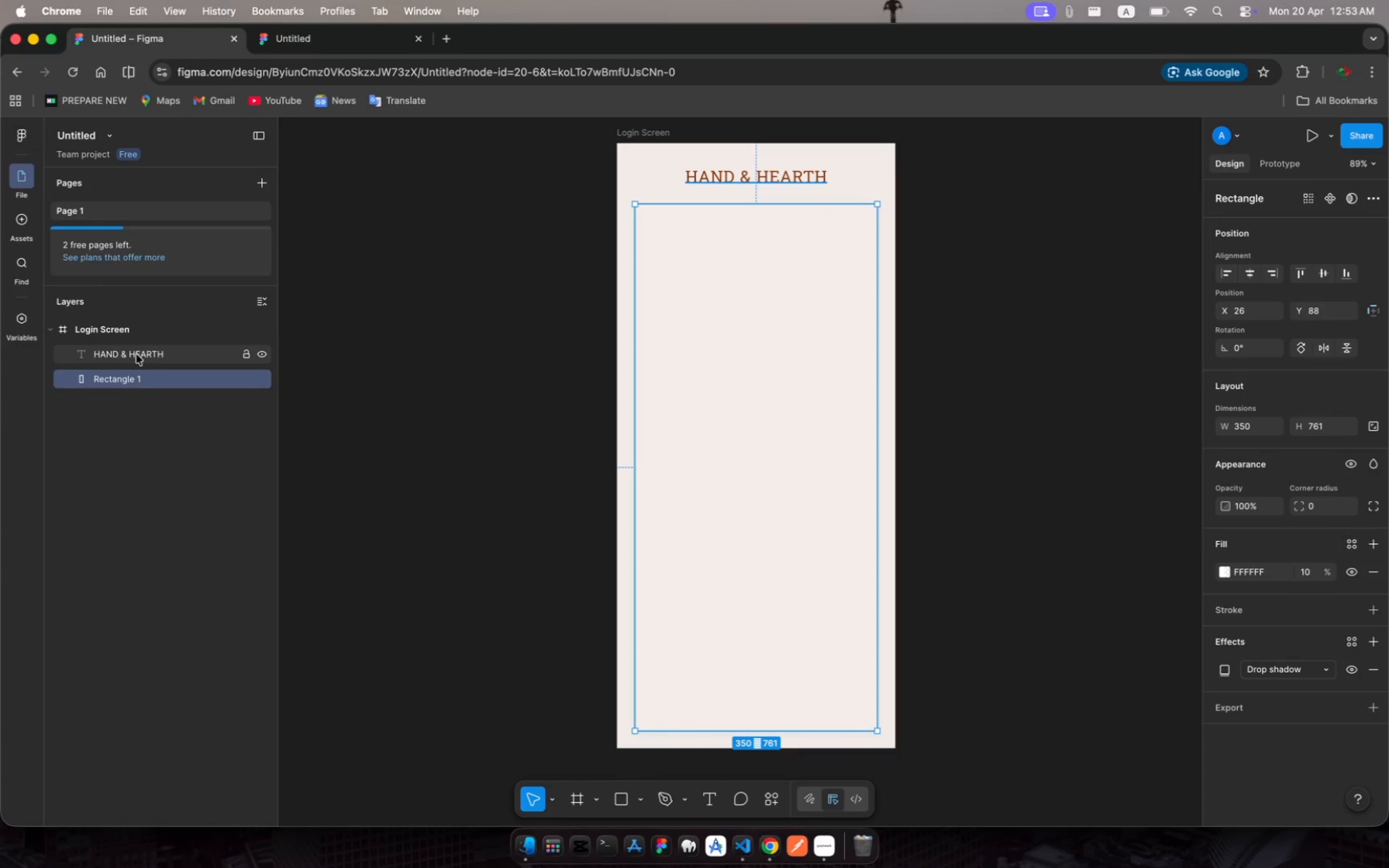 
left_click([117, 329])
 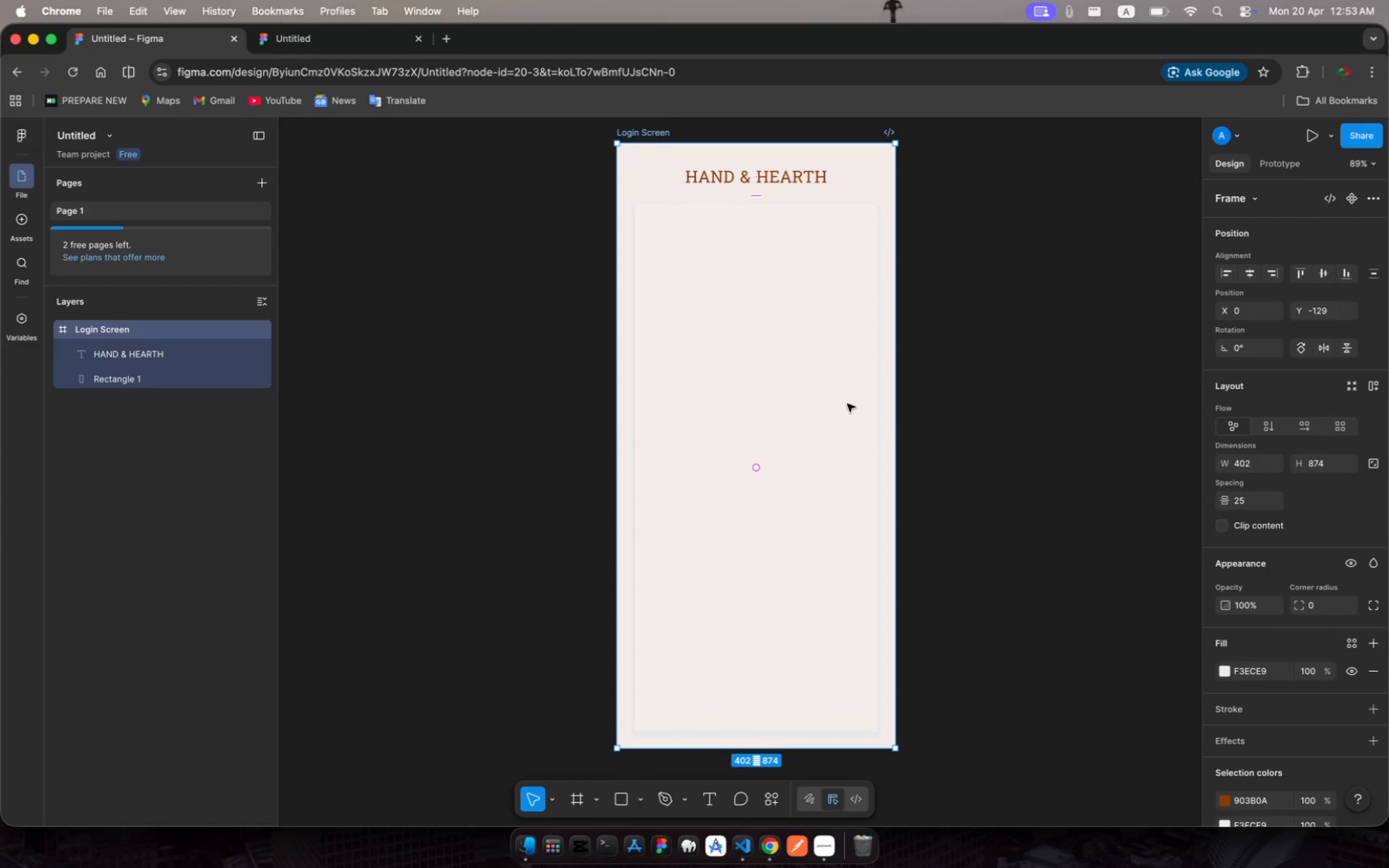 
left_click([819, 387])
 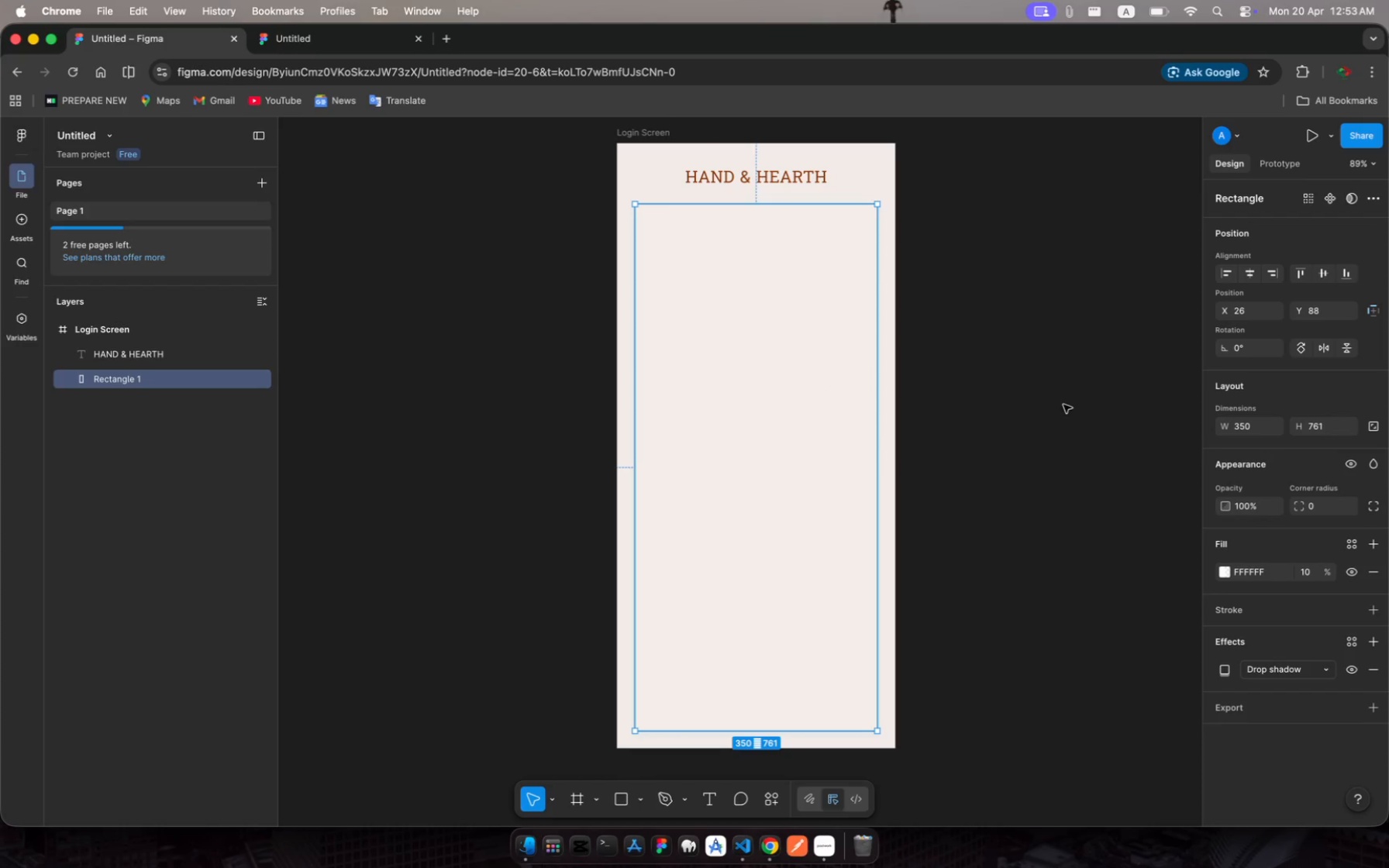 
left_click([870, 170])
 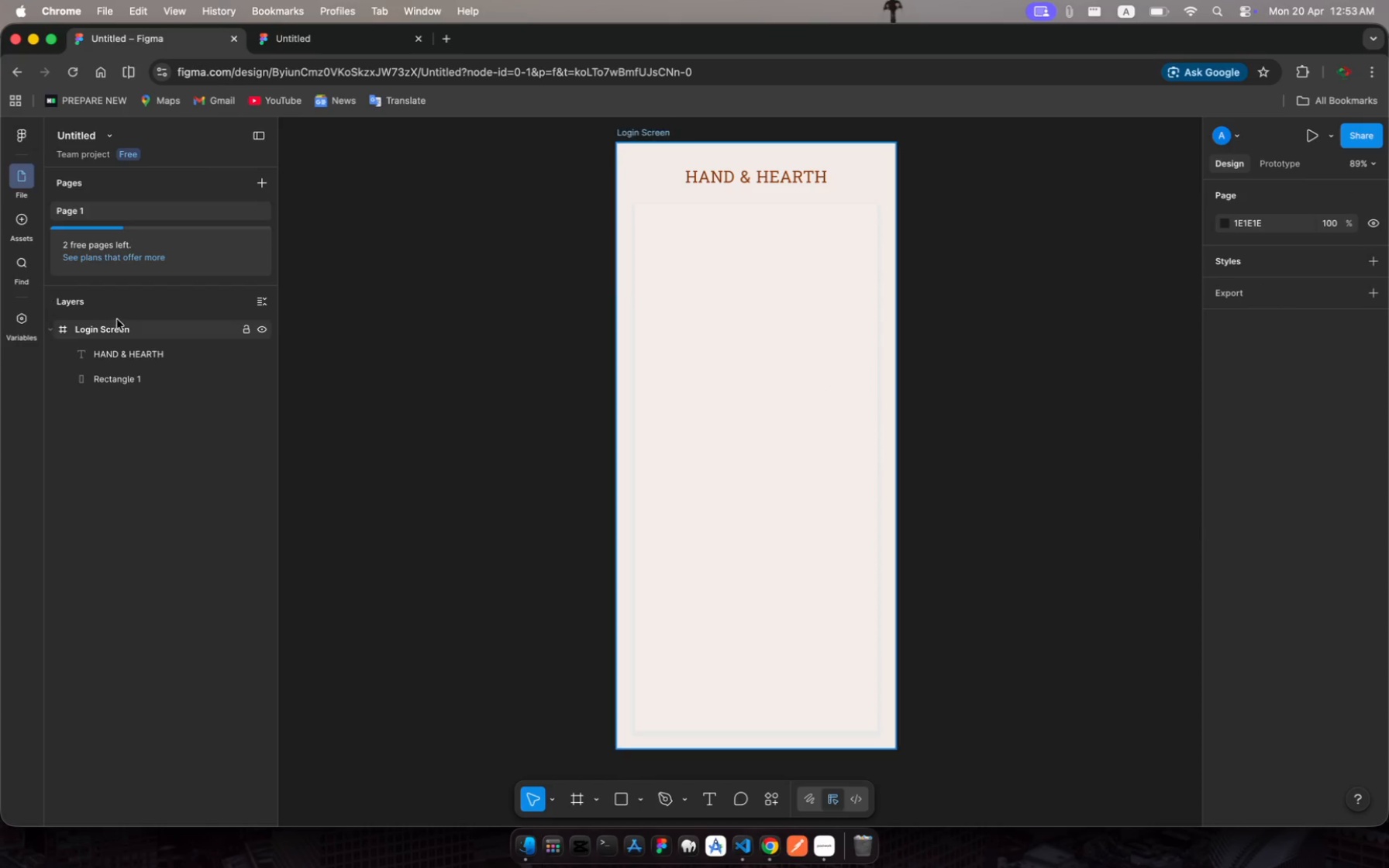 
left_click([117, 324])
 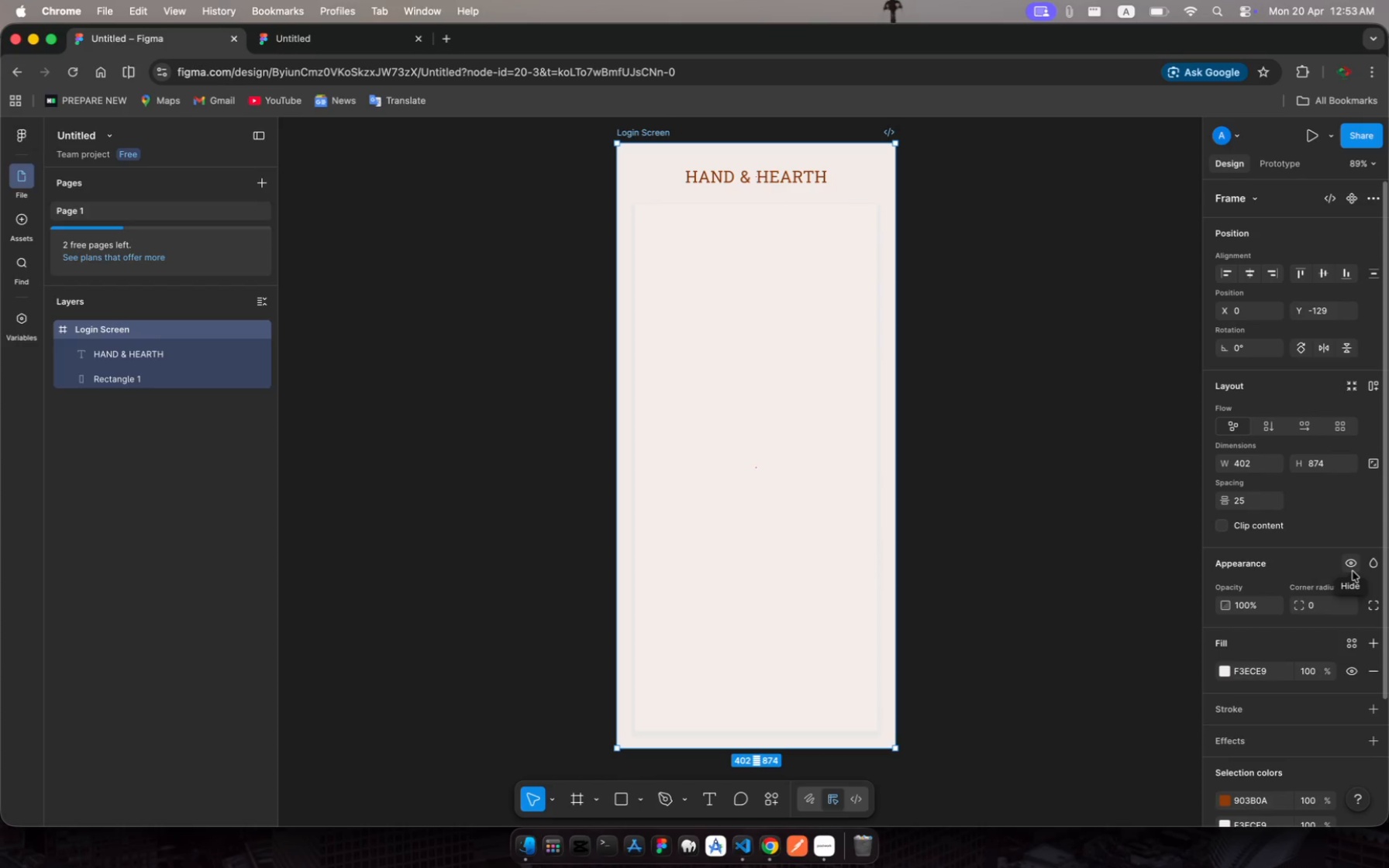 
wait(6.07)
 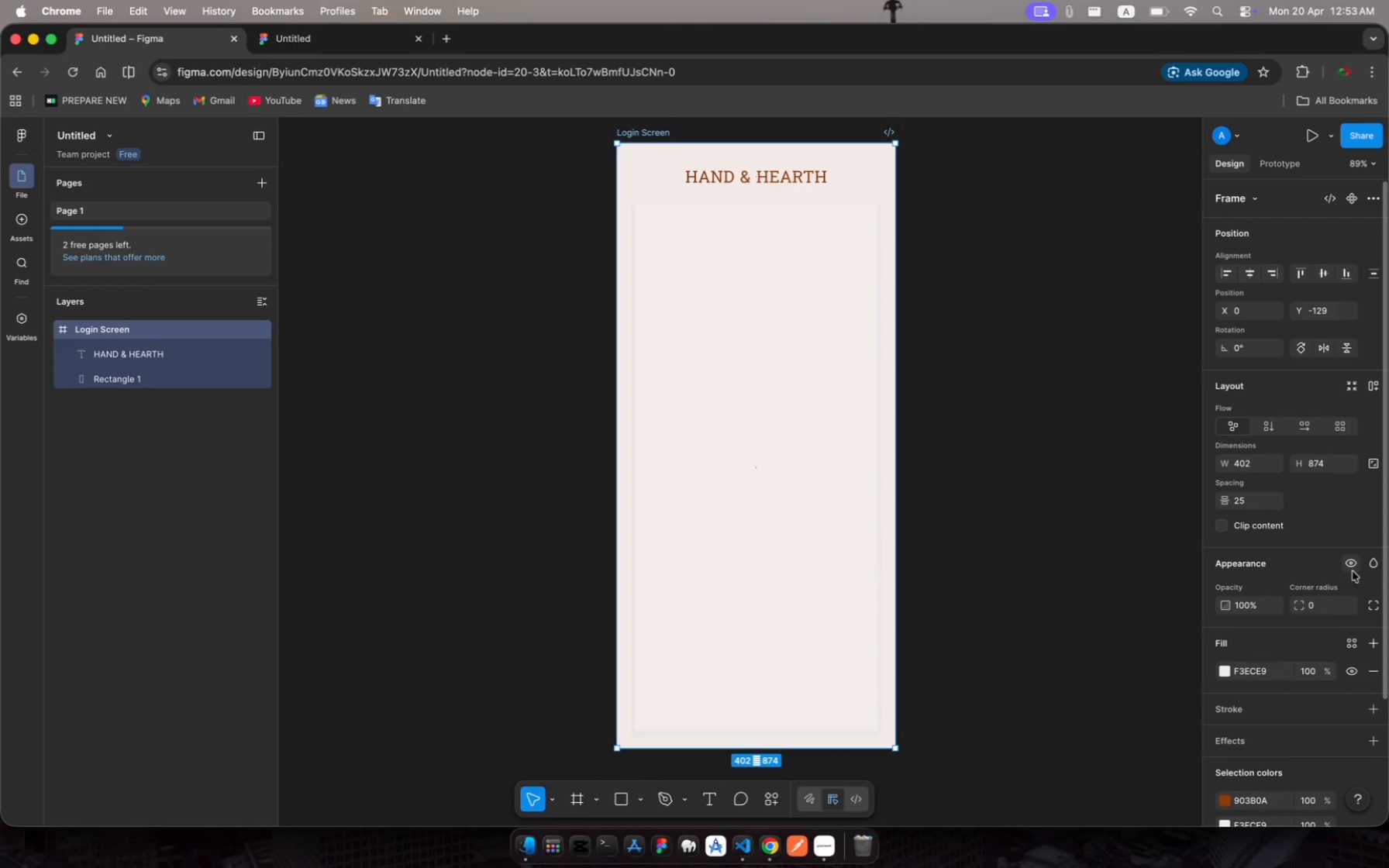 
left_click([1225, 672])
 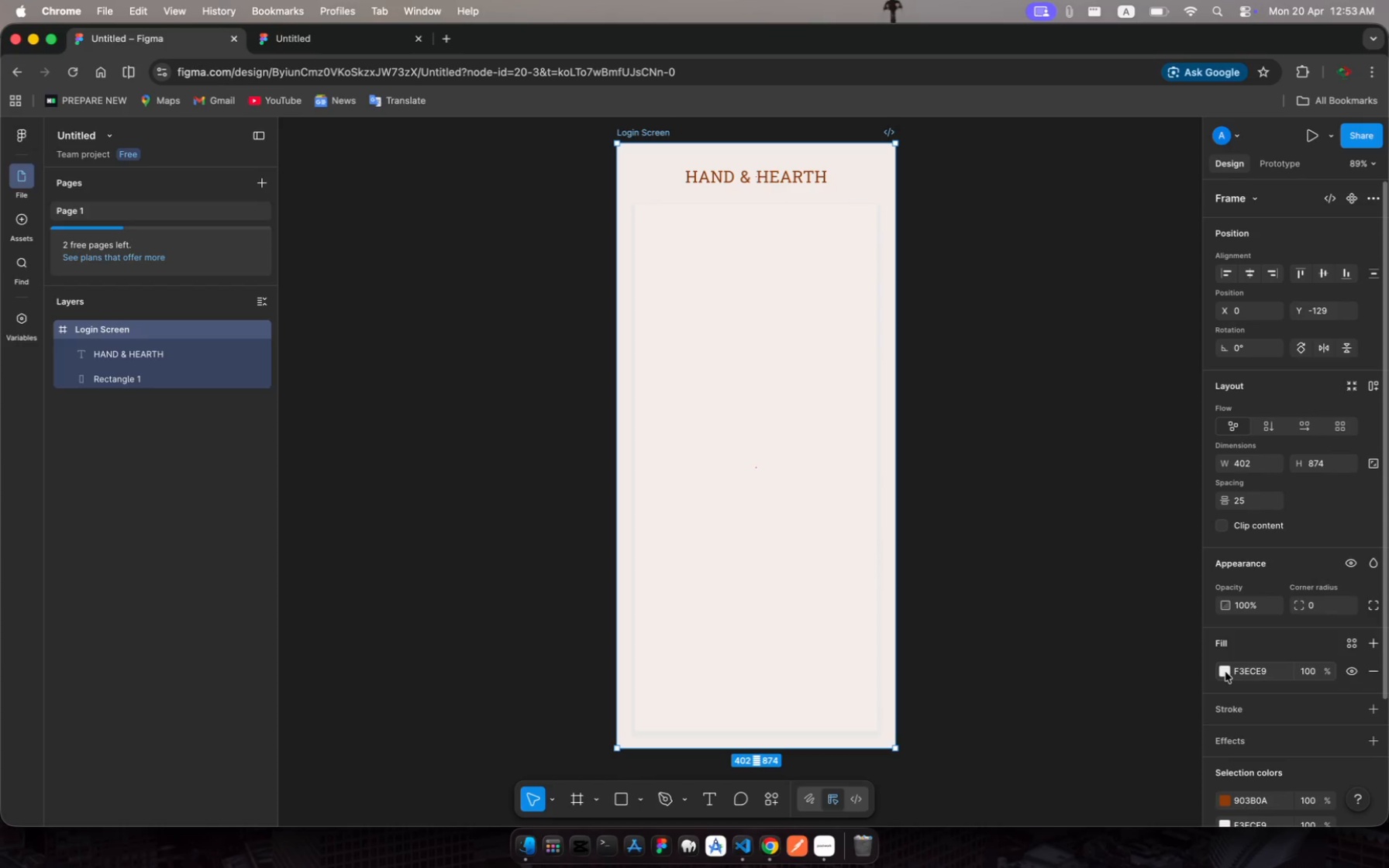 
left_click([1225, 672])
 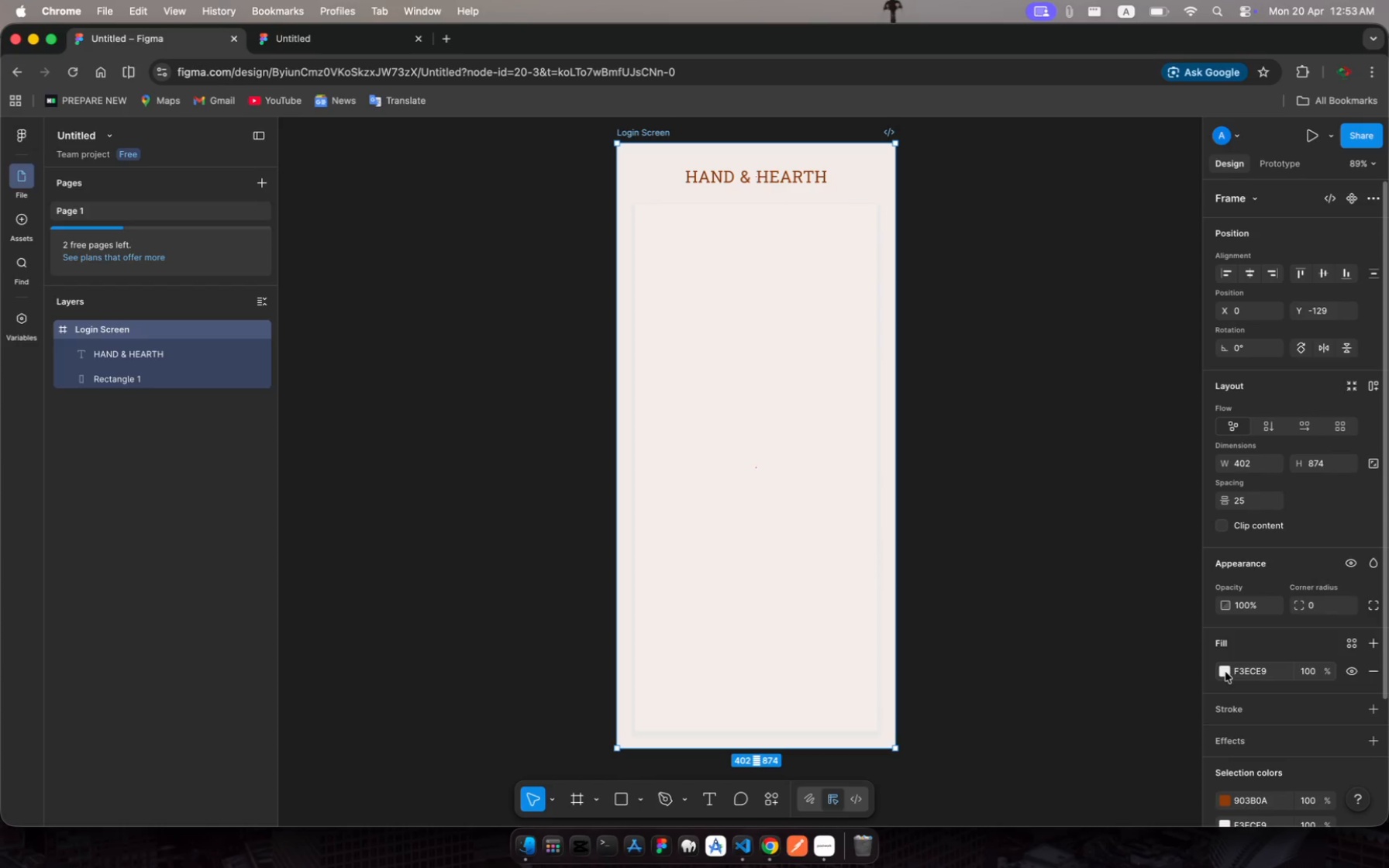 
left_click([1225, 672])
 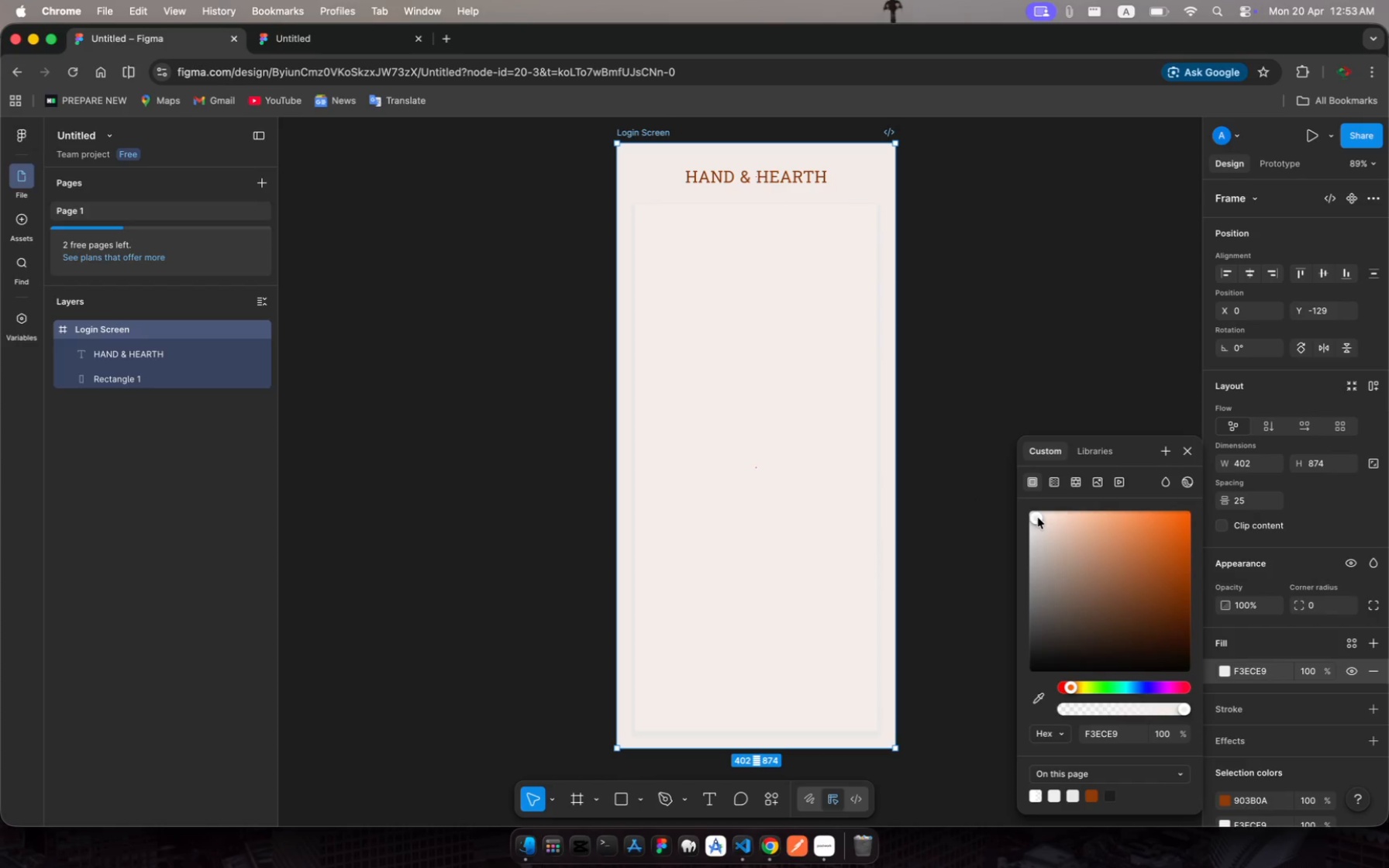 
left_click_drag(start_coordinate=[1037, 518], to_coordinate=[1039, 525])
 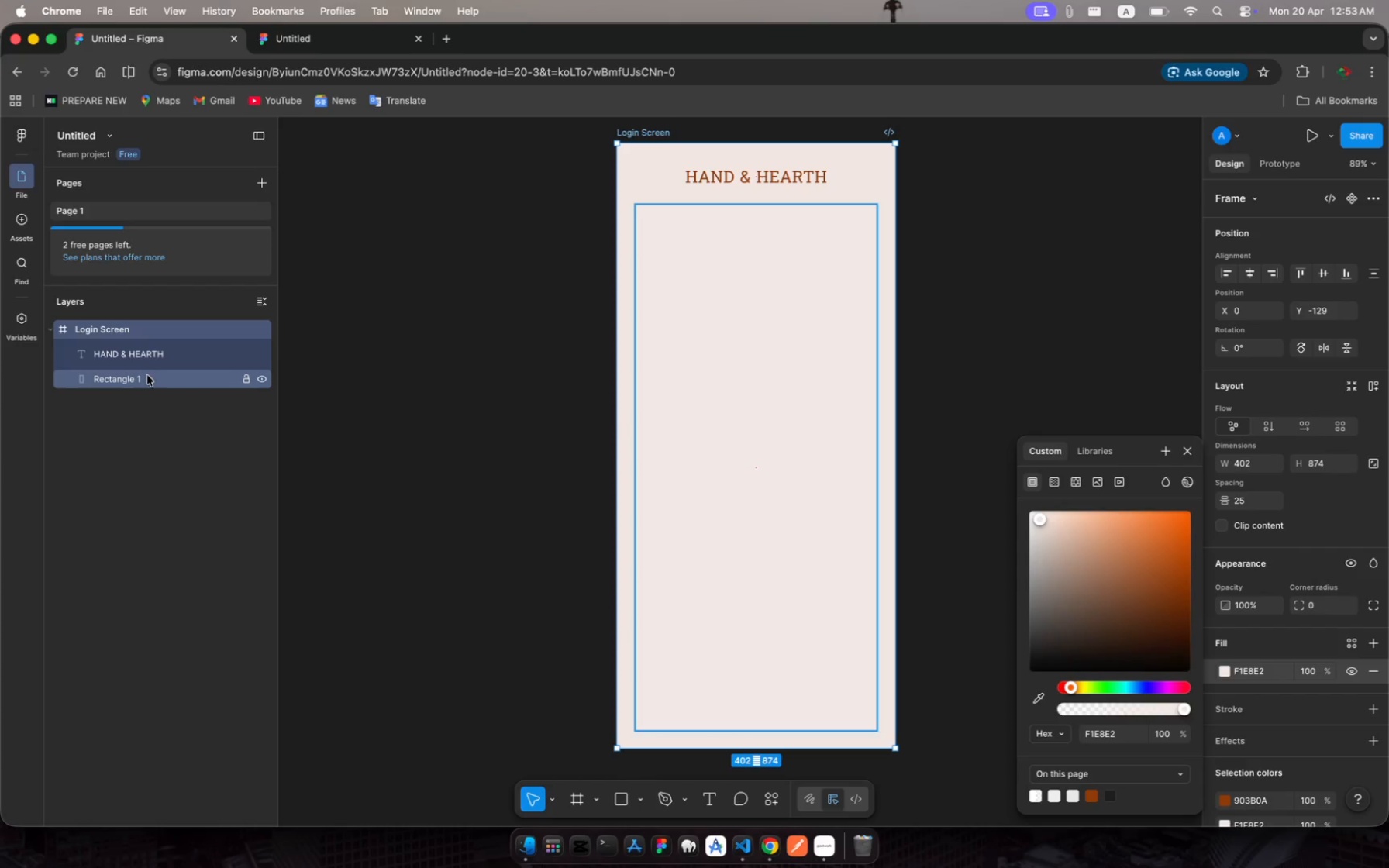 
left_click([146, 384])
 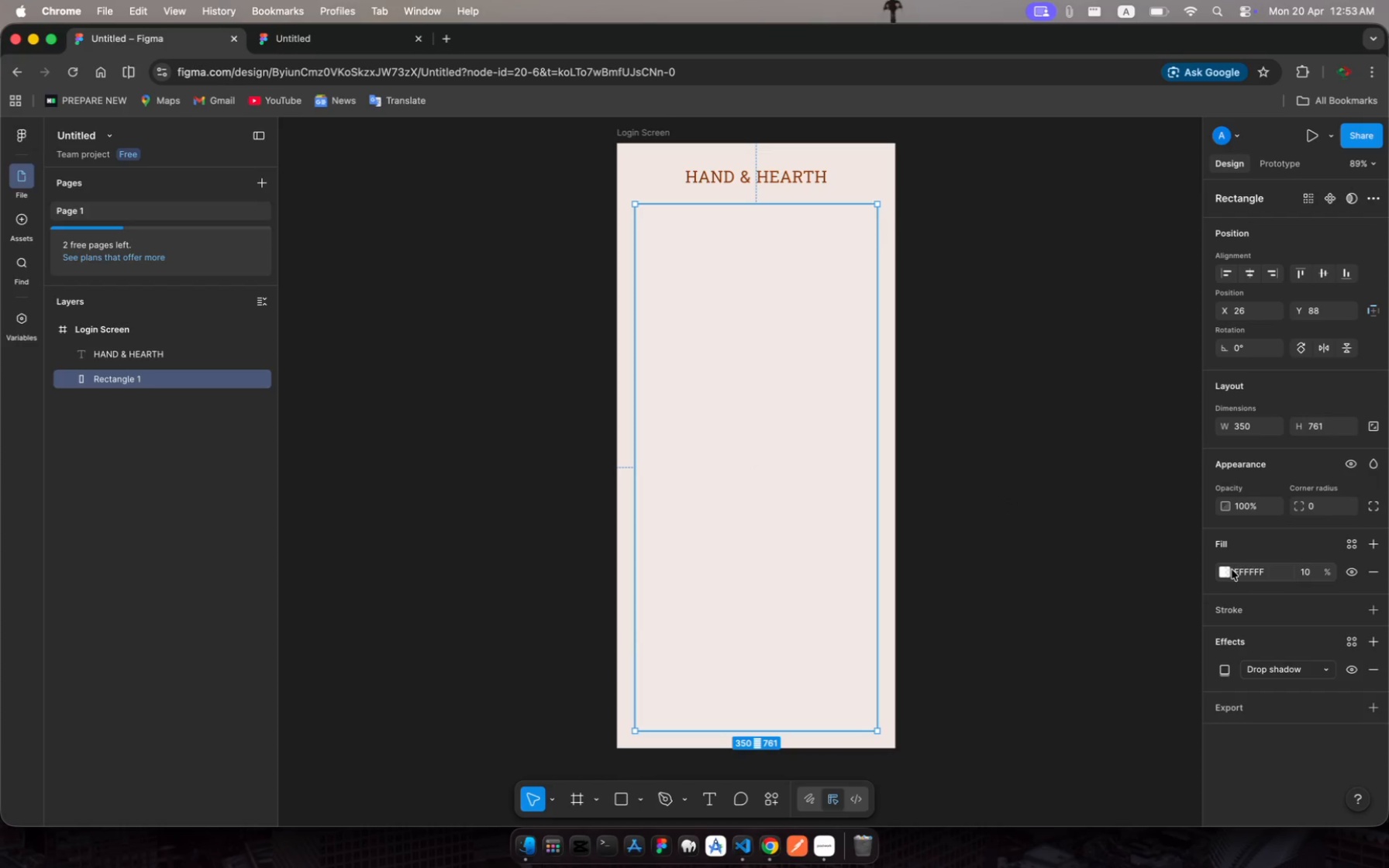 
left_click([1227, 570])
 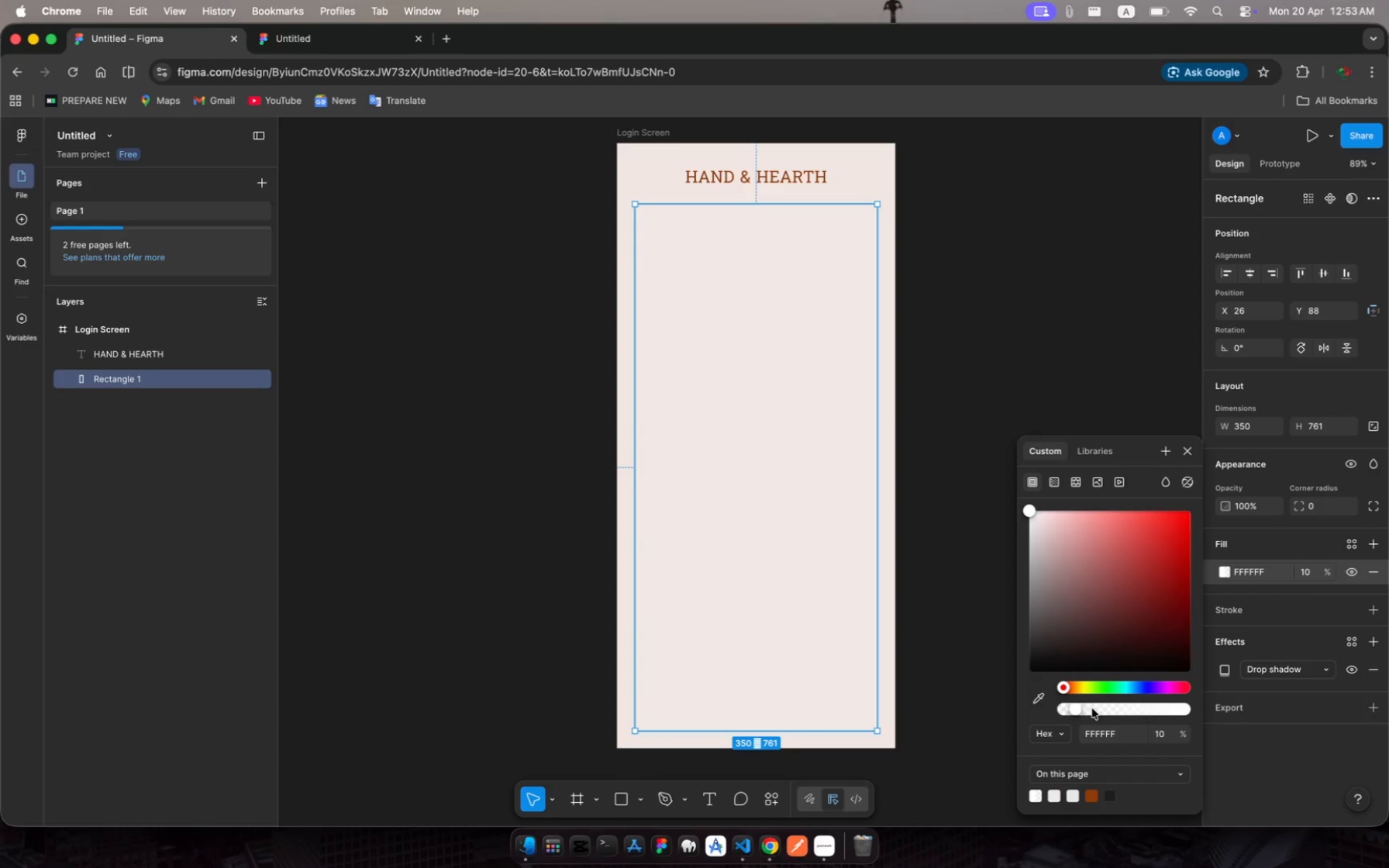 
left_click_drag(start_coordinate=[1081, 713], to_coordinate=[1245, 721])
 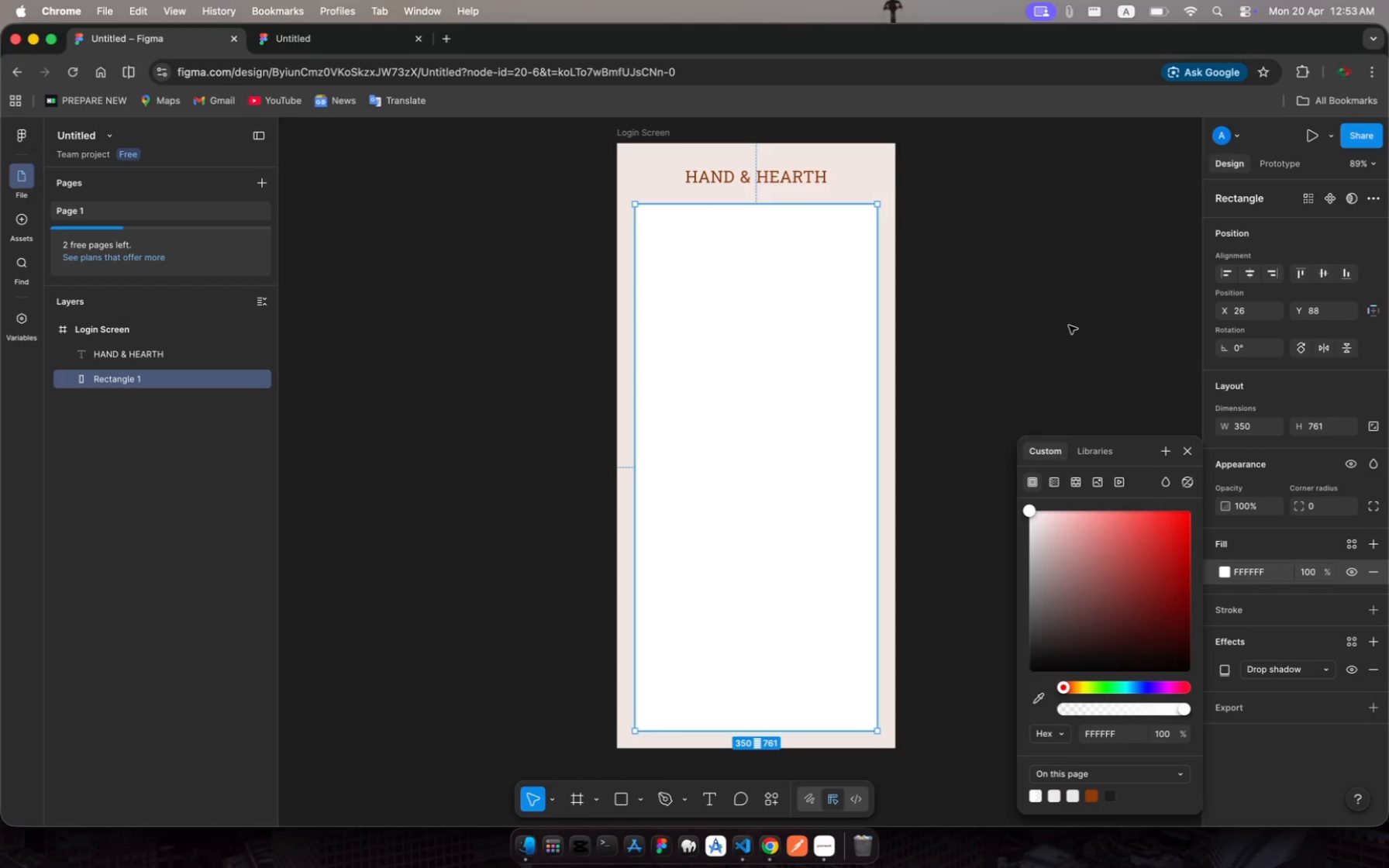 
left_click([1069, 326])
 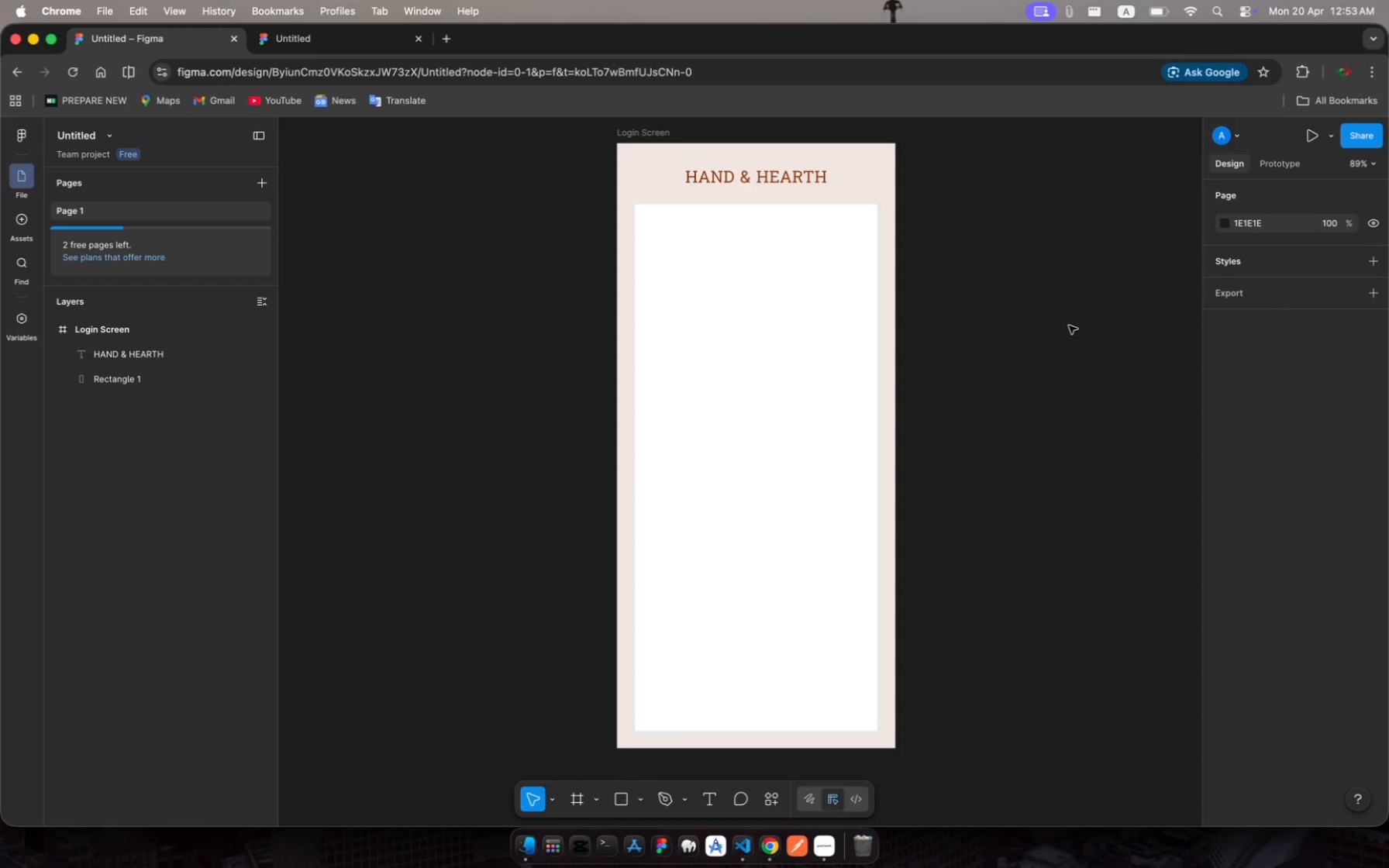 
wait(6.42)
 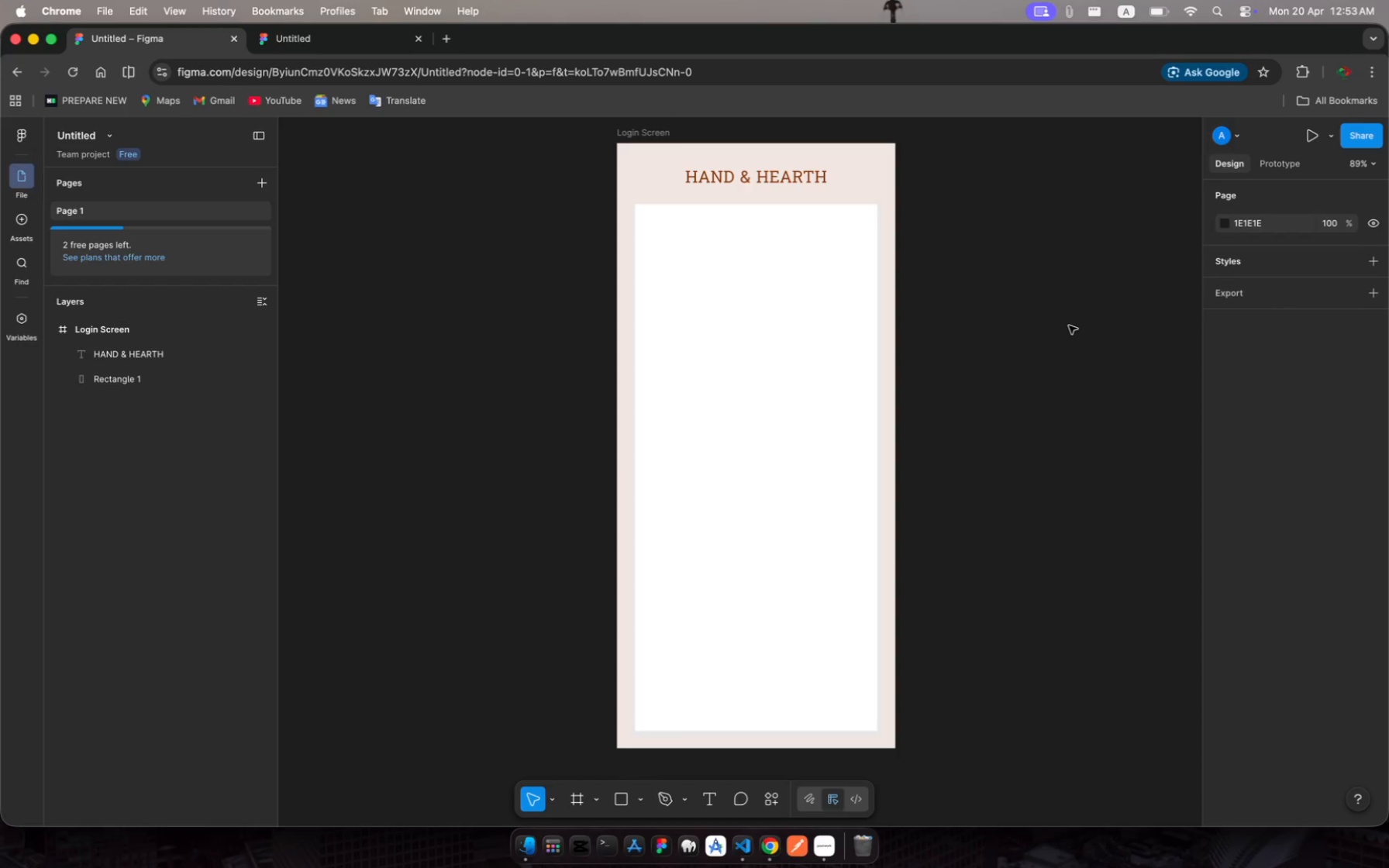 
left_click([123, 375])
 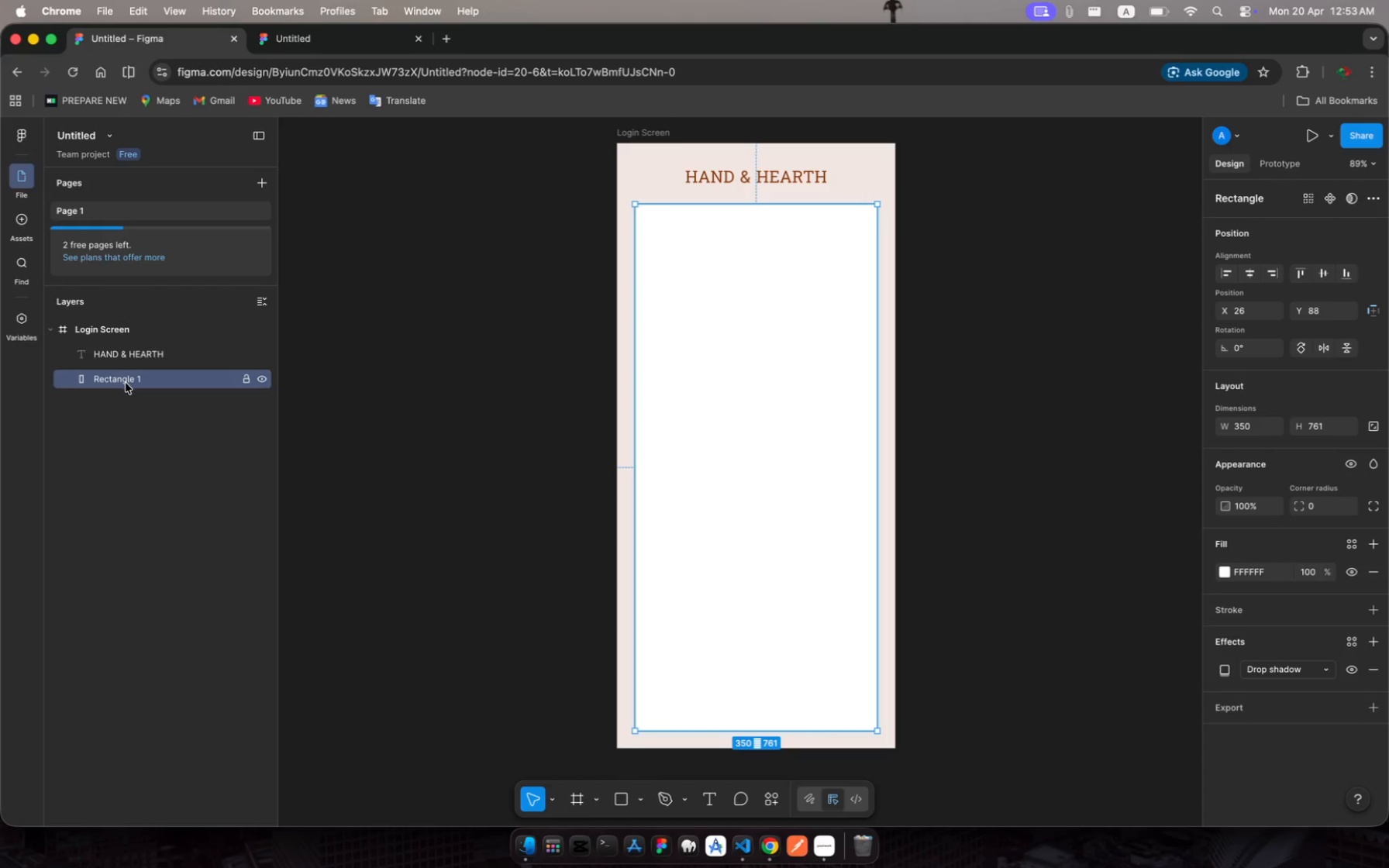 
left_click([126, 383])
 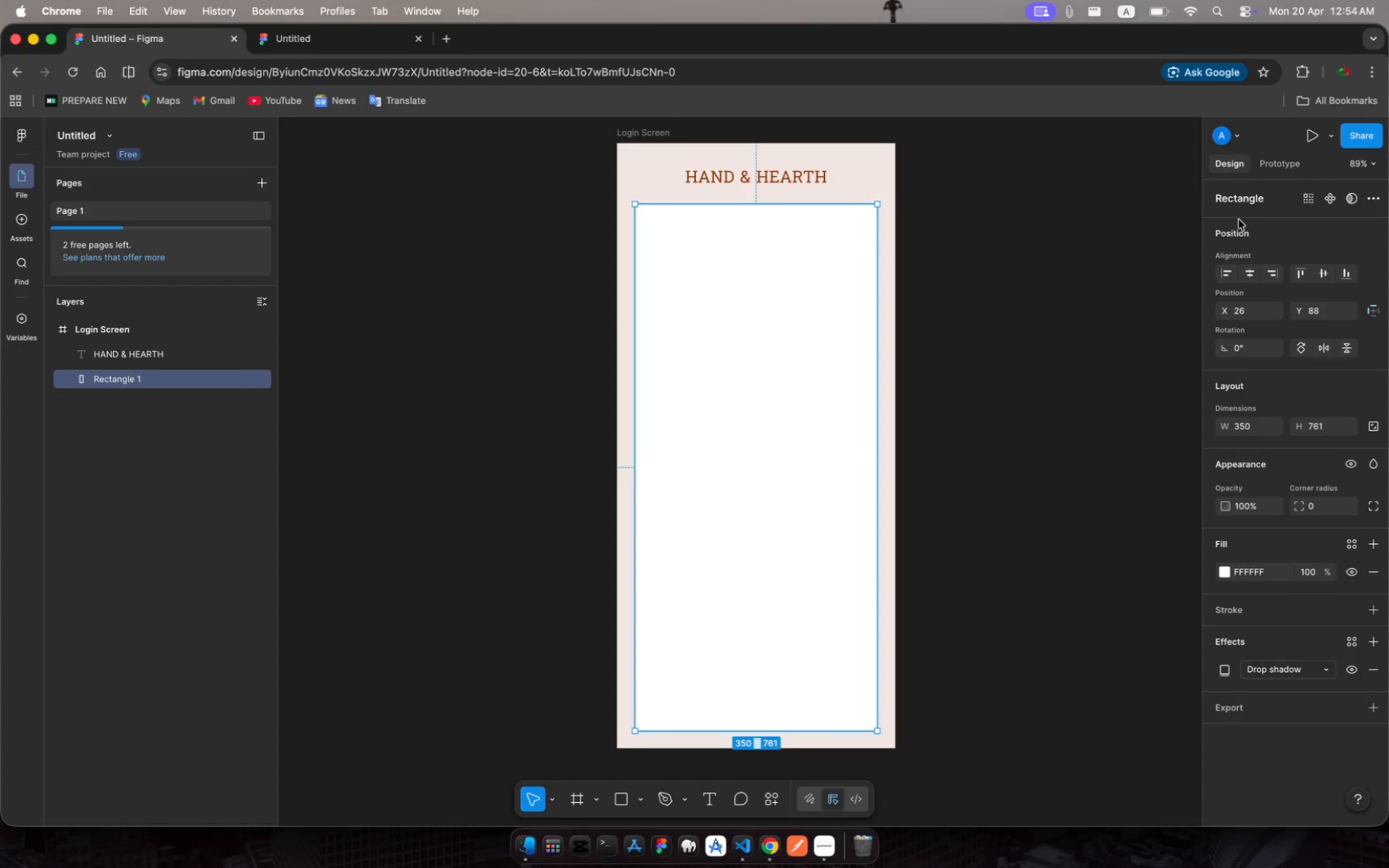 
left_click([1232, 204])
 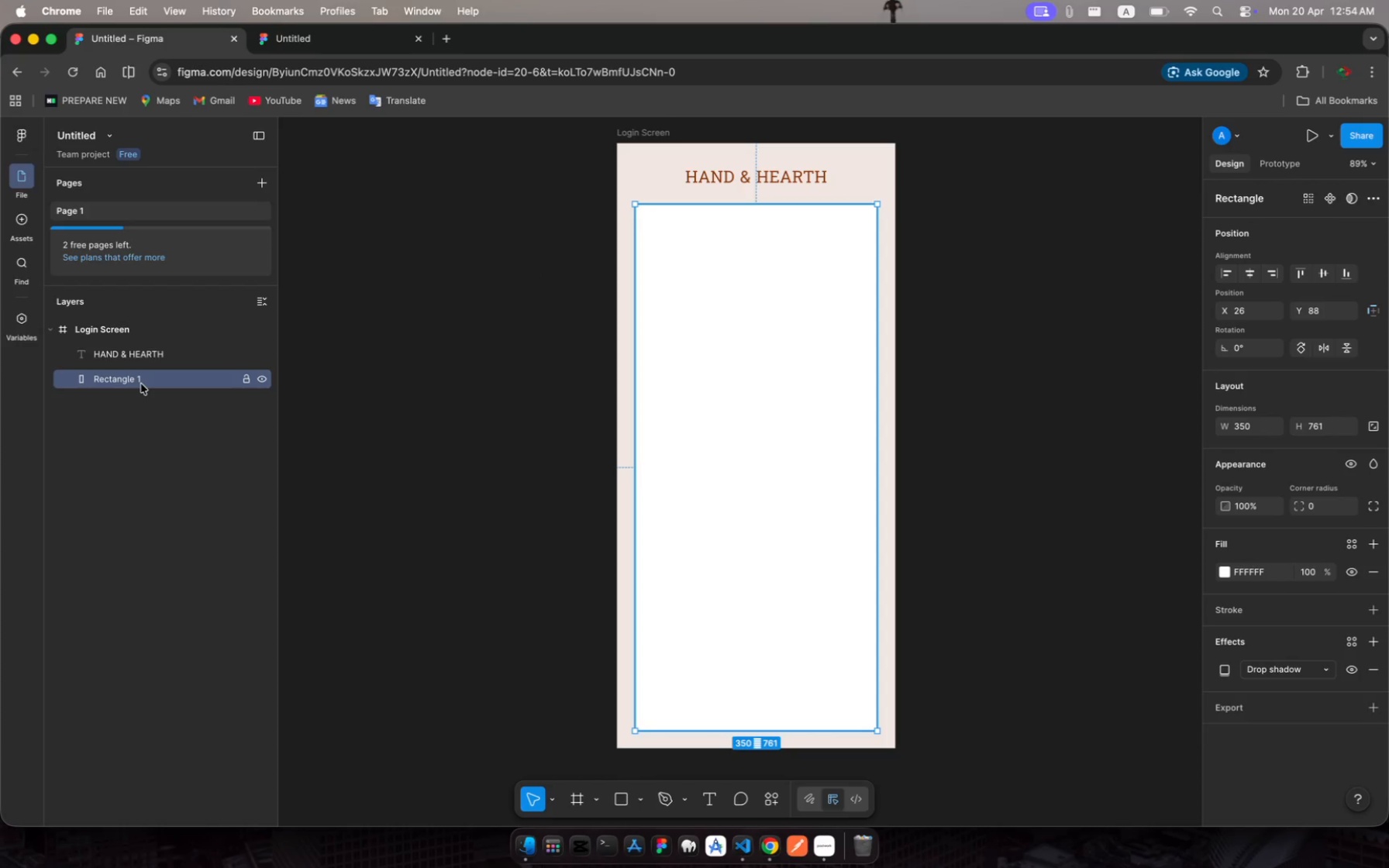 
right_click([141, 384])
 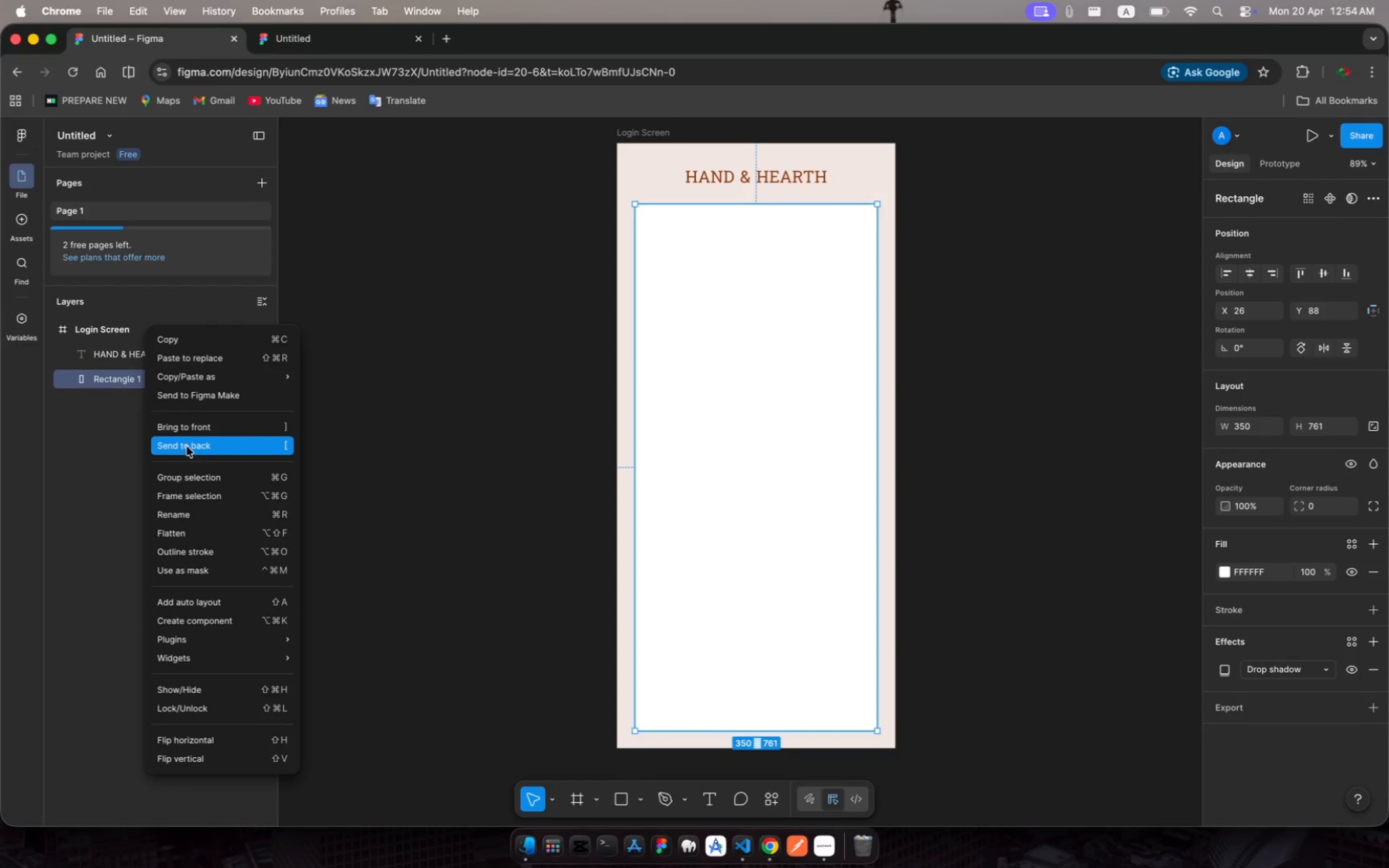 
mouse_move([214, 666])
 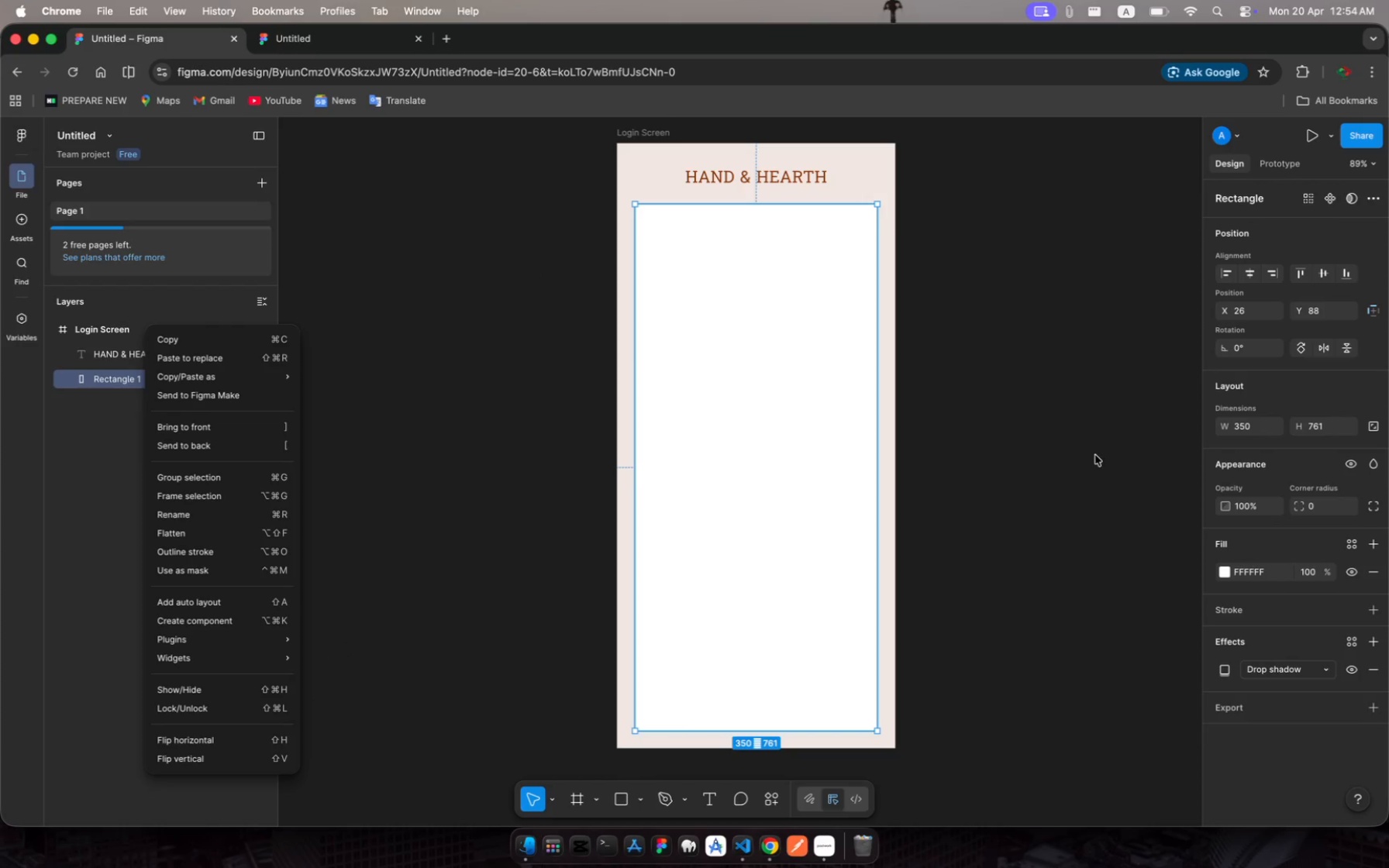 
left_click([1095, 454])
 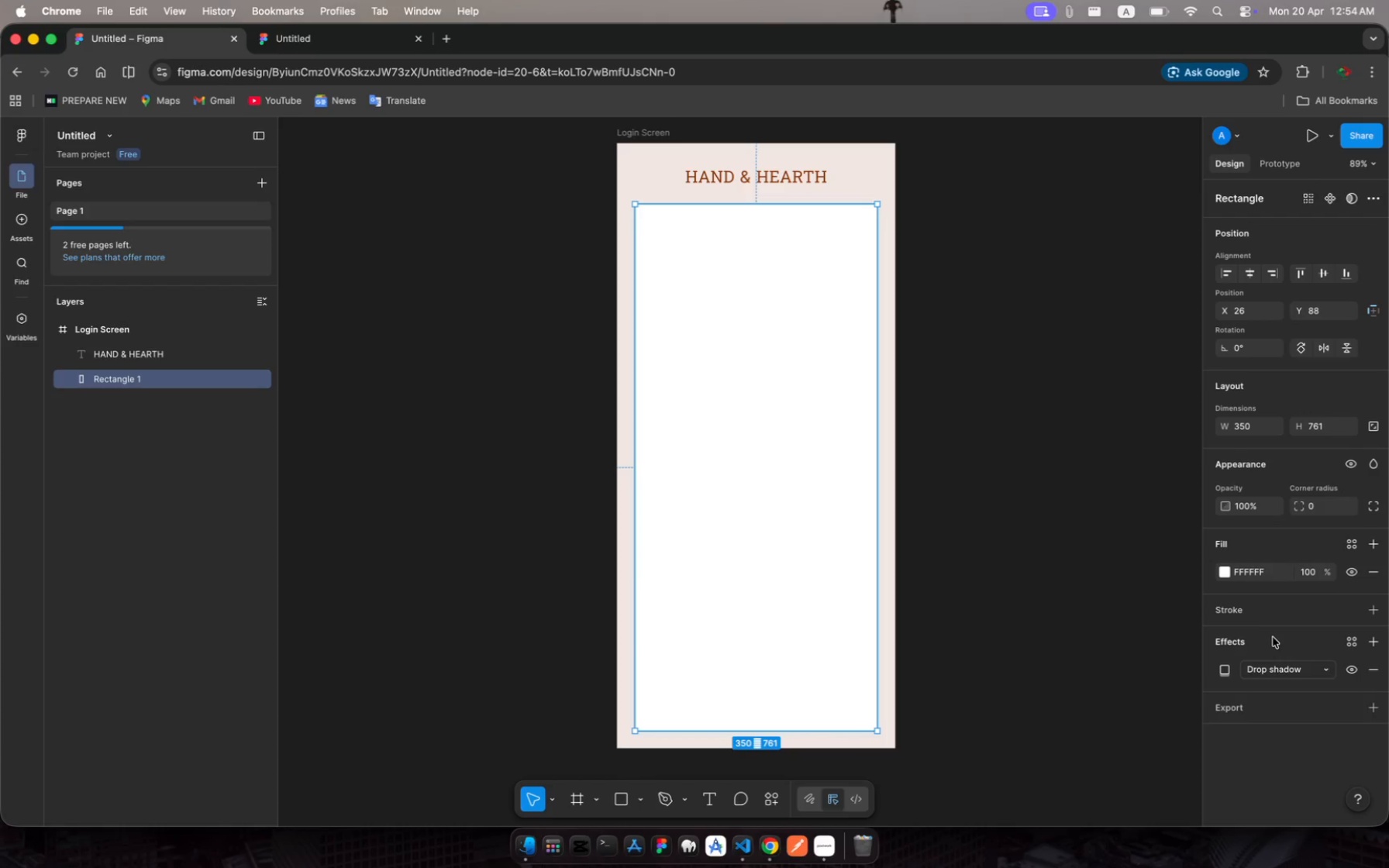 
wait(7.57)
 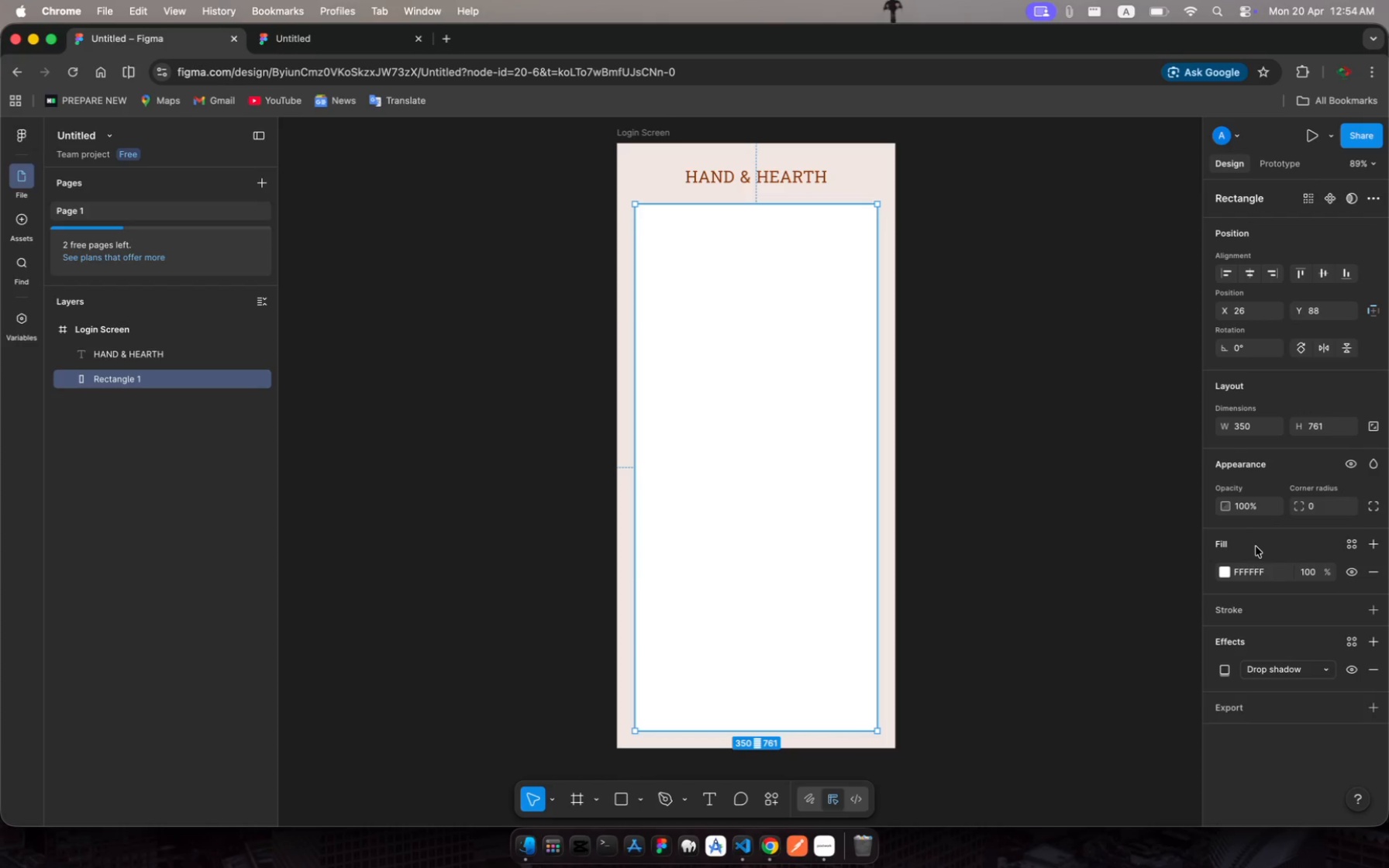 
left_click([1228, 672])
 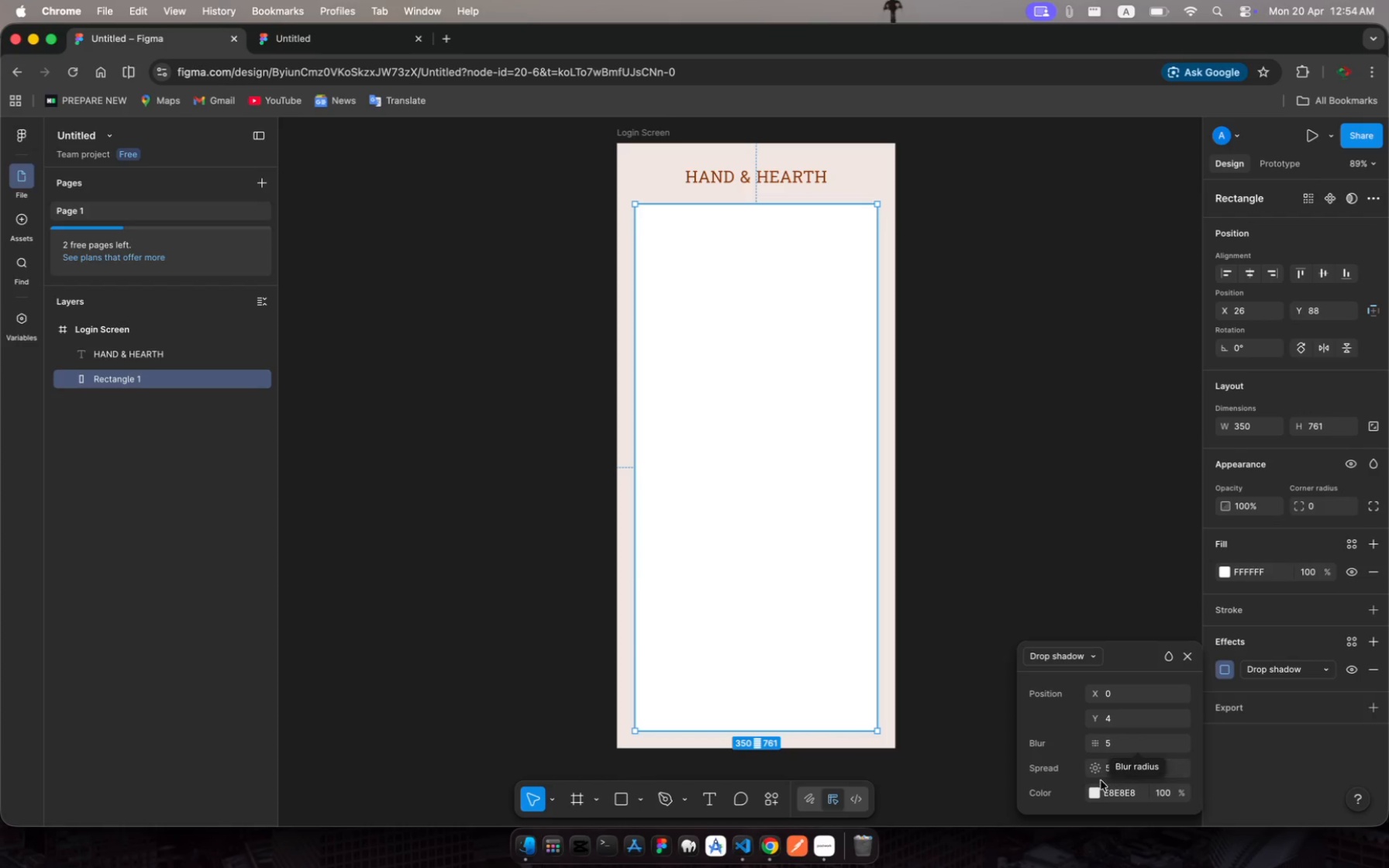 
left_click([1096, 795])
 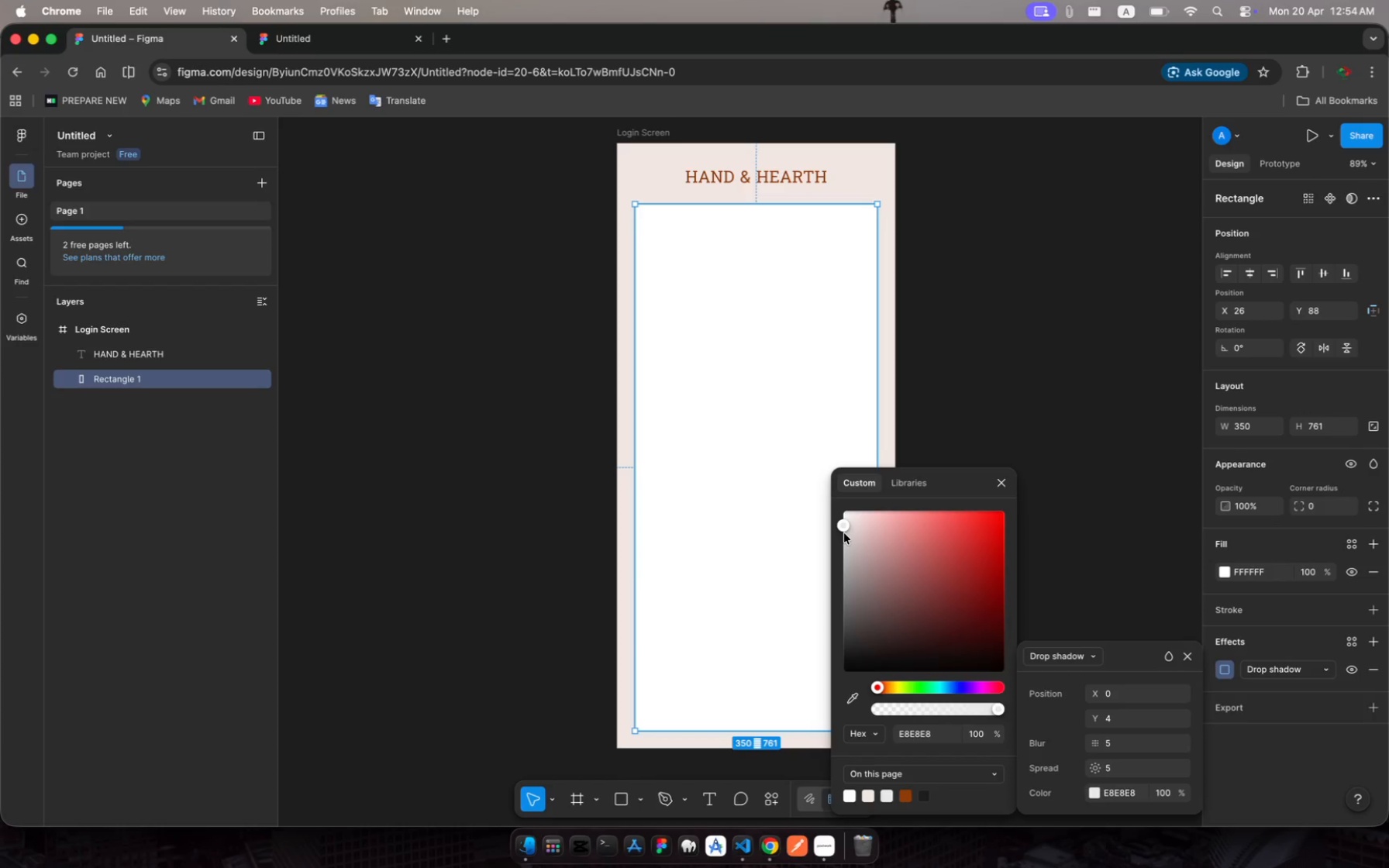 
left_click_drag(start_coordinate=[844, 533], to_coordinate=[843, 525])
 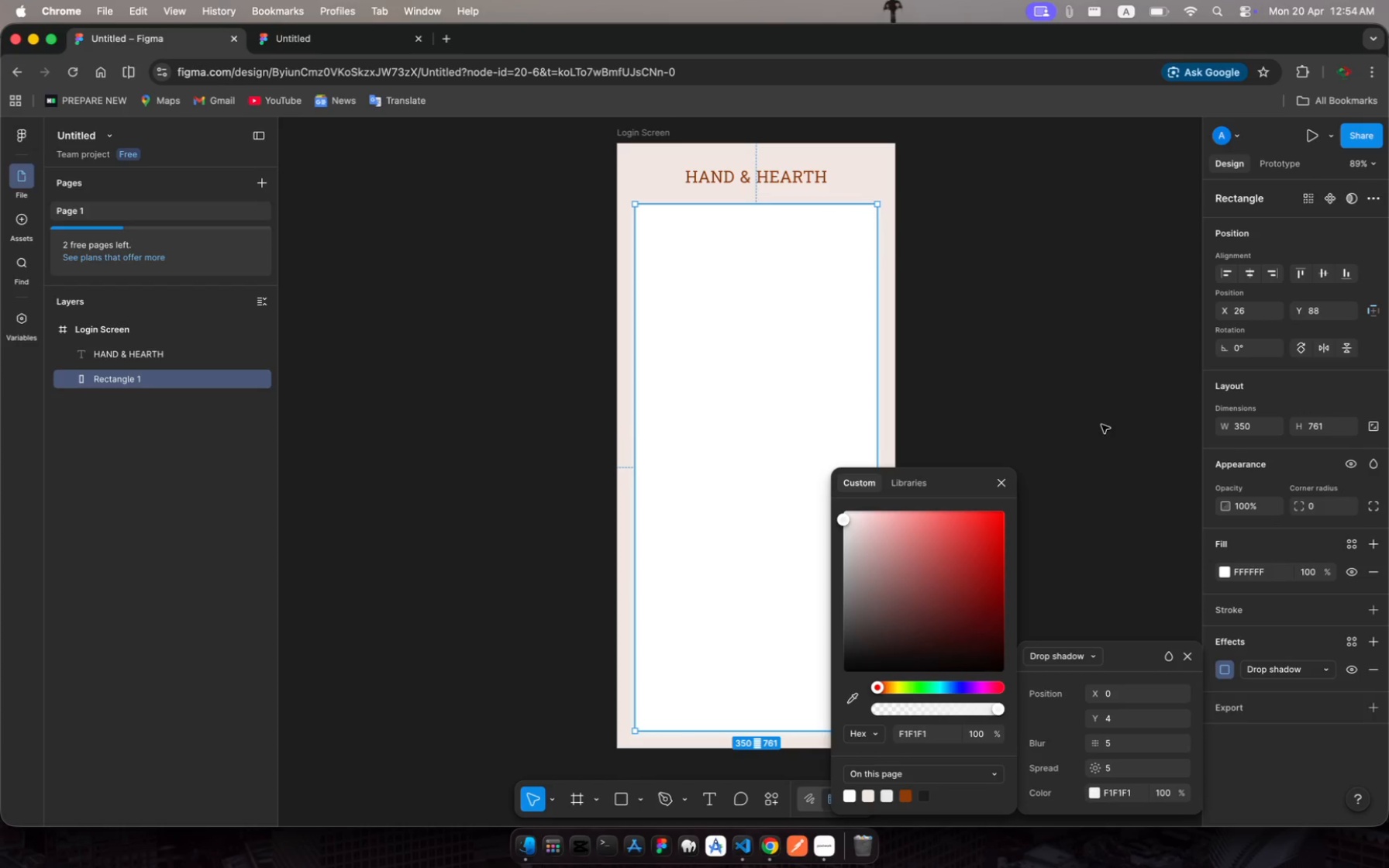 
left_click([1094, 410])
 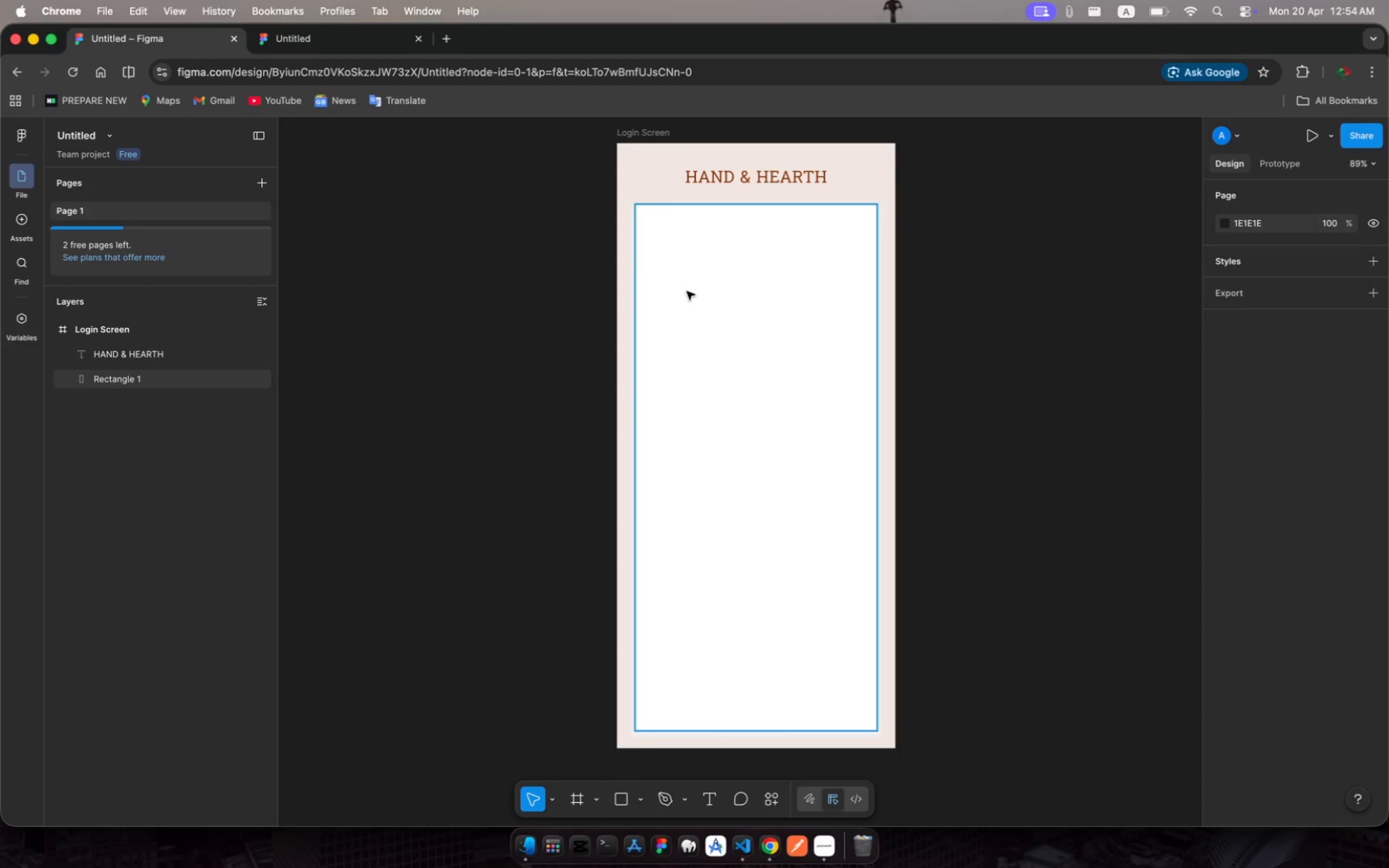 
left_click([717, 283])
 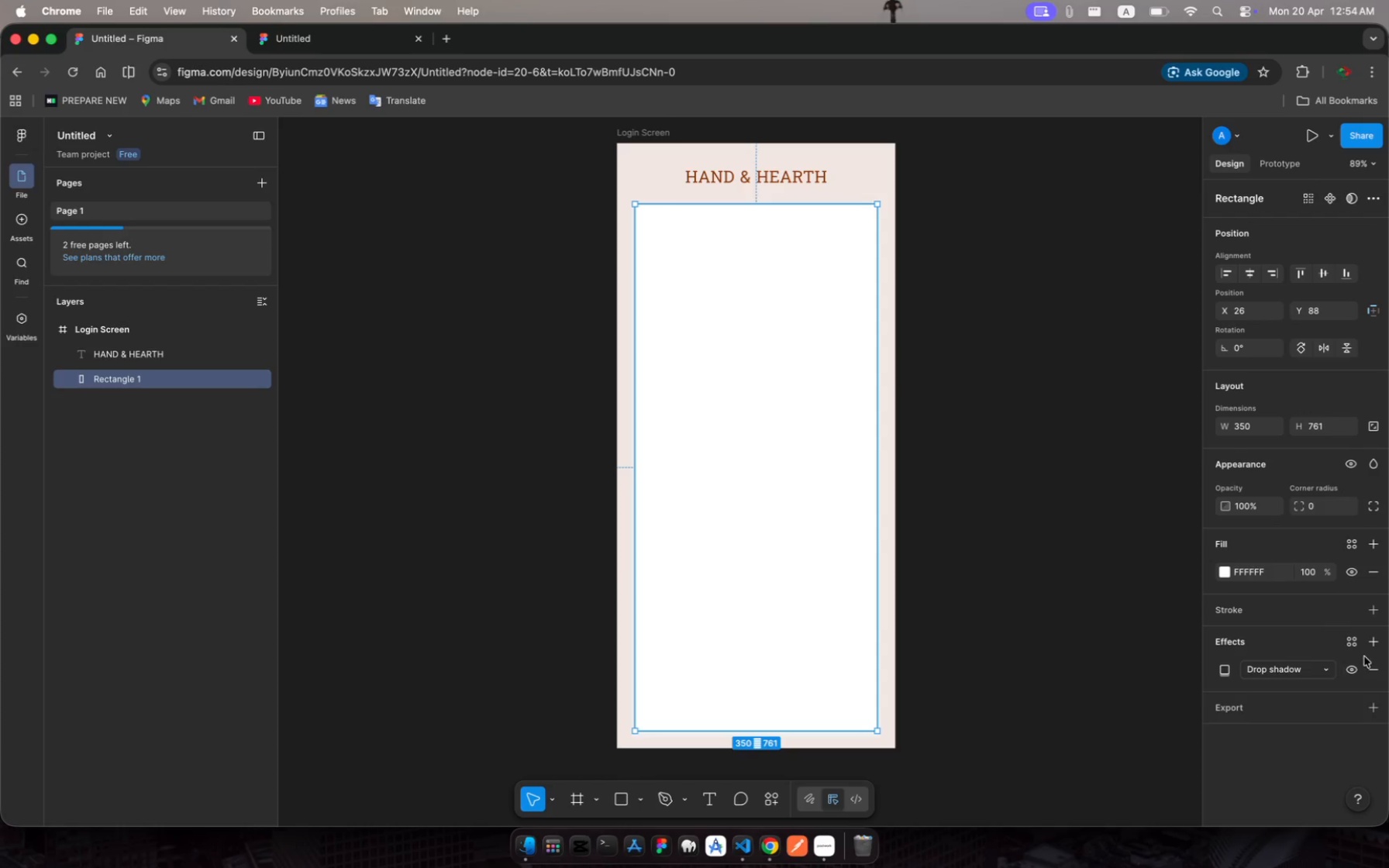 
wait(6.58)
 